 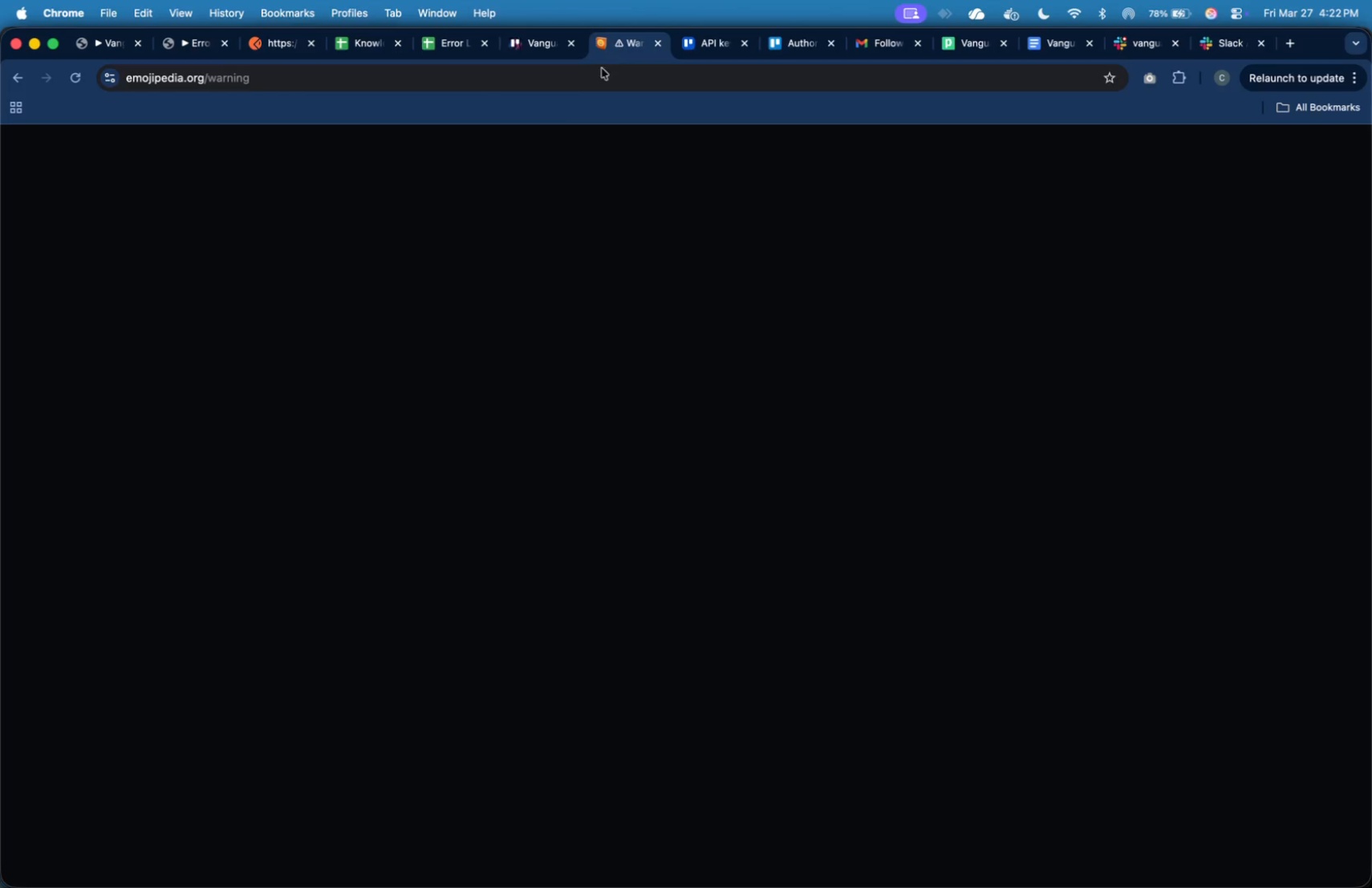 
mouse_move([470, 213])
 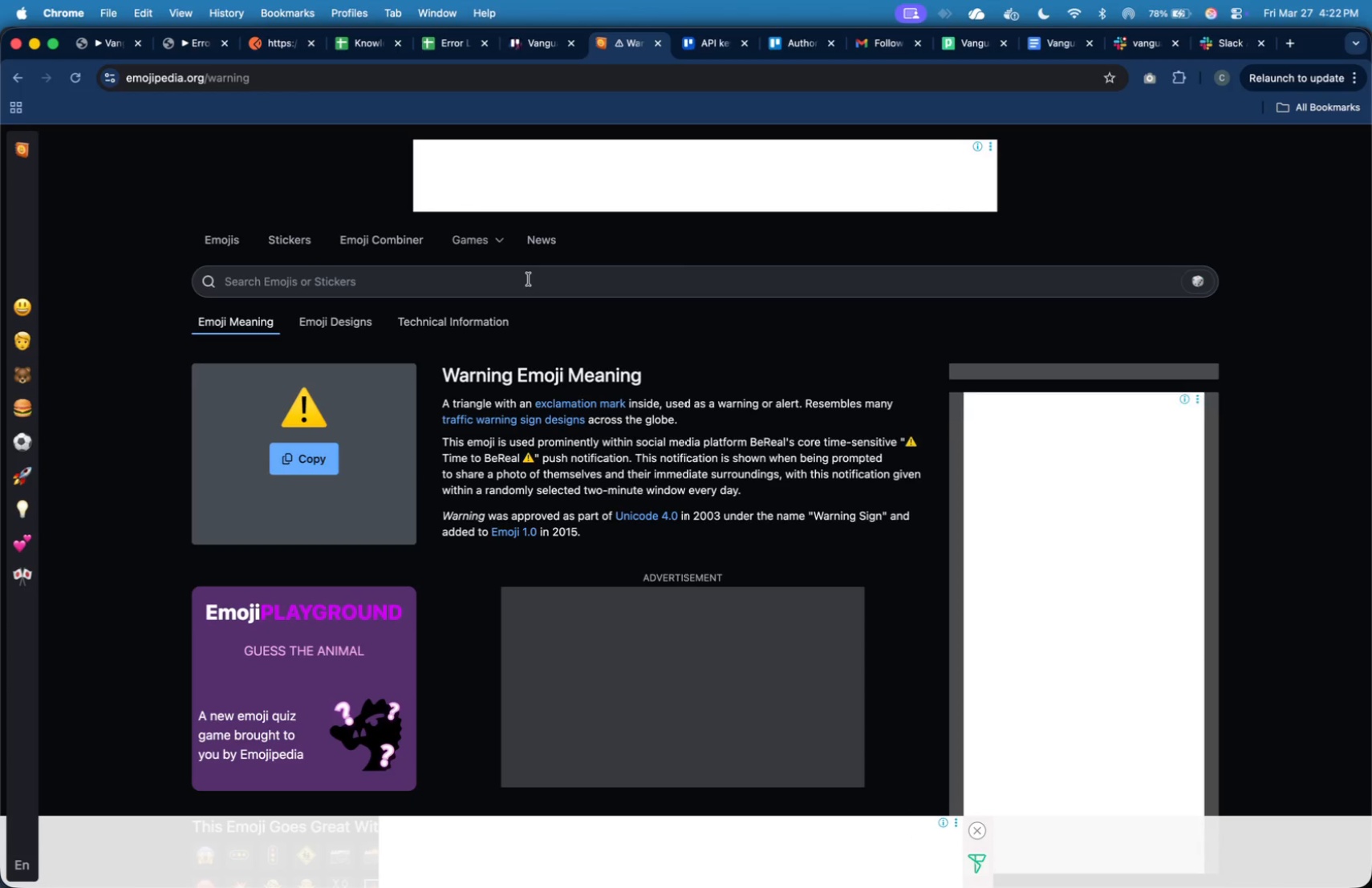 
left_click([529, 281])
 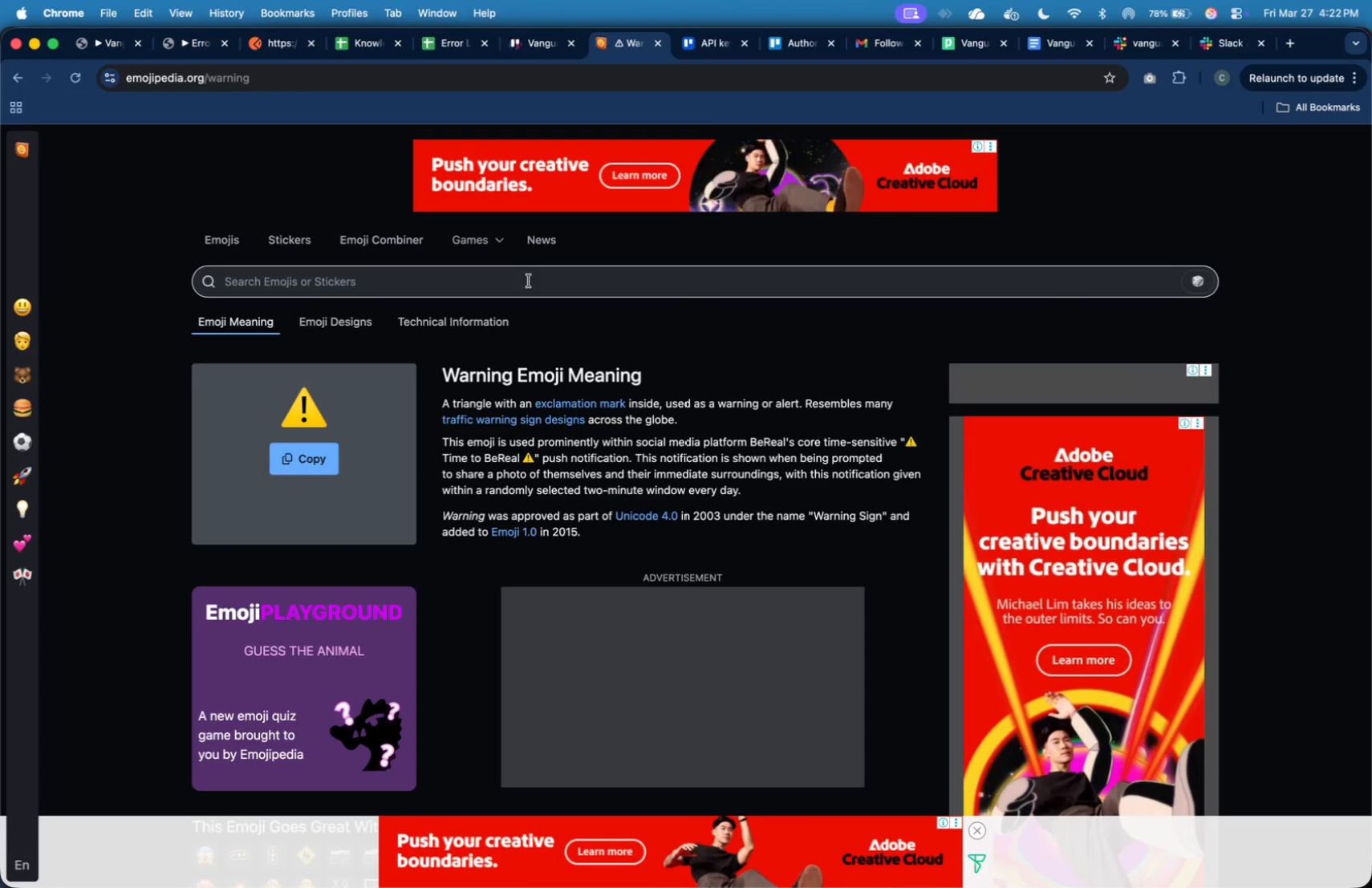 
type(alert)
 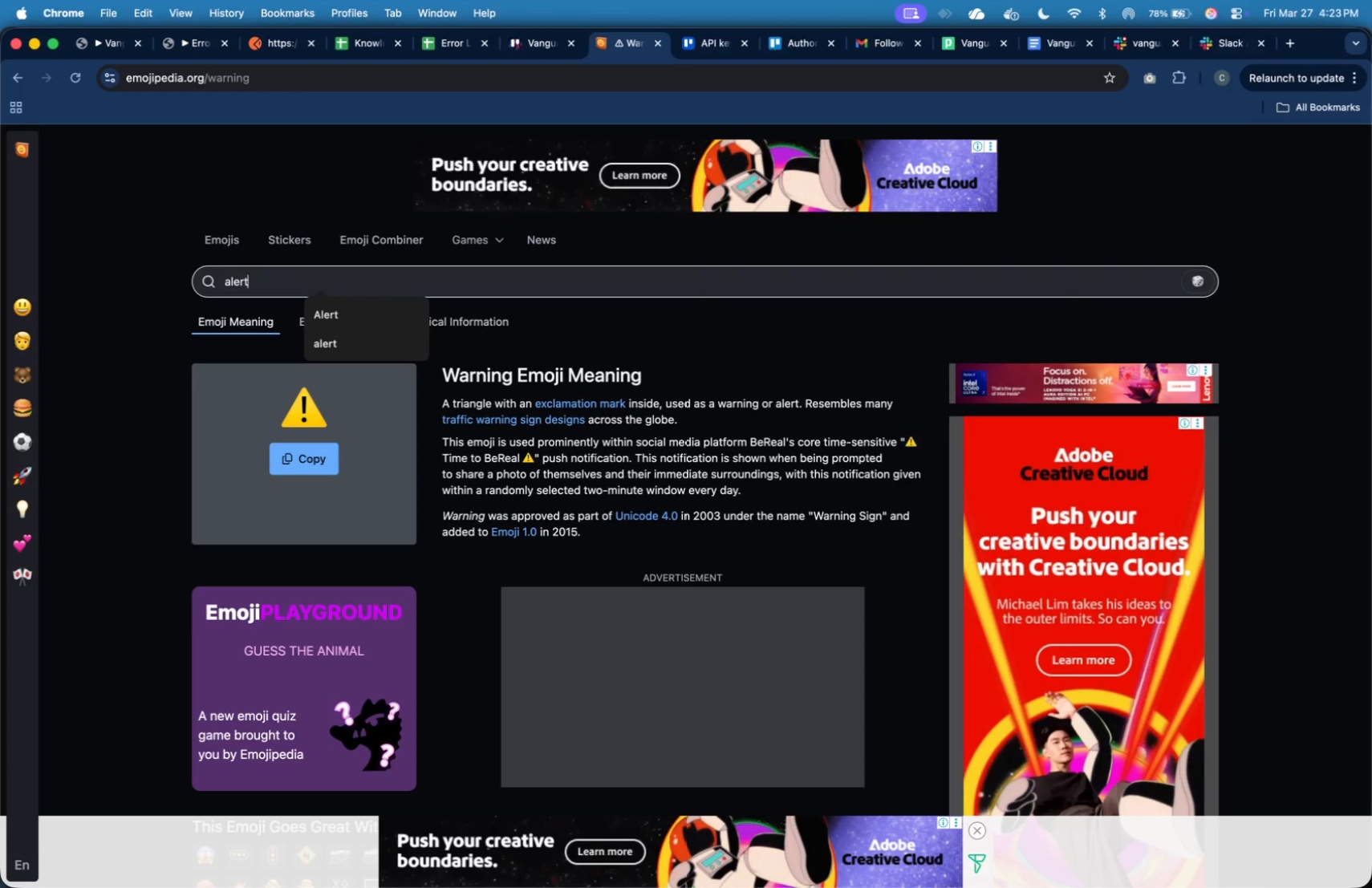 
key(Enter)
 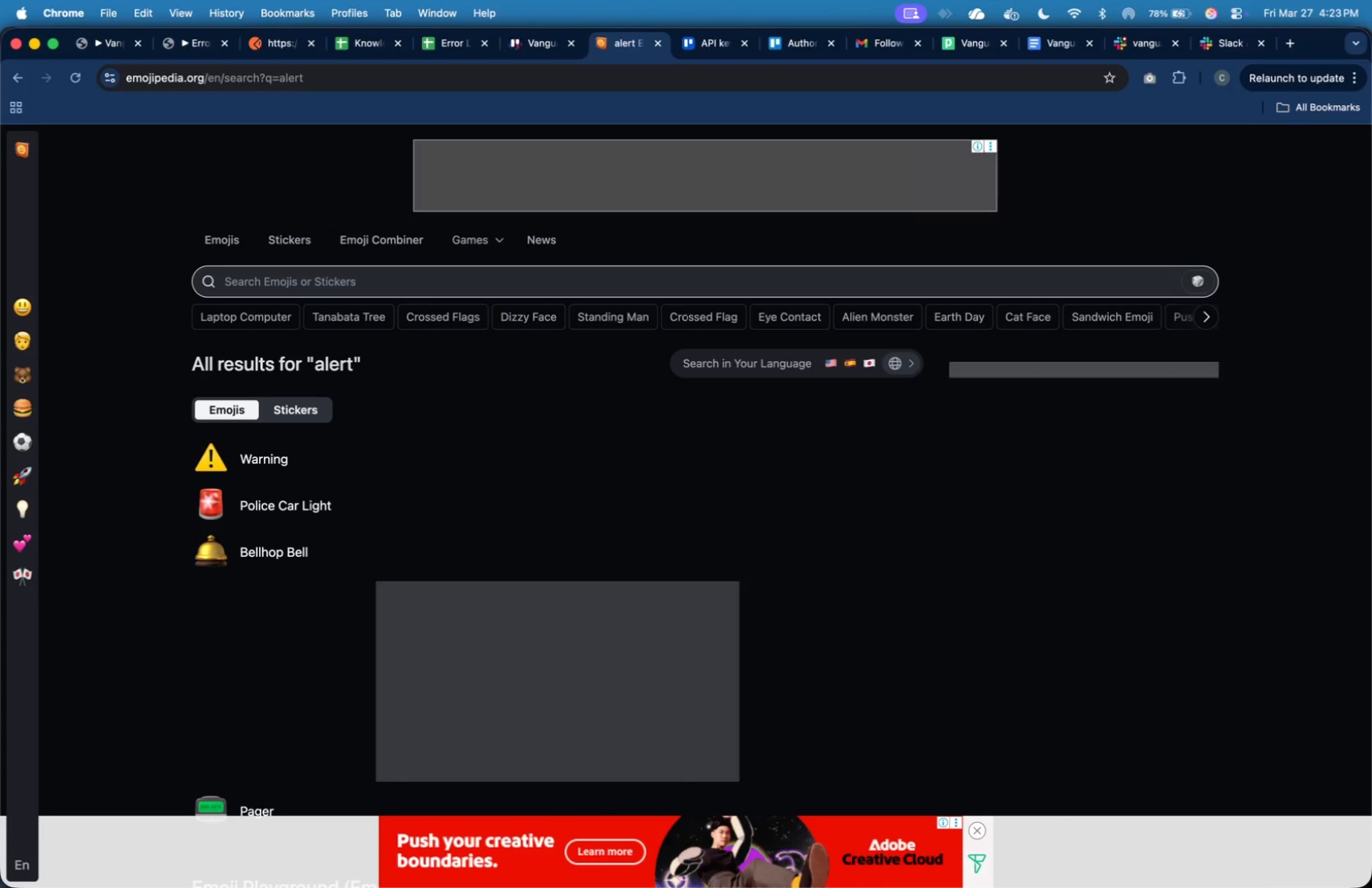 
wait(8.59)
 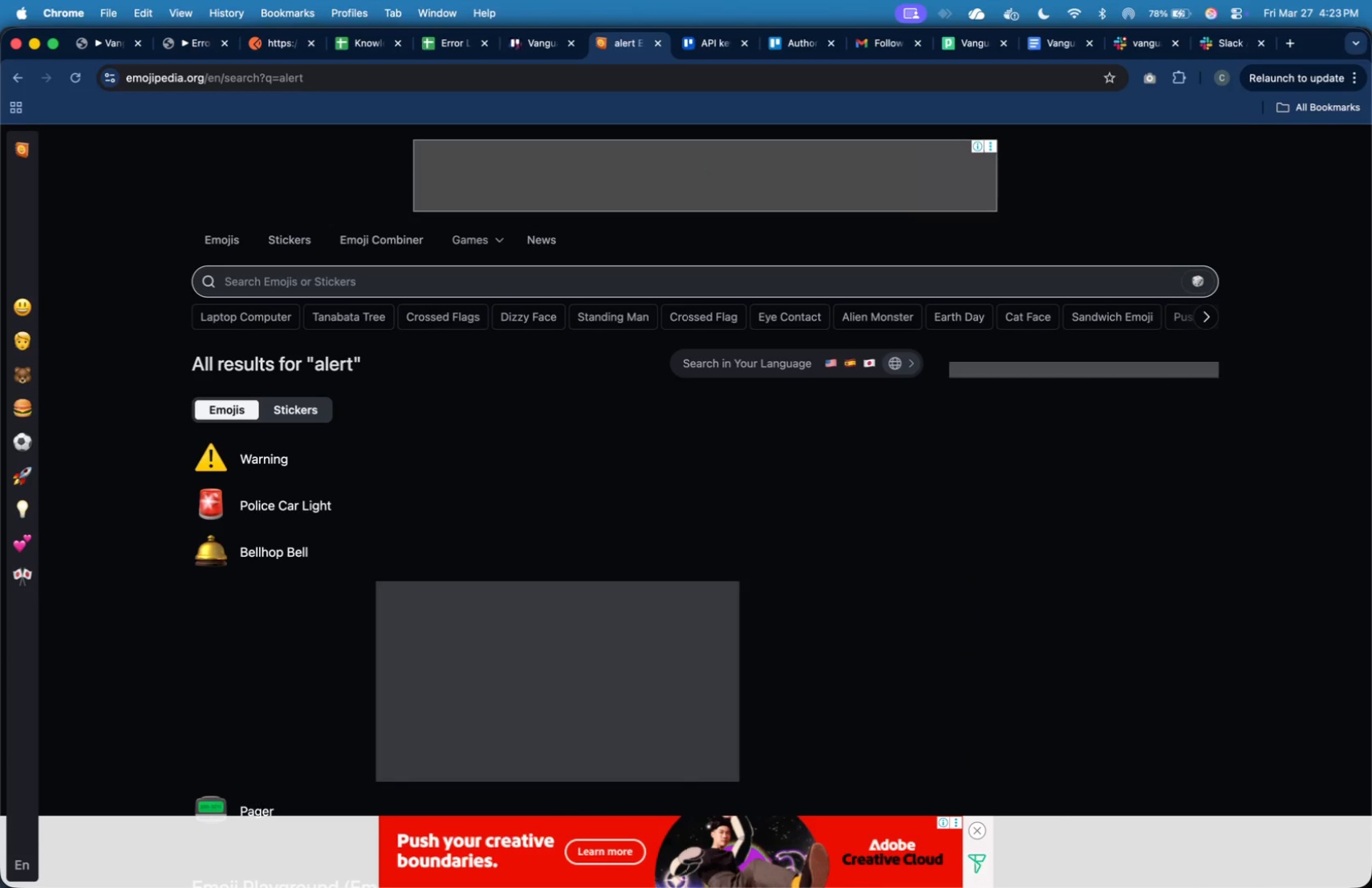 
left_click([338, 505])
 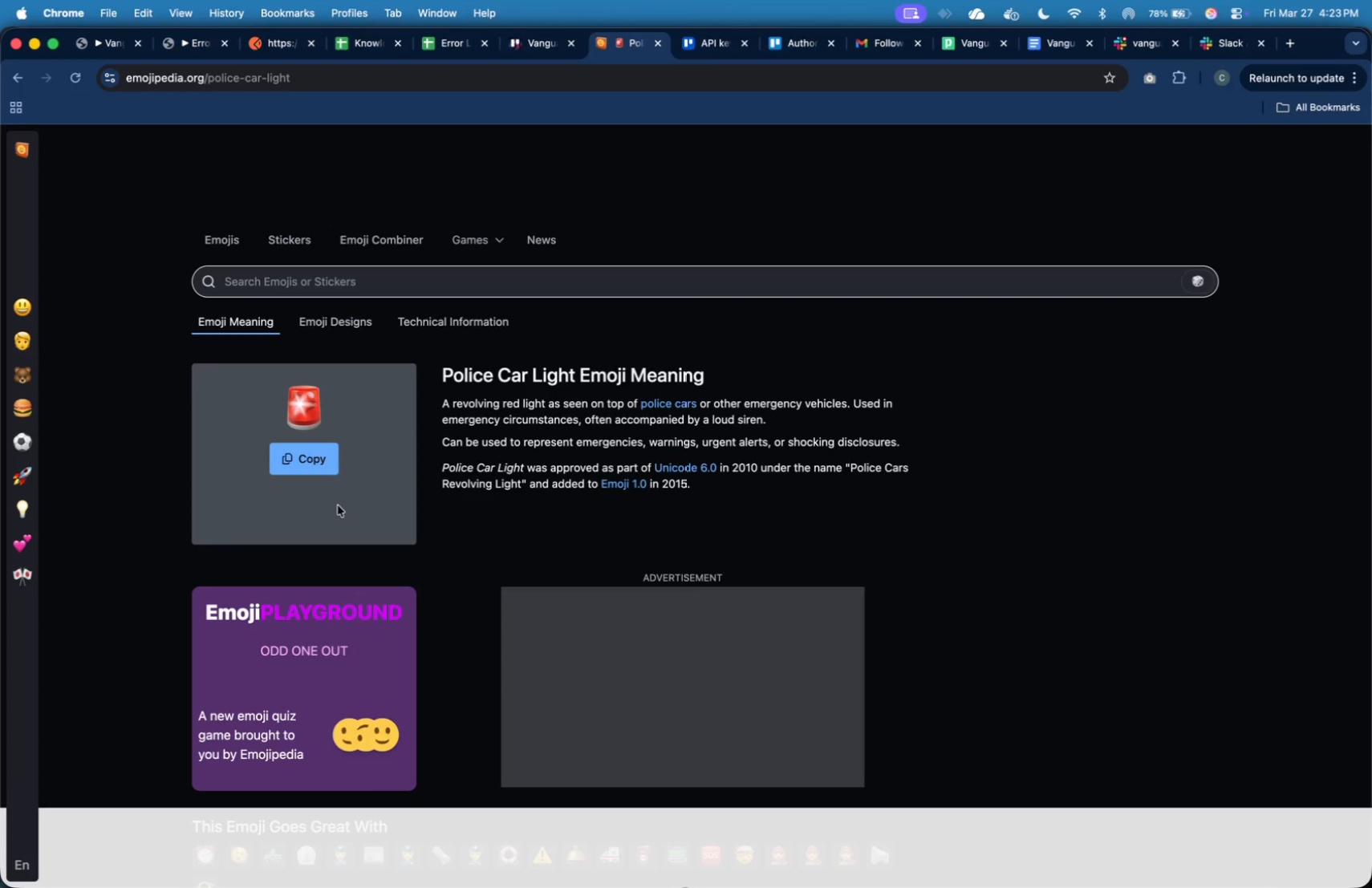 
left_click([327, 468])
 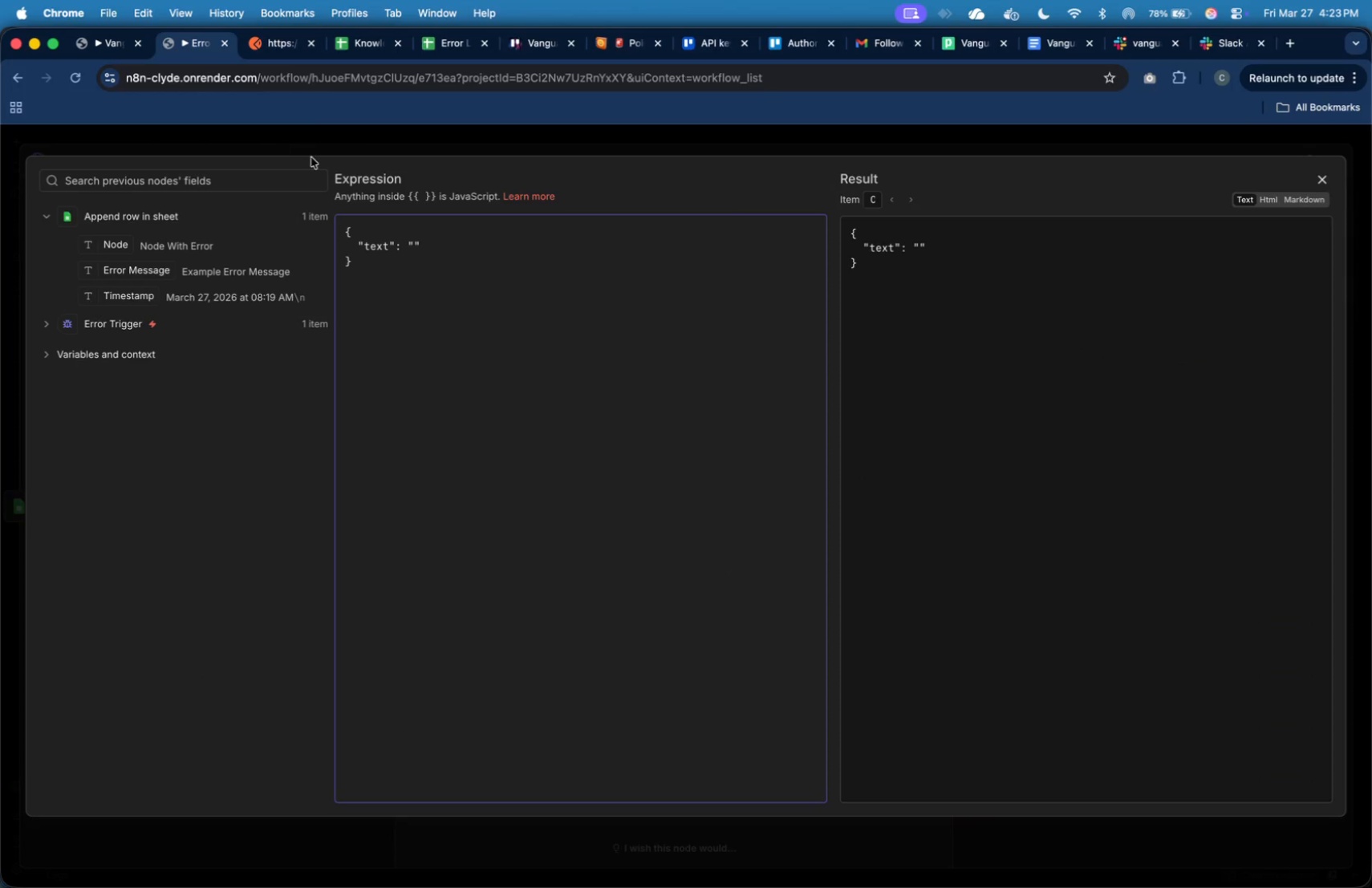 
key(Meta+V)
 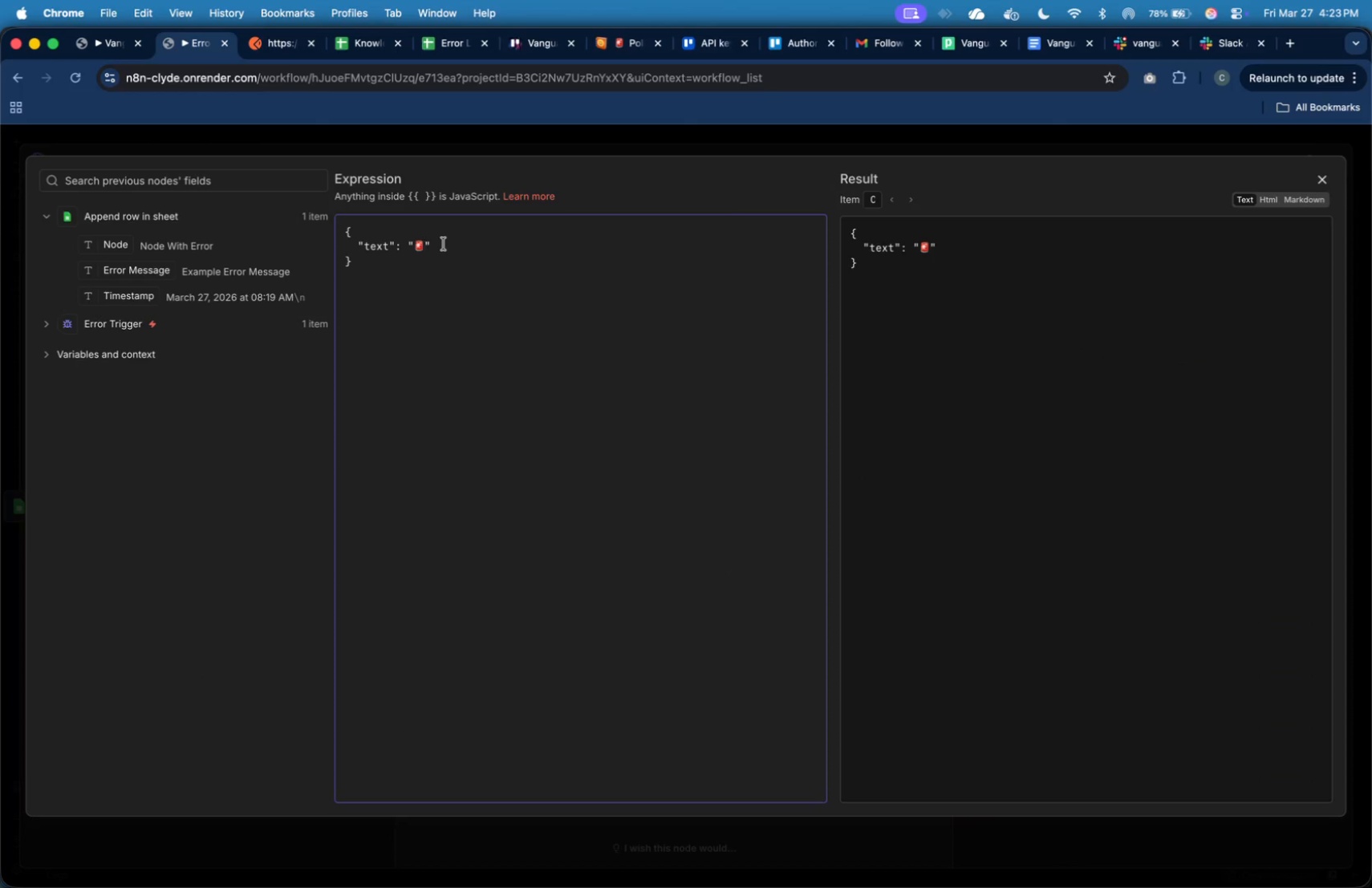 
key(Space)
 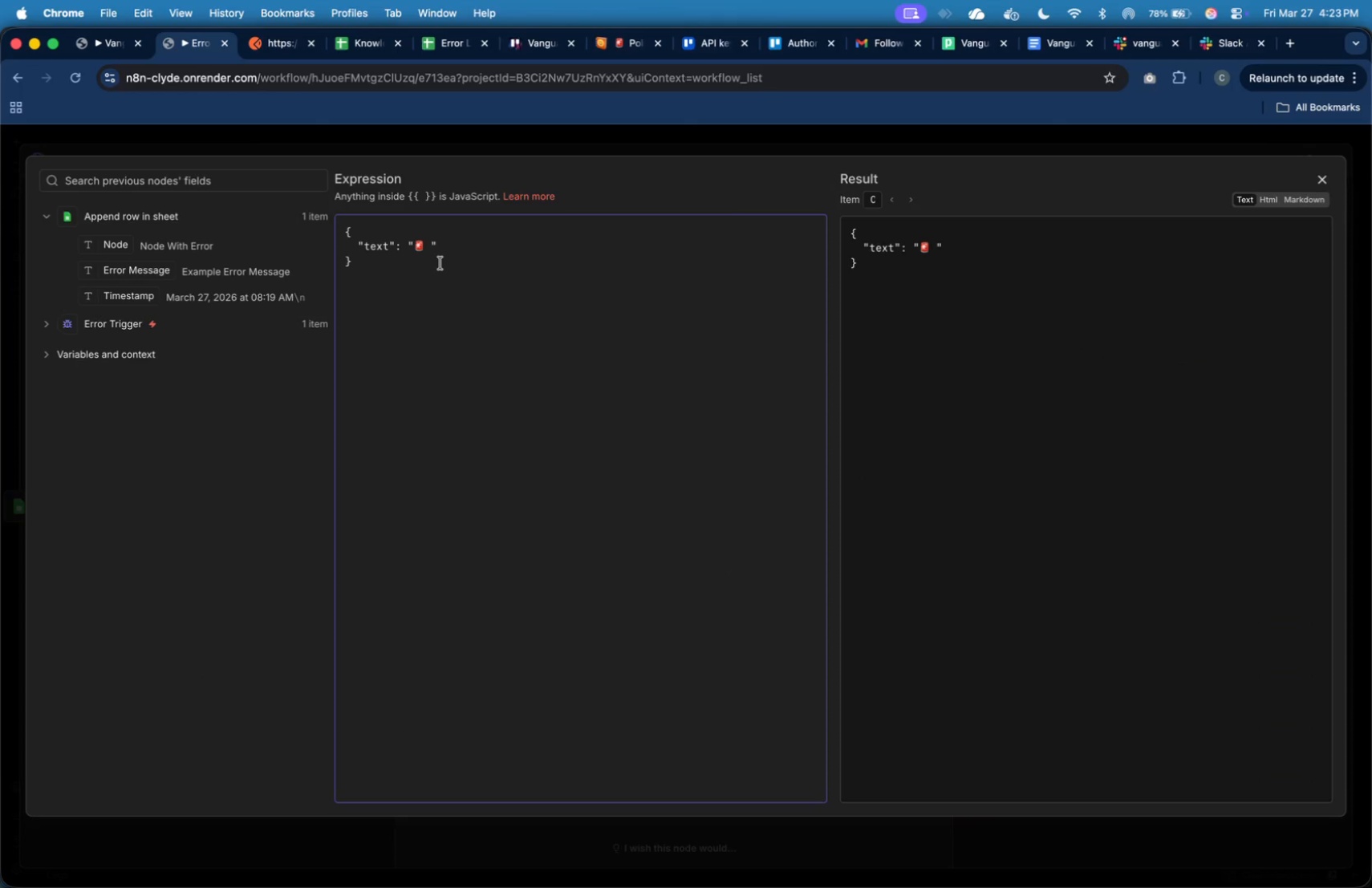 
type(SYSTEM ERROR!\N)
key(Backspace)
type(n\n\)
key(Backspace)
type(Workflow)
 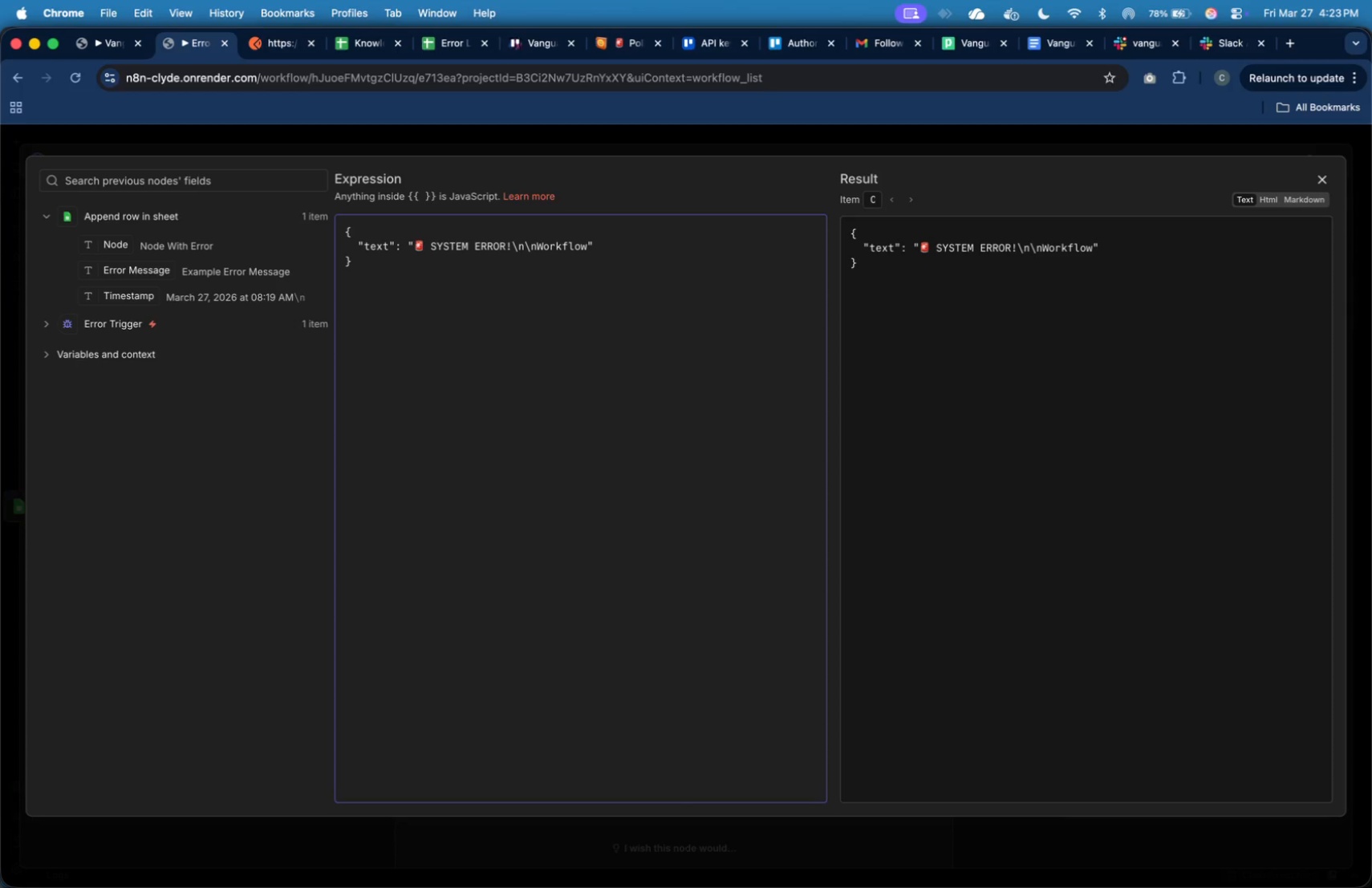 
key(Shift+Semicolon)
 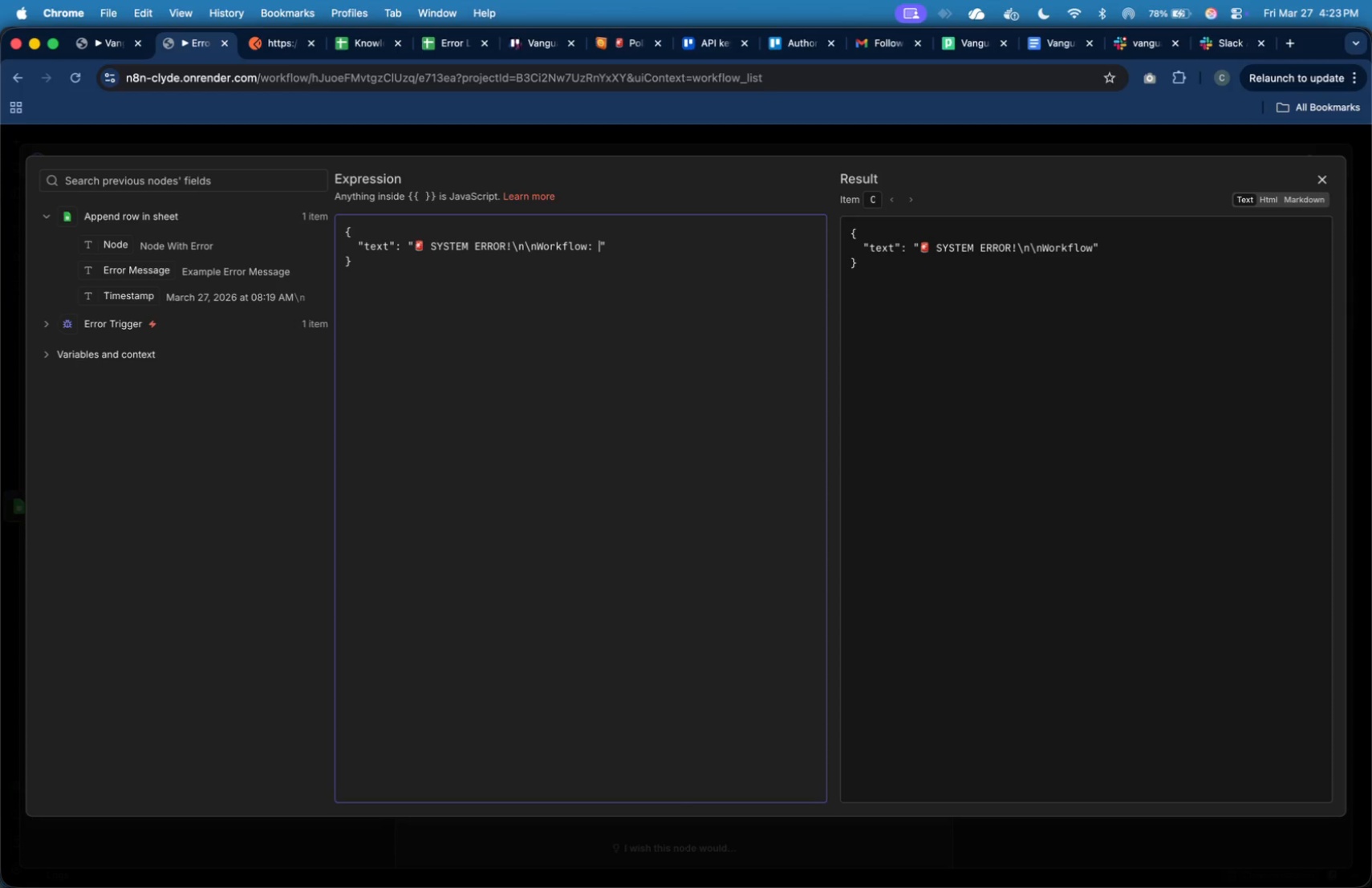 
key(Shift+Space)
 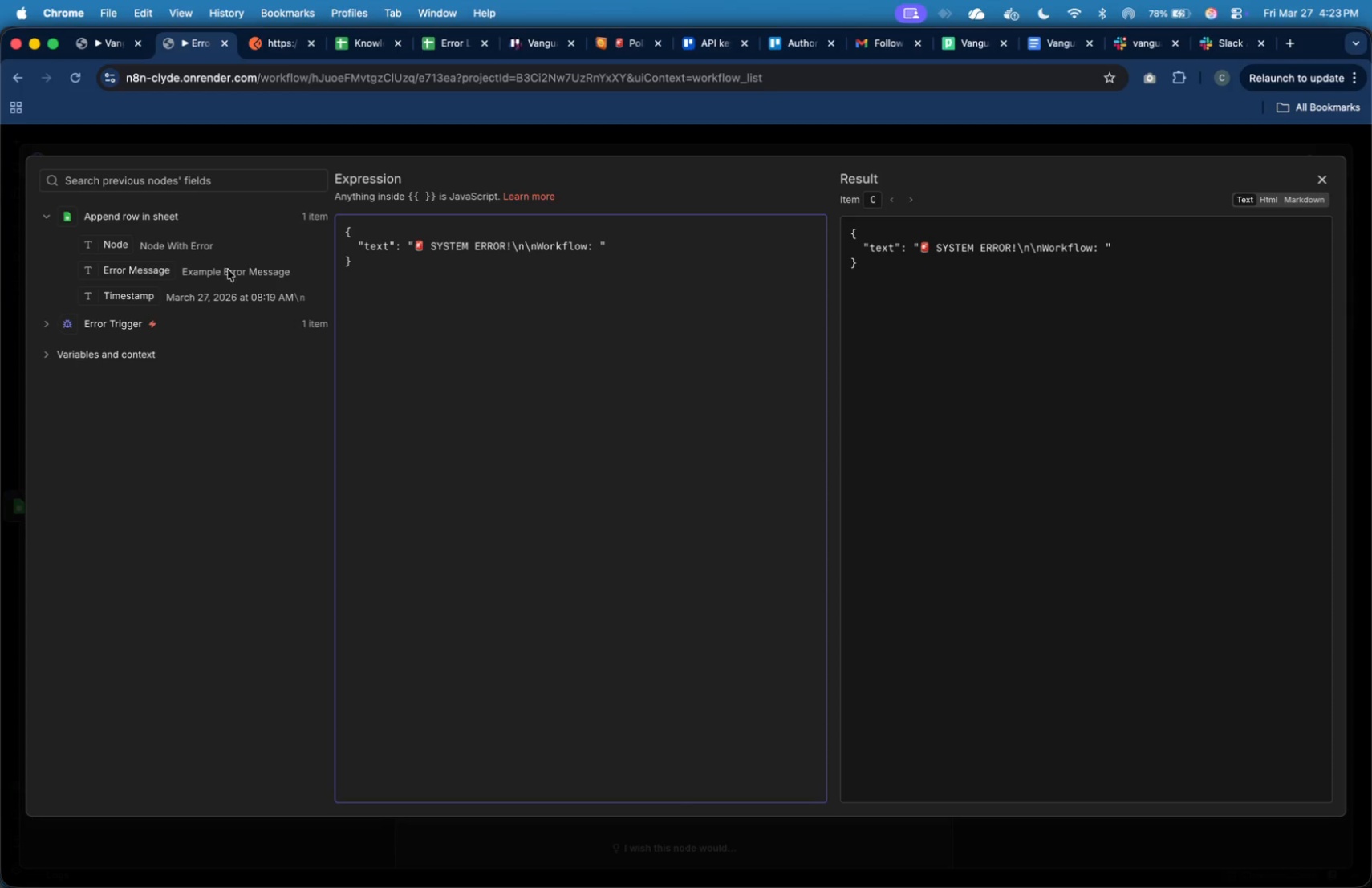 
left_click([125, 323])
 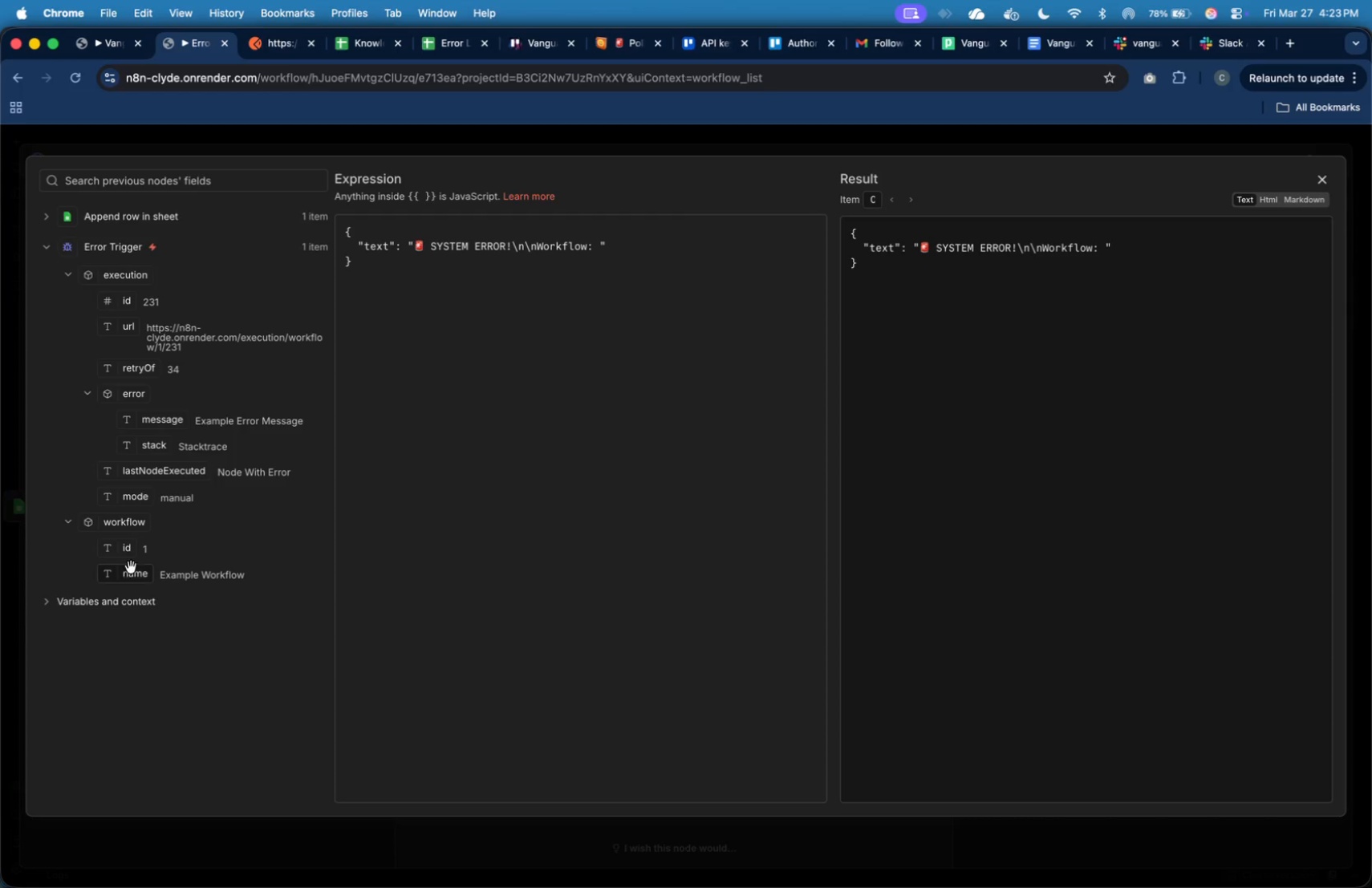 
left_click_drag(start_coordinate=[134, 574], to_coordinate=[599, 247])
 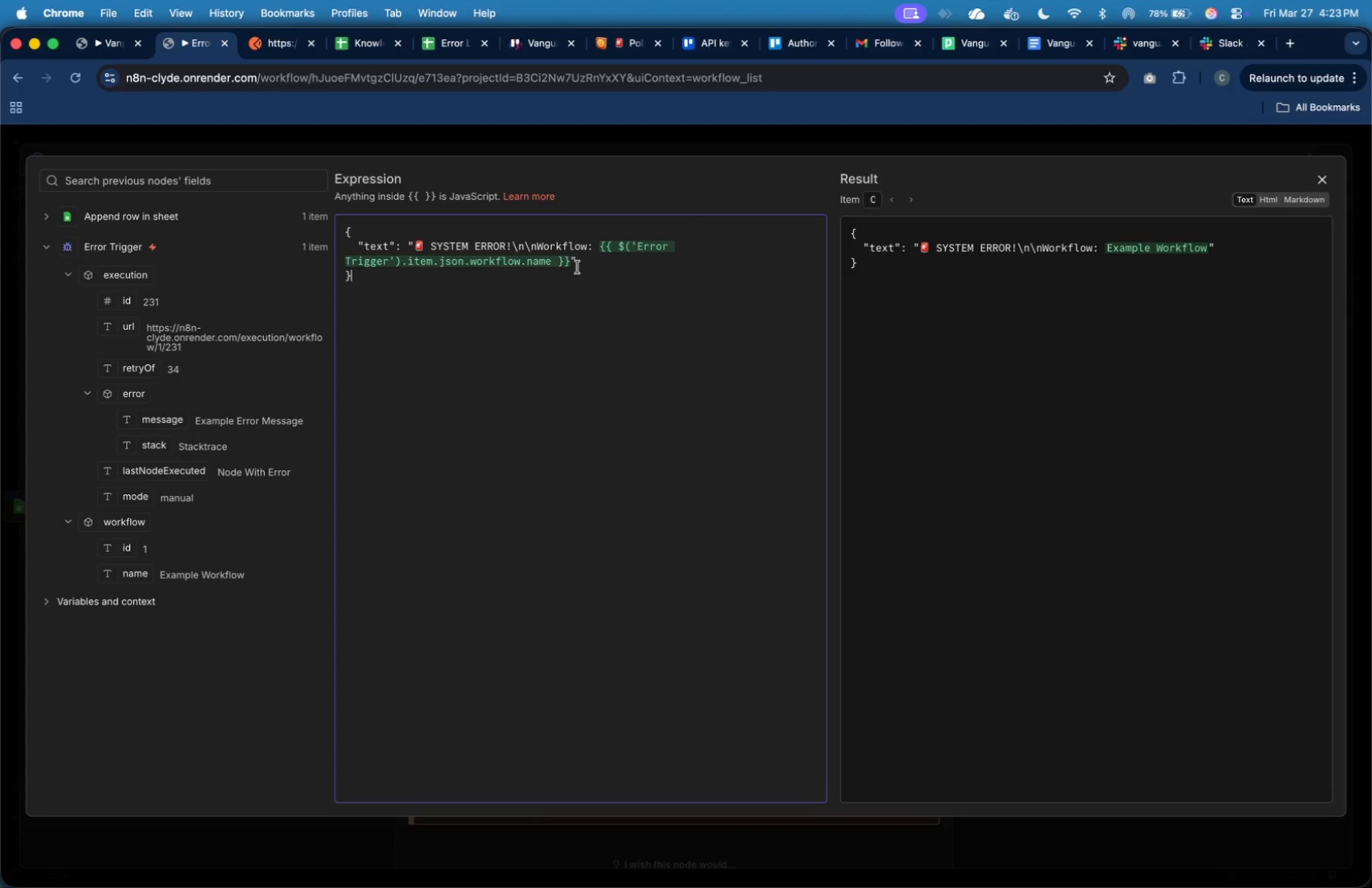 
left_click([573, 264])
 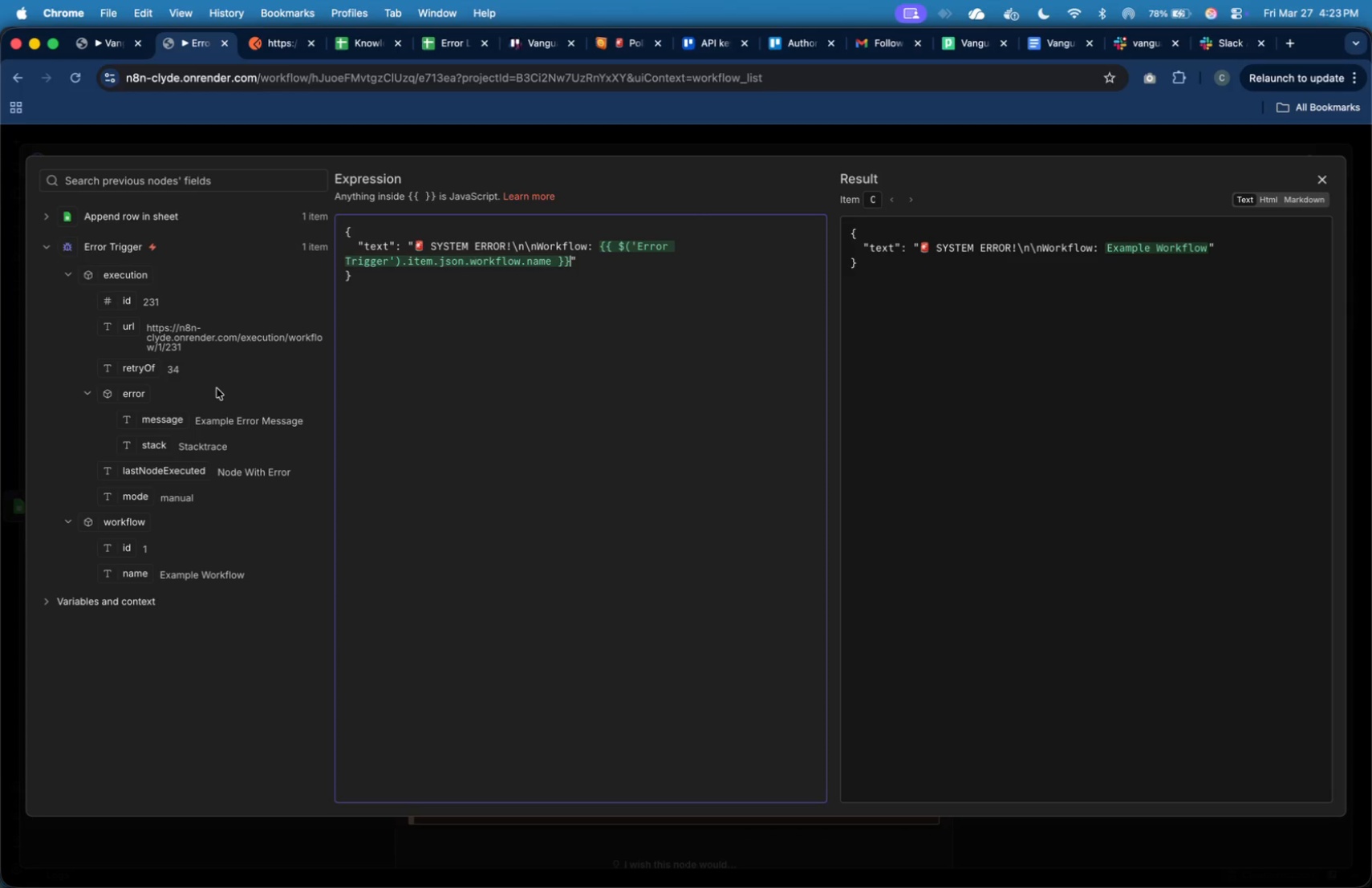 
type(\nNode: )
 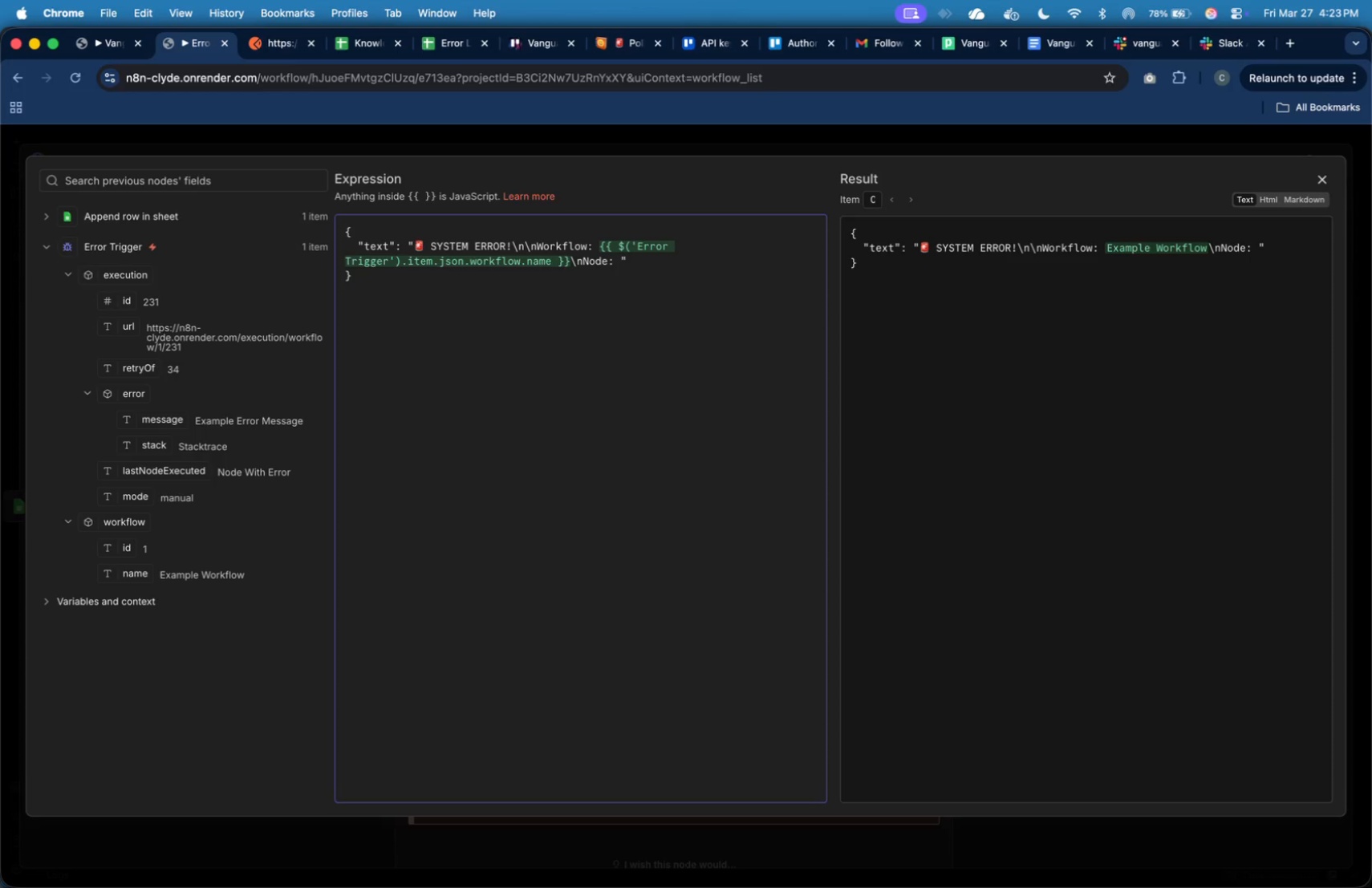 
left_click_drag(start_coordinate=[150, 471], to_coordinate=[622, 264])
 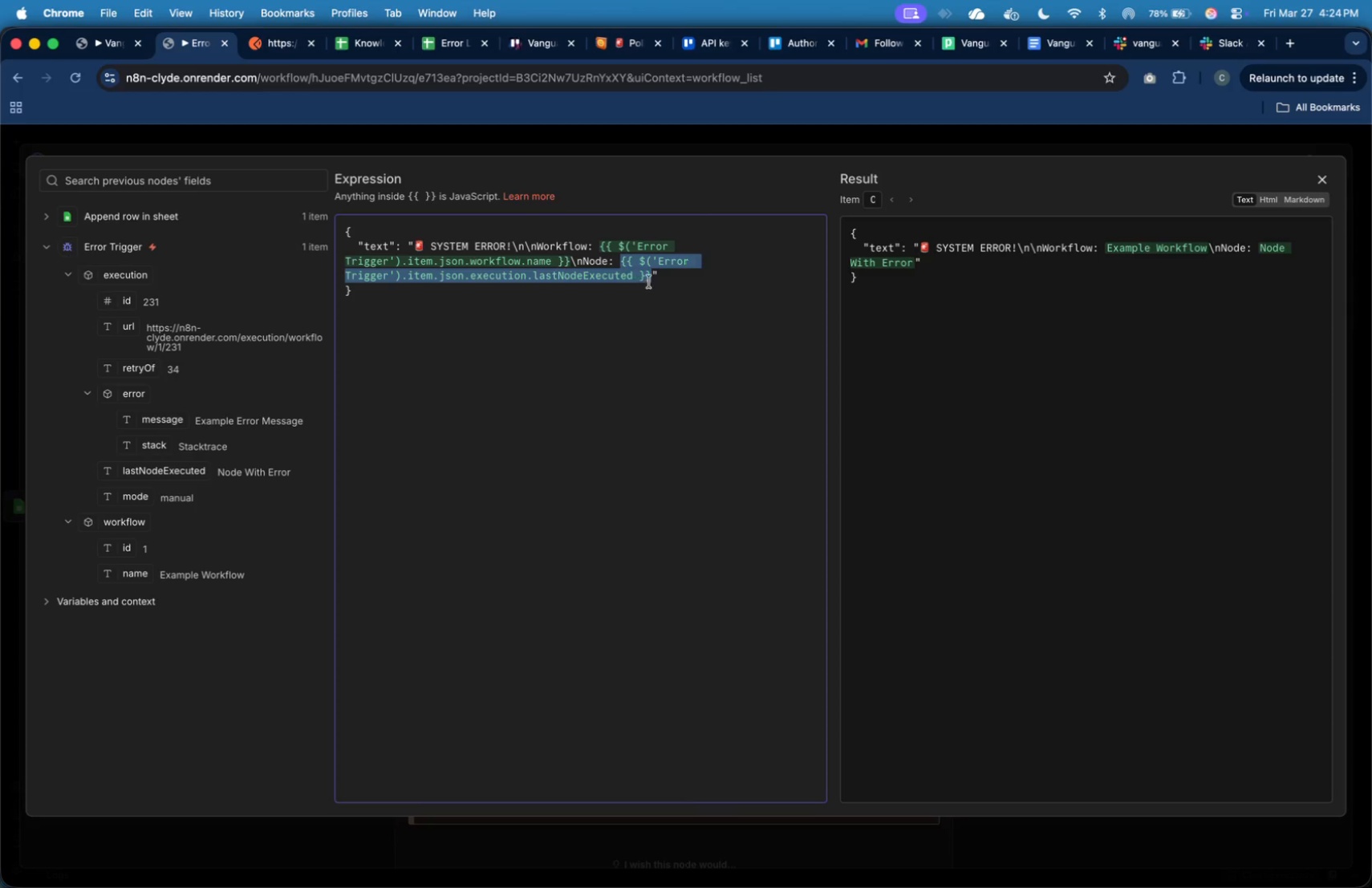 
left_click([651, 281])
 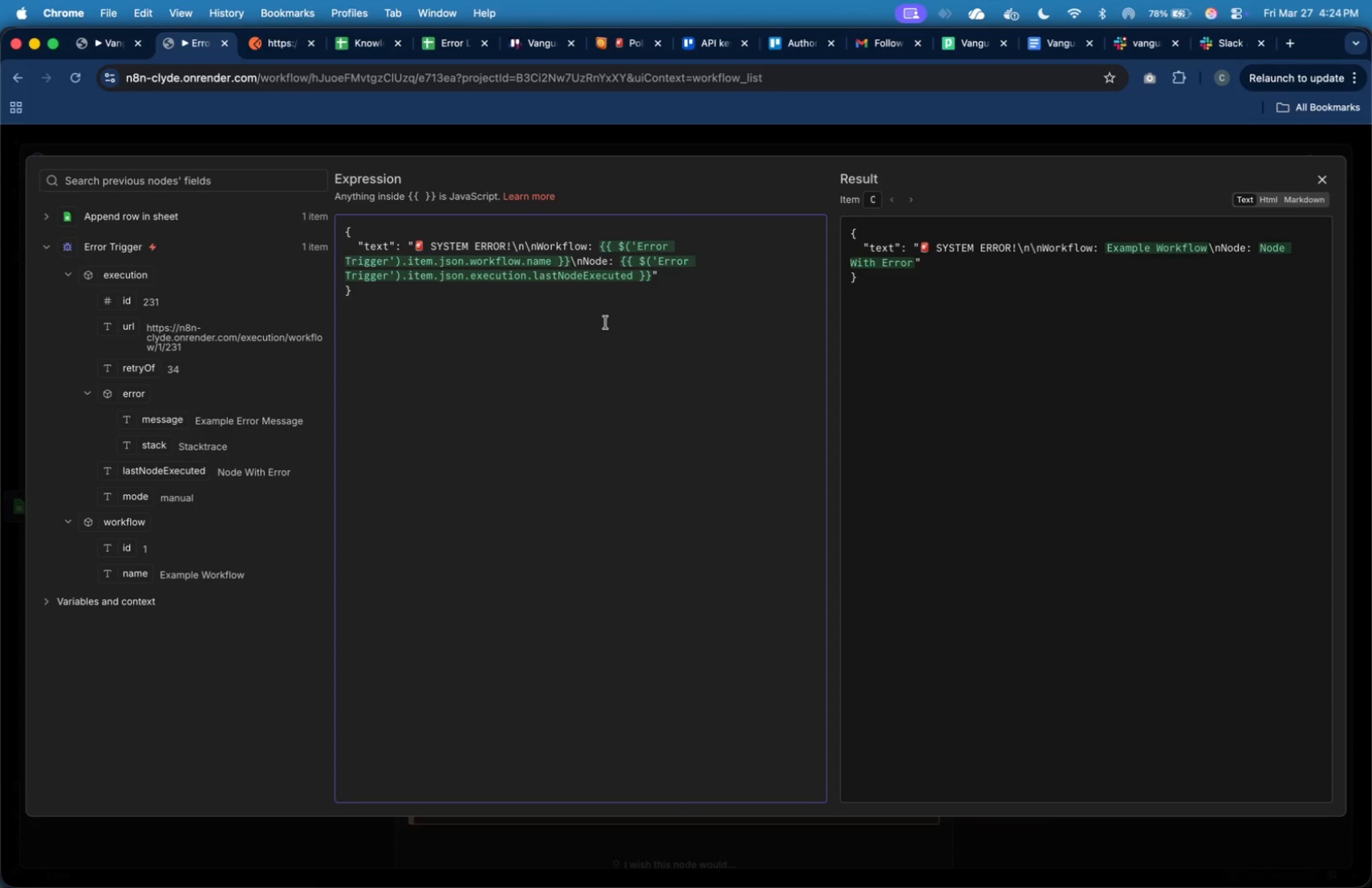 
wait(5.07)
 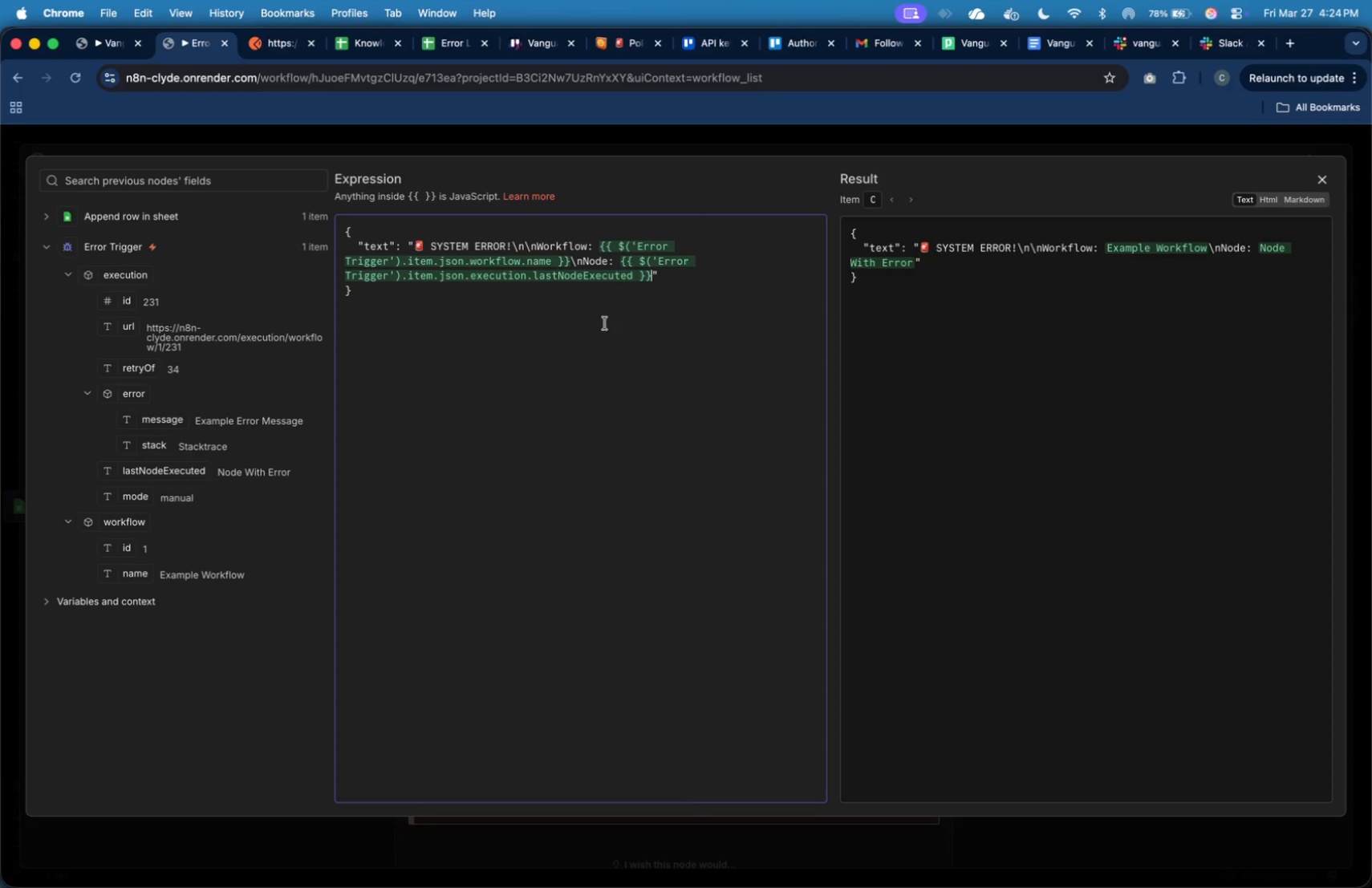 
type(\nError:)
 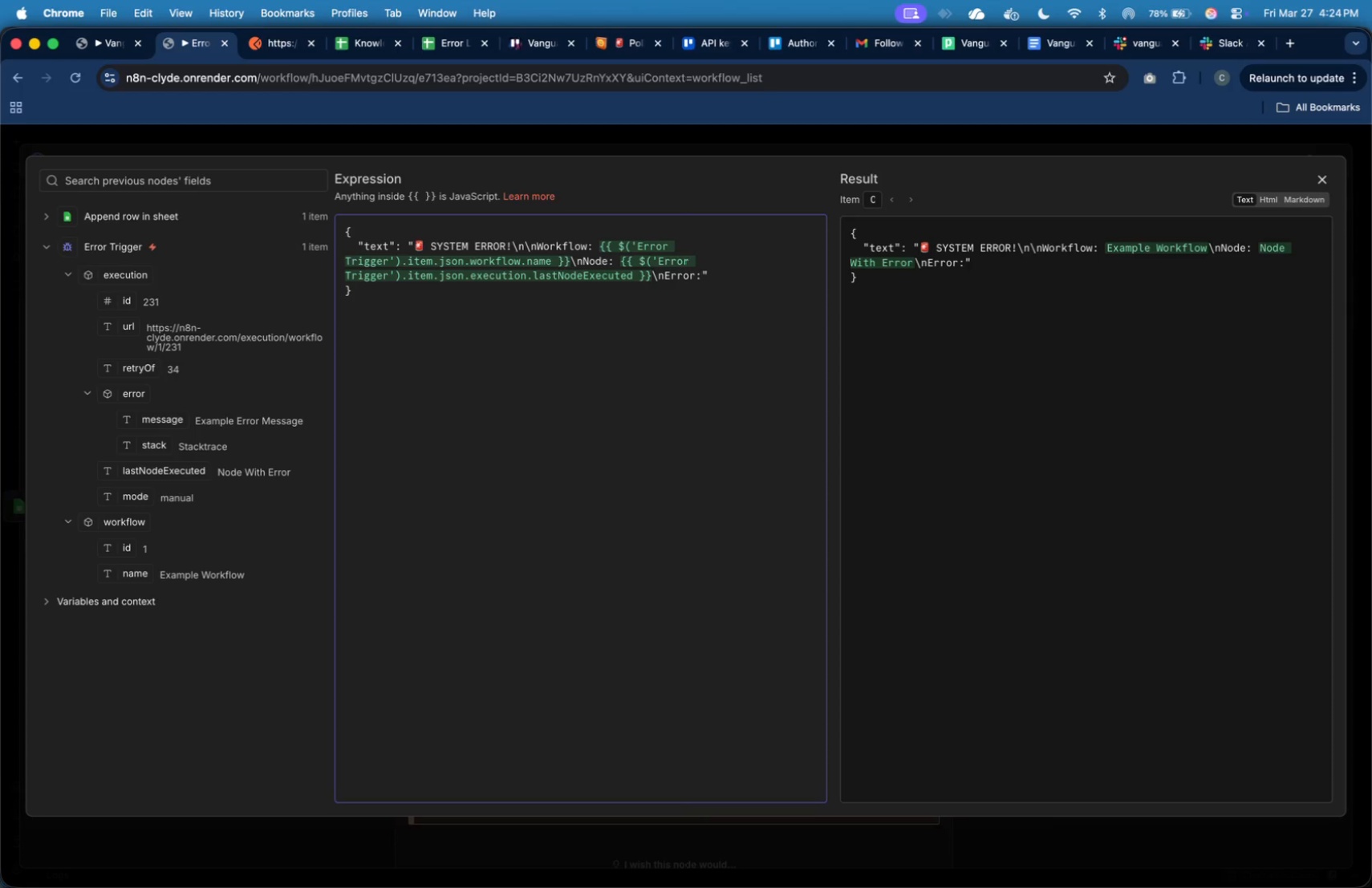 
key(Space)
 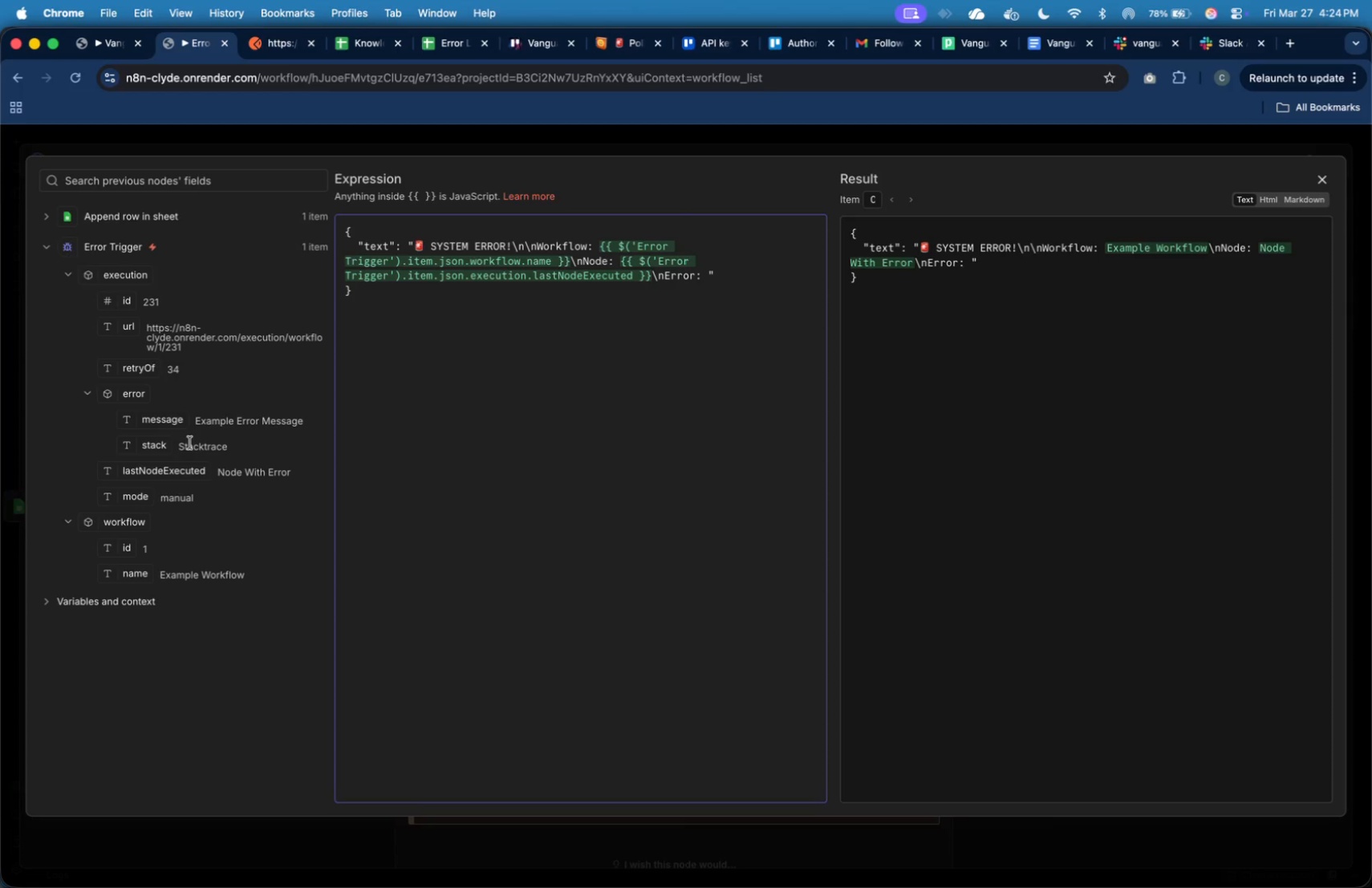 
left_click_drag(start_coordinate=[177, 423], to_coordinate=[707, 282])
 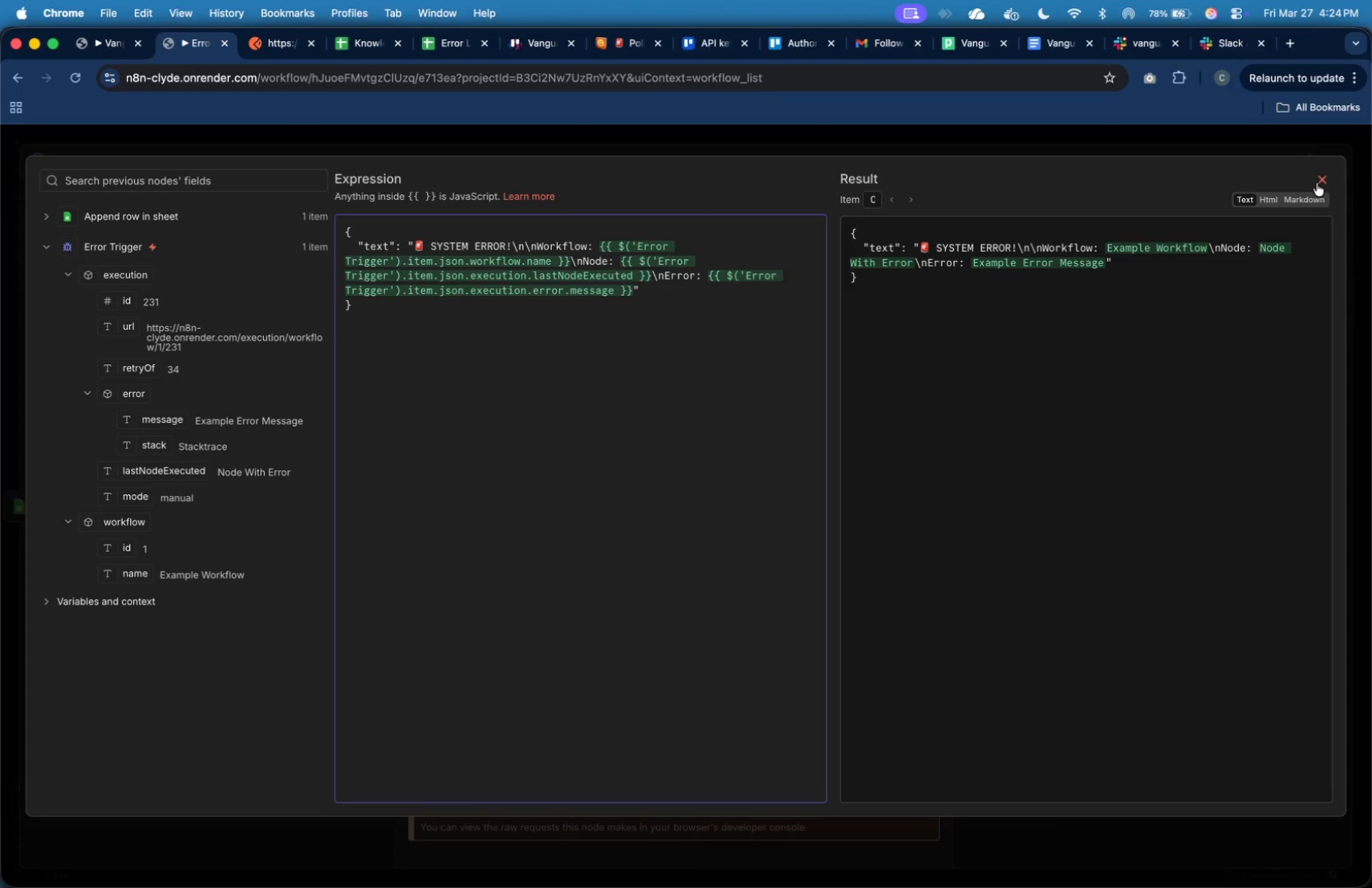 
wait(12.15)
 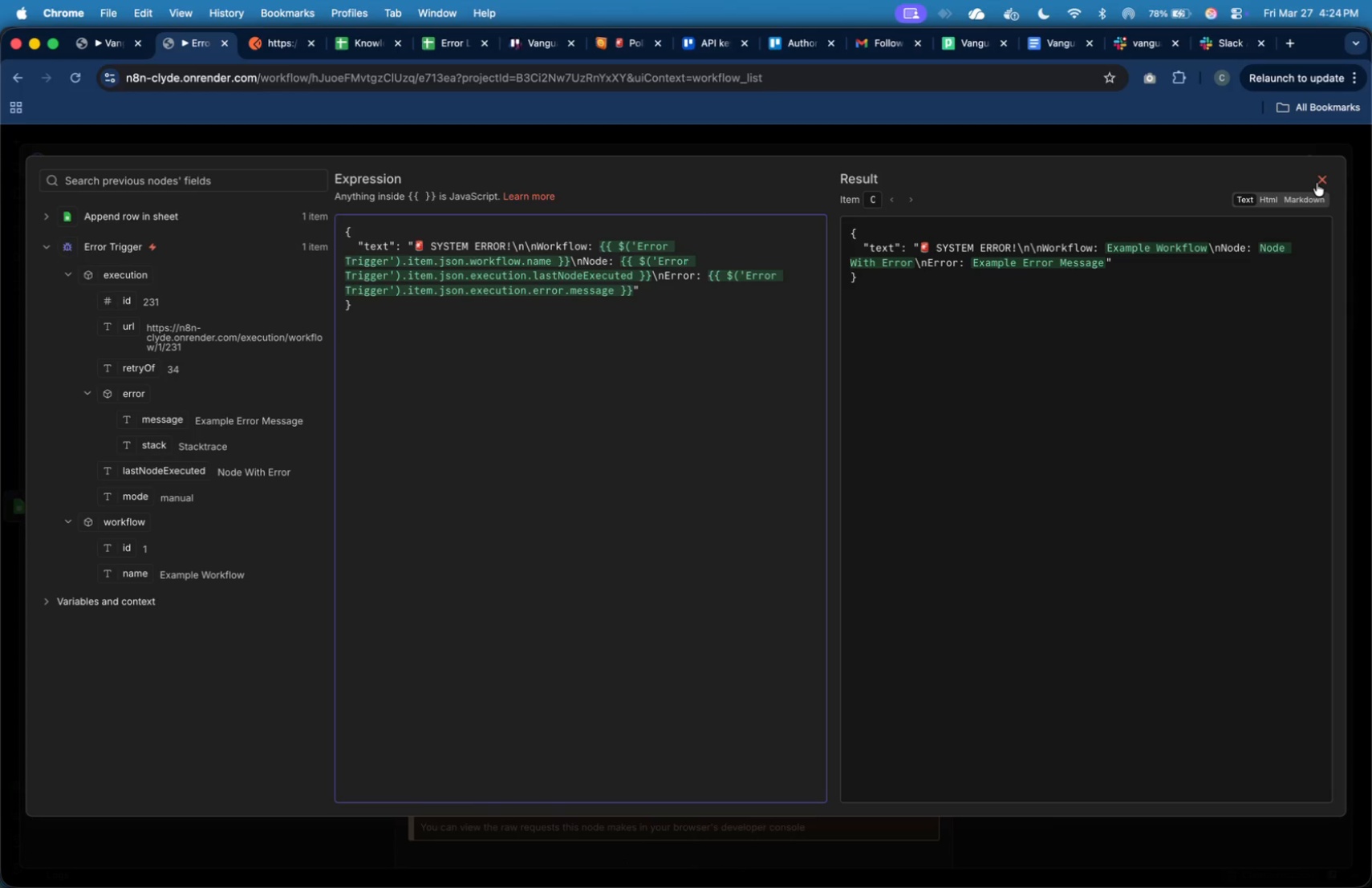 
left_click([1317, 183])
 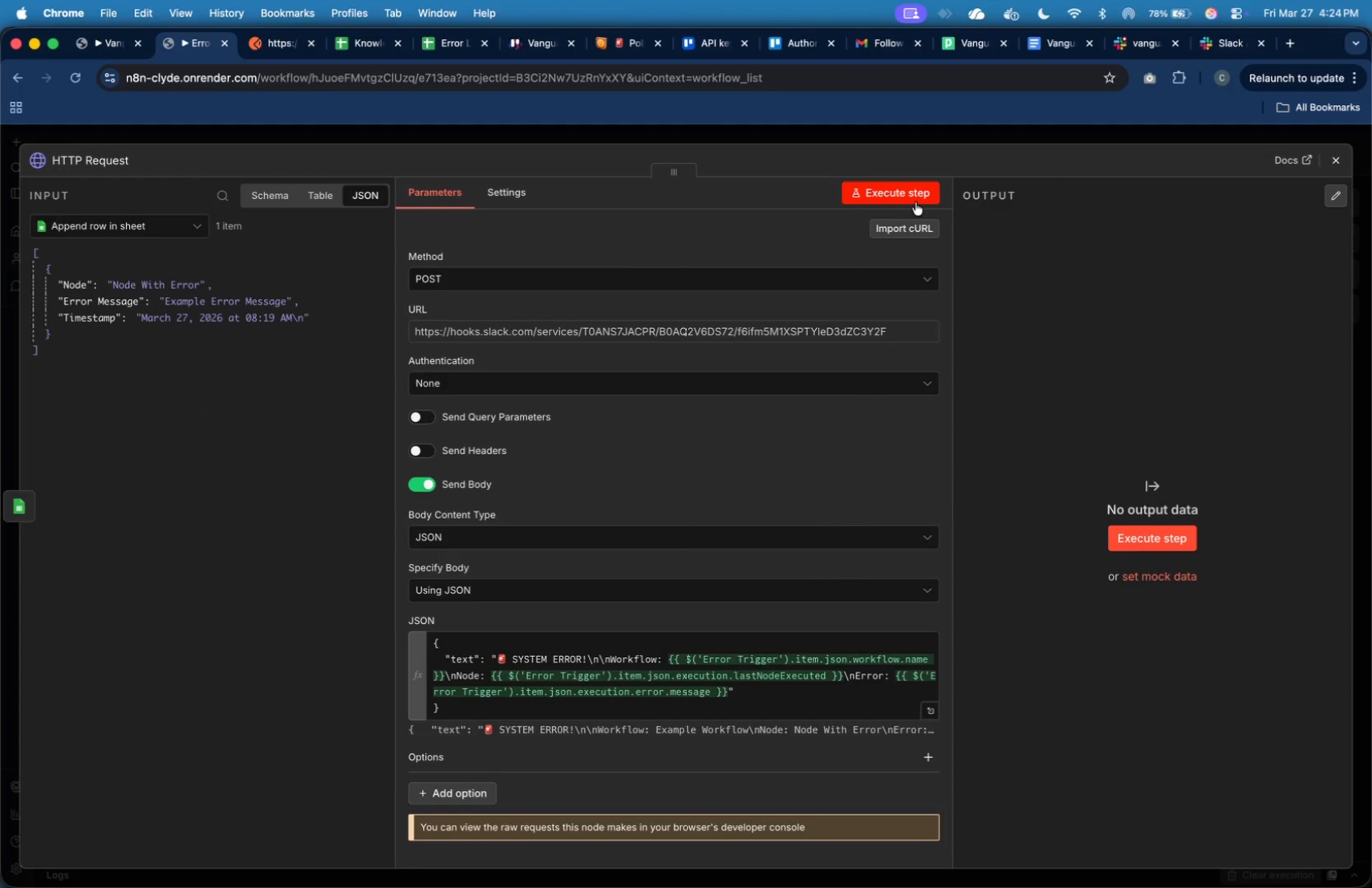 
left_click([910, 188])
 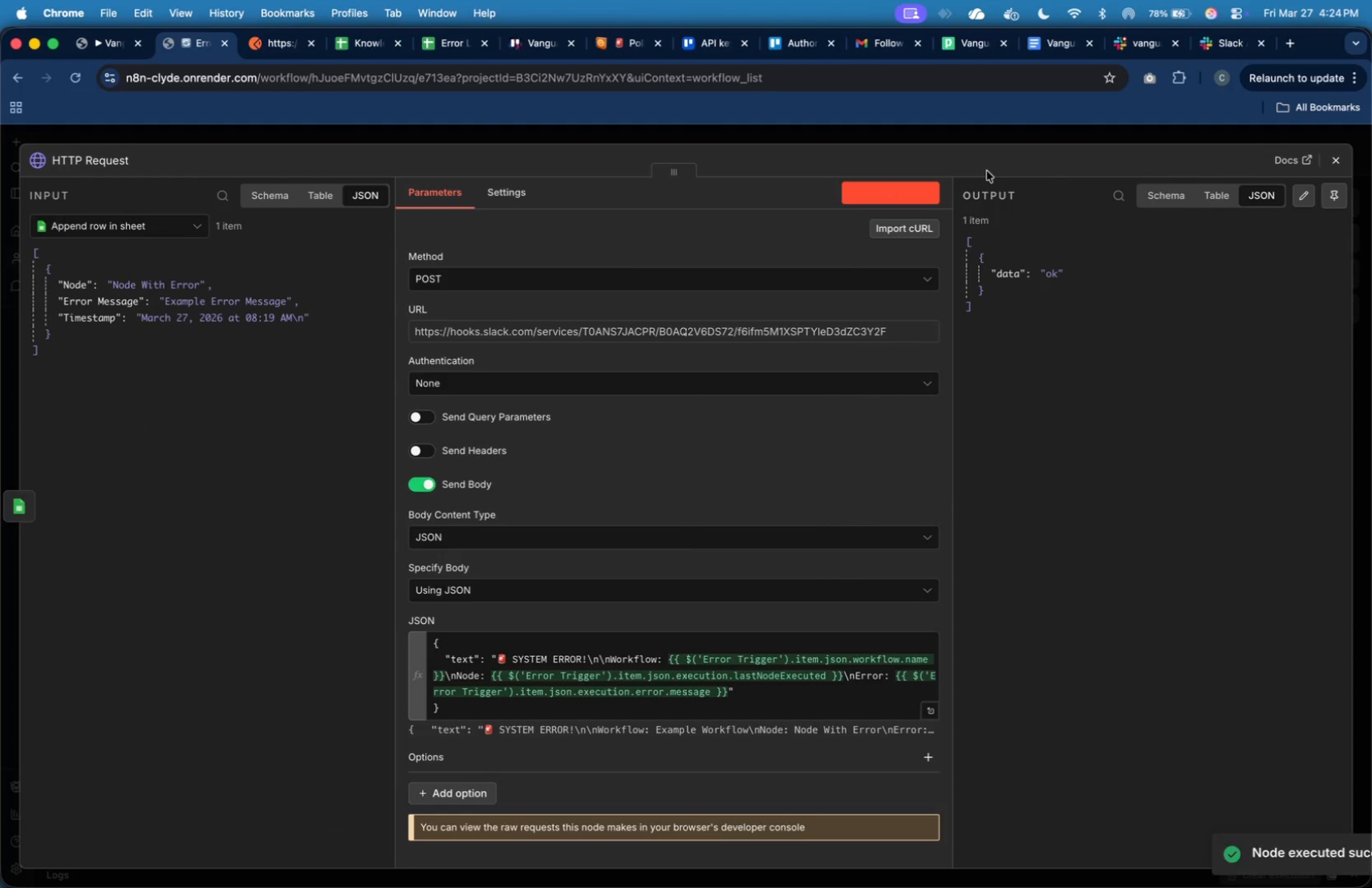 
wait(6.9)
 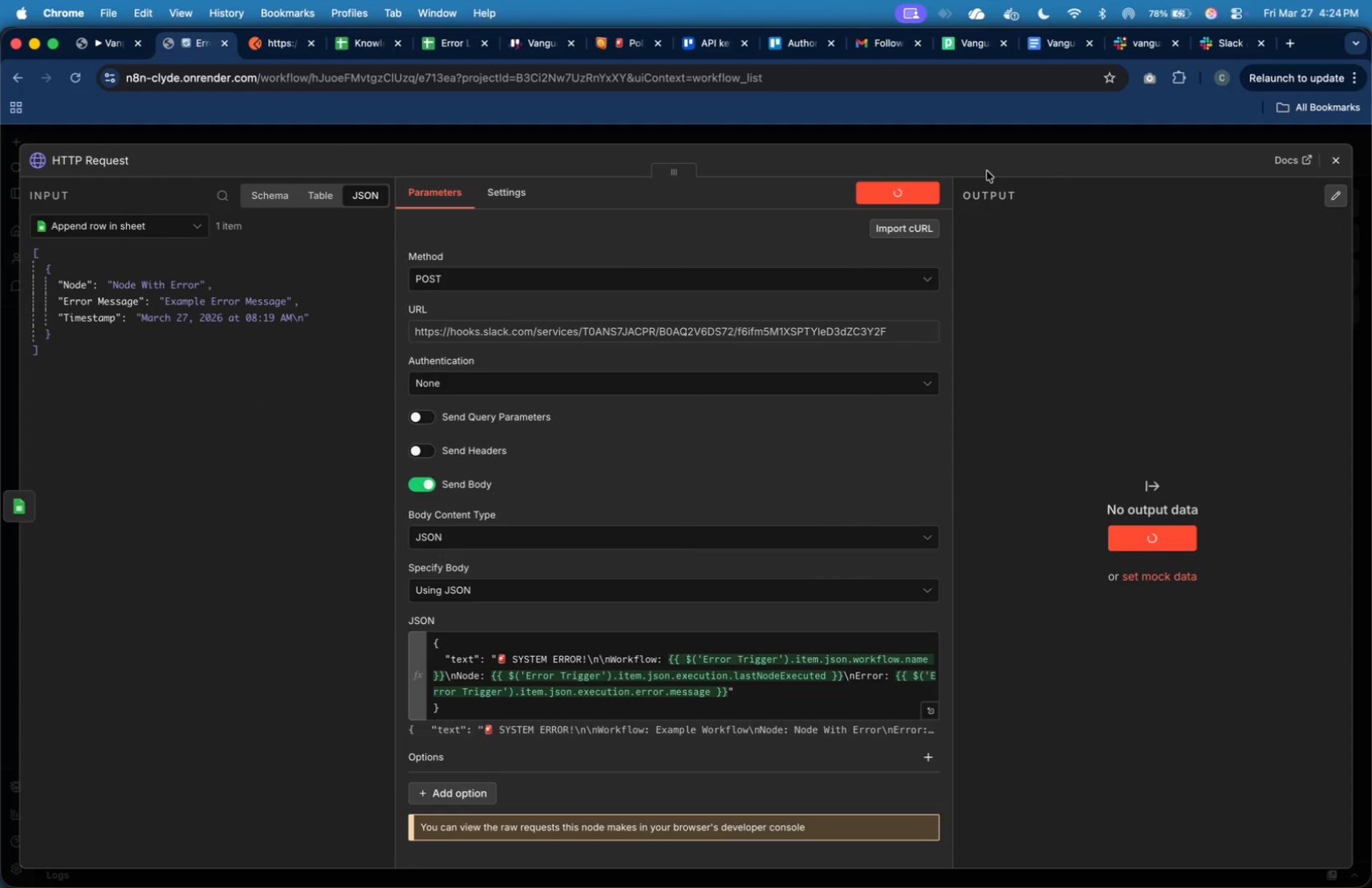 
left_click([1138, 50])
 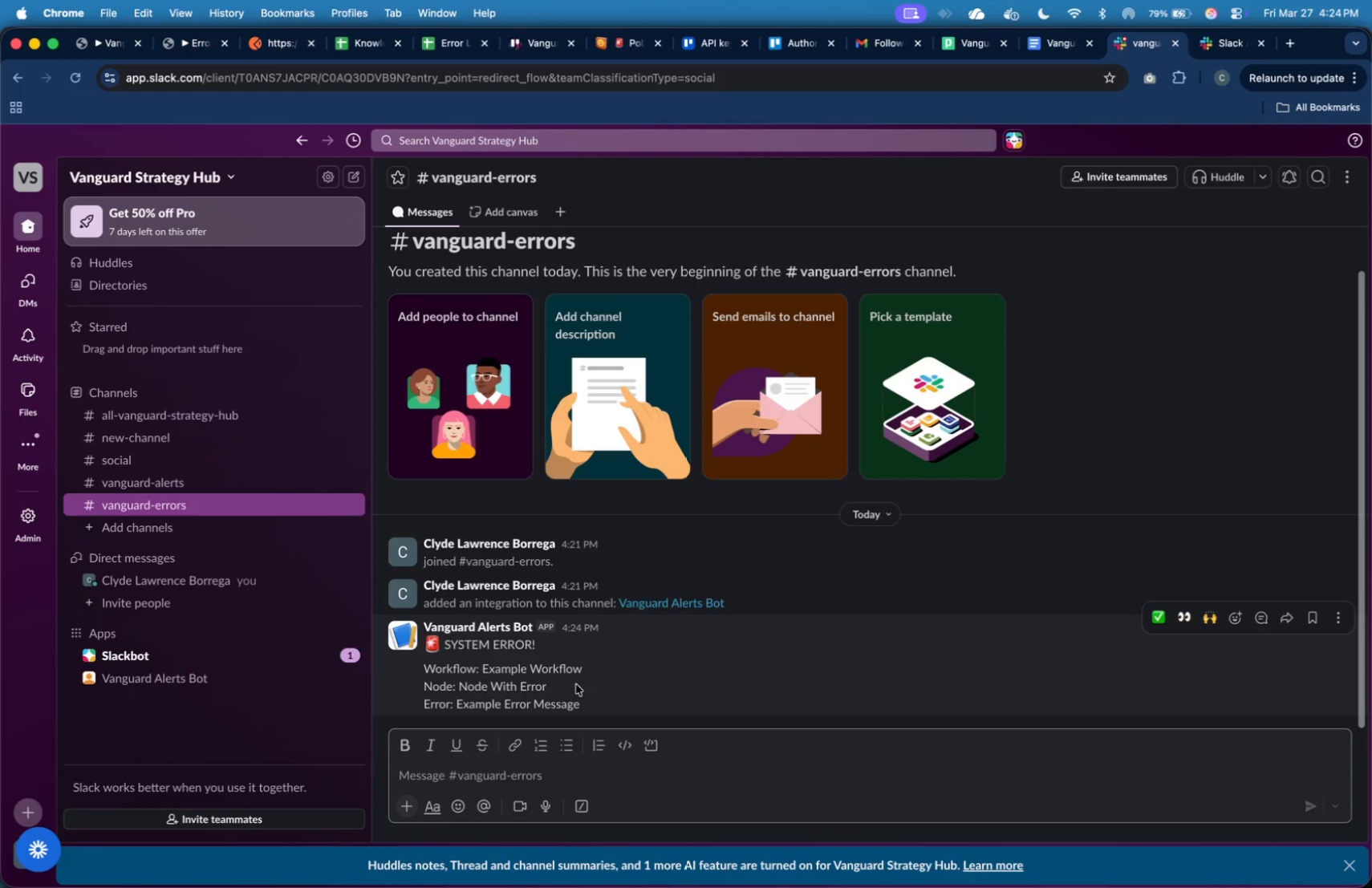 
wait(7.2)
 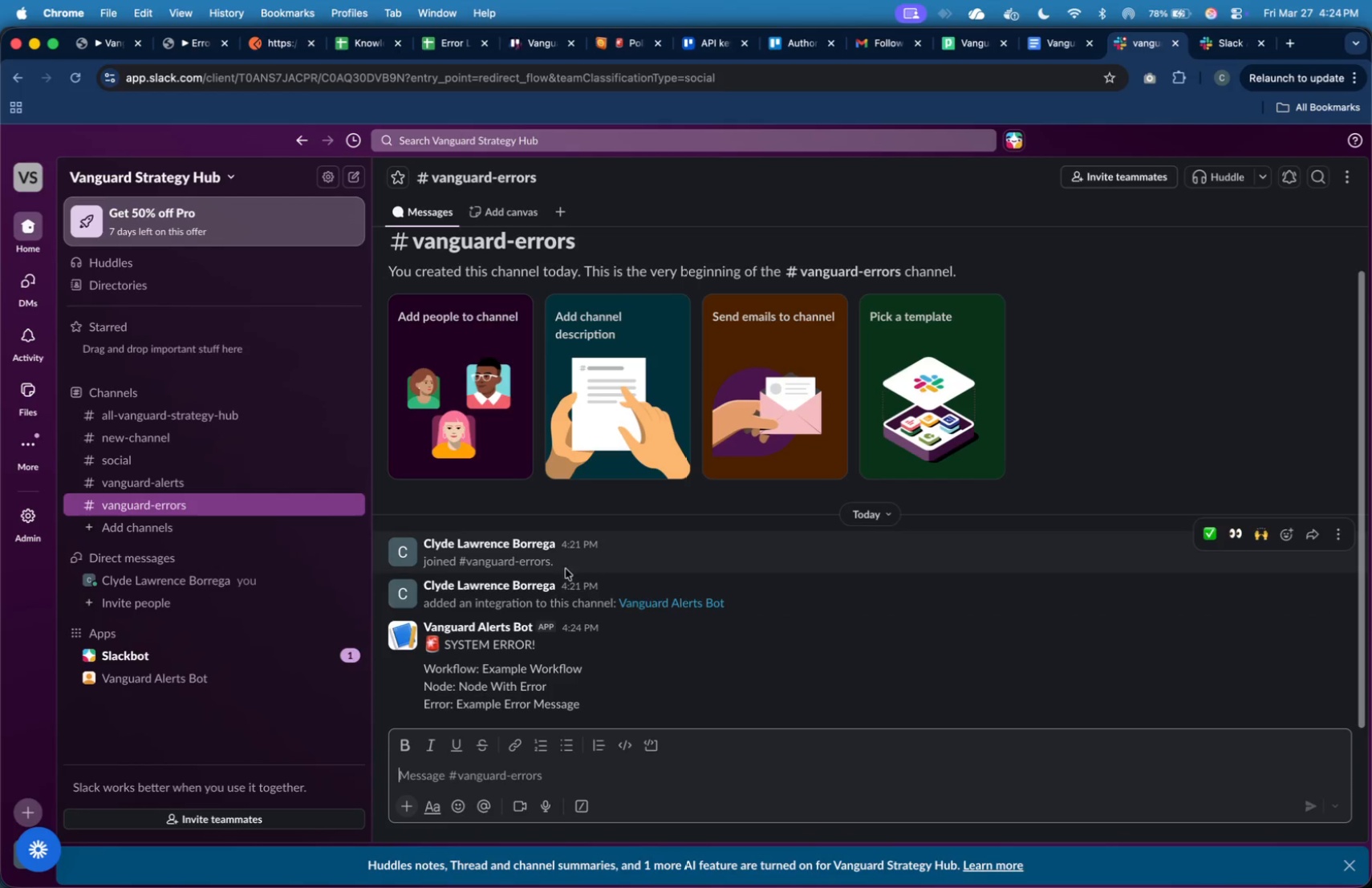 
mouse_move([512, 626])
 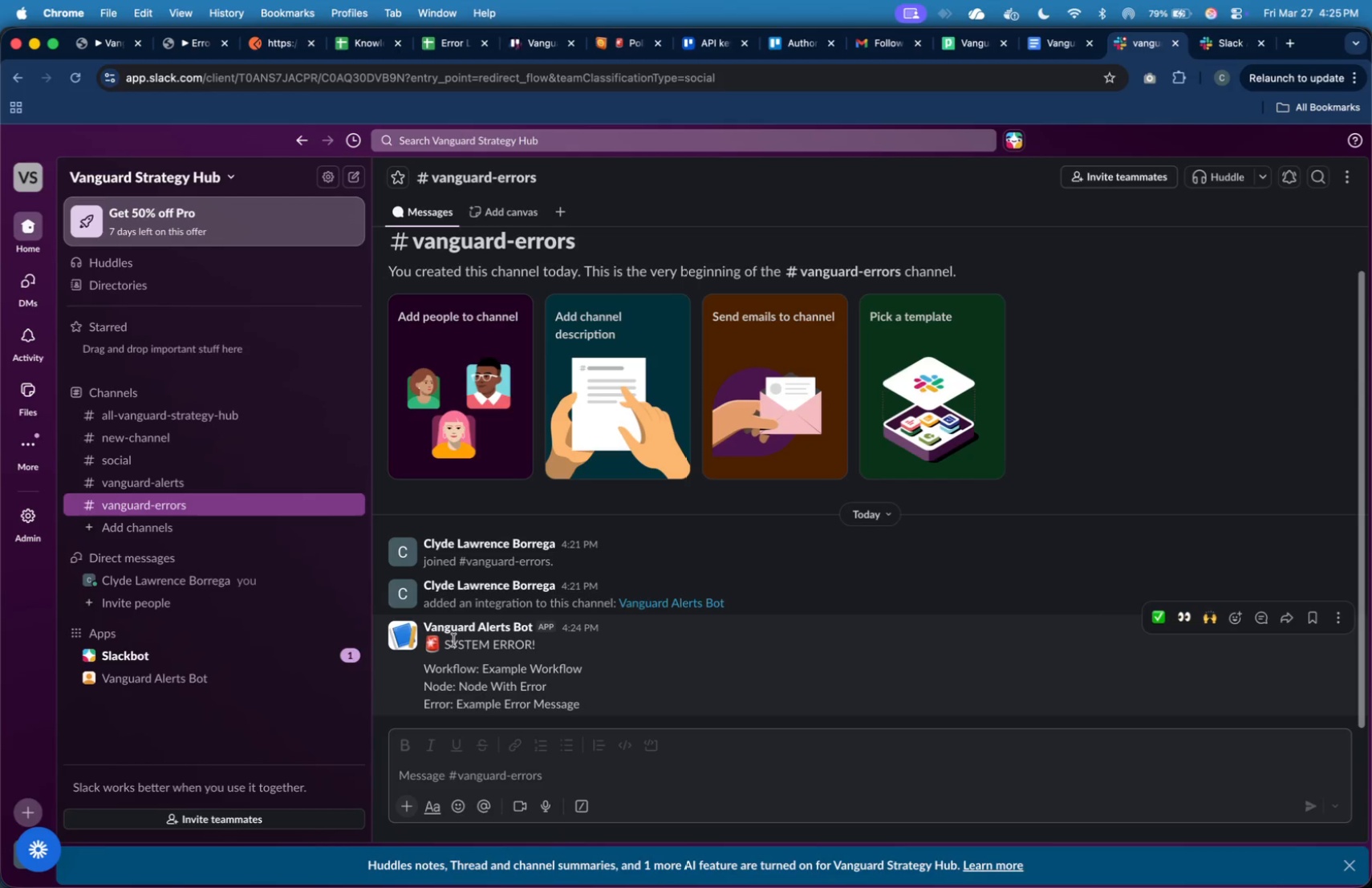 
wait(46.86)
 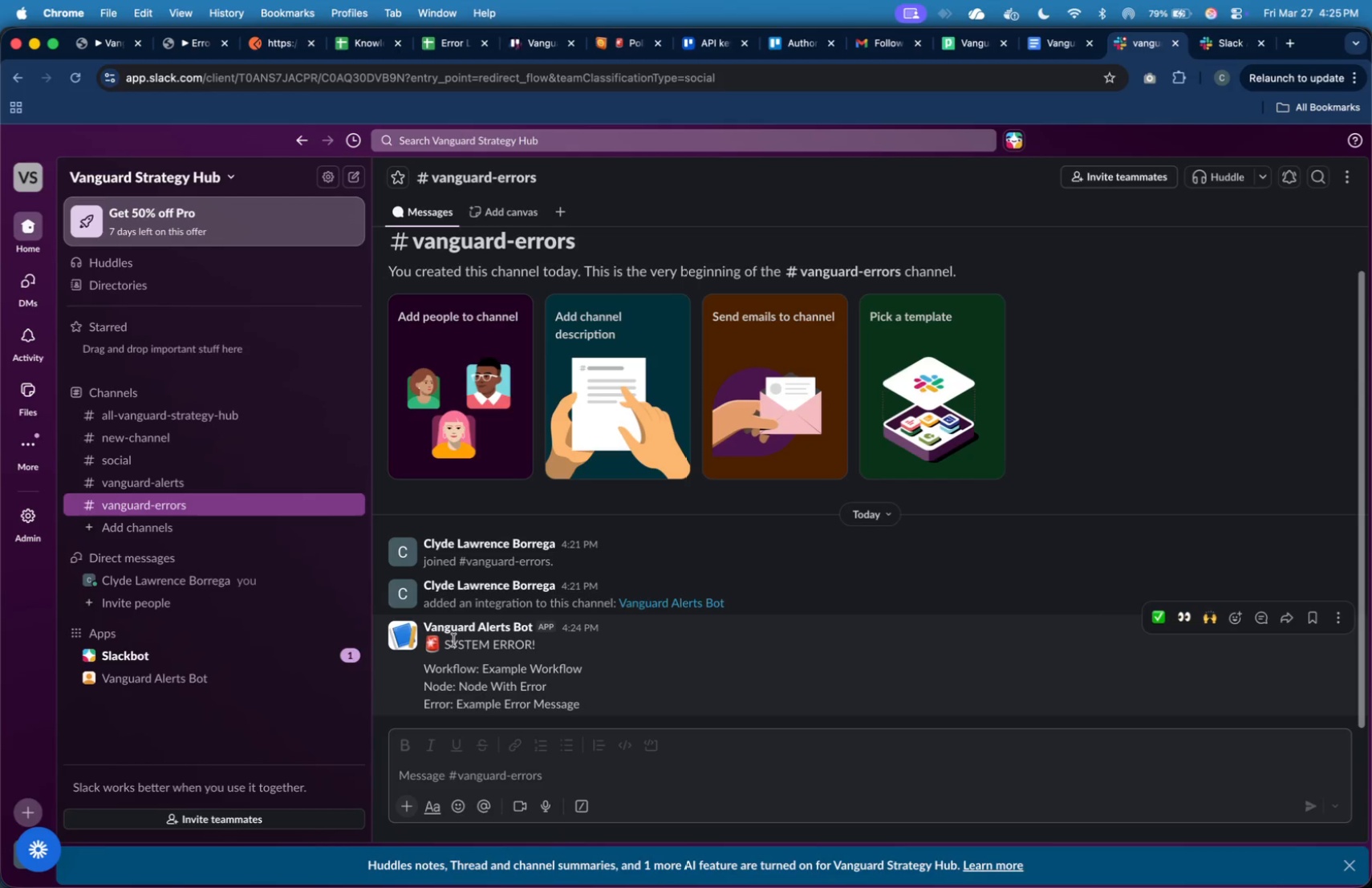 
mouse_move([138, 54])
 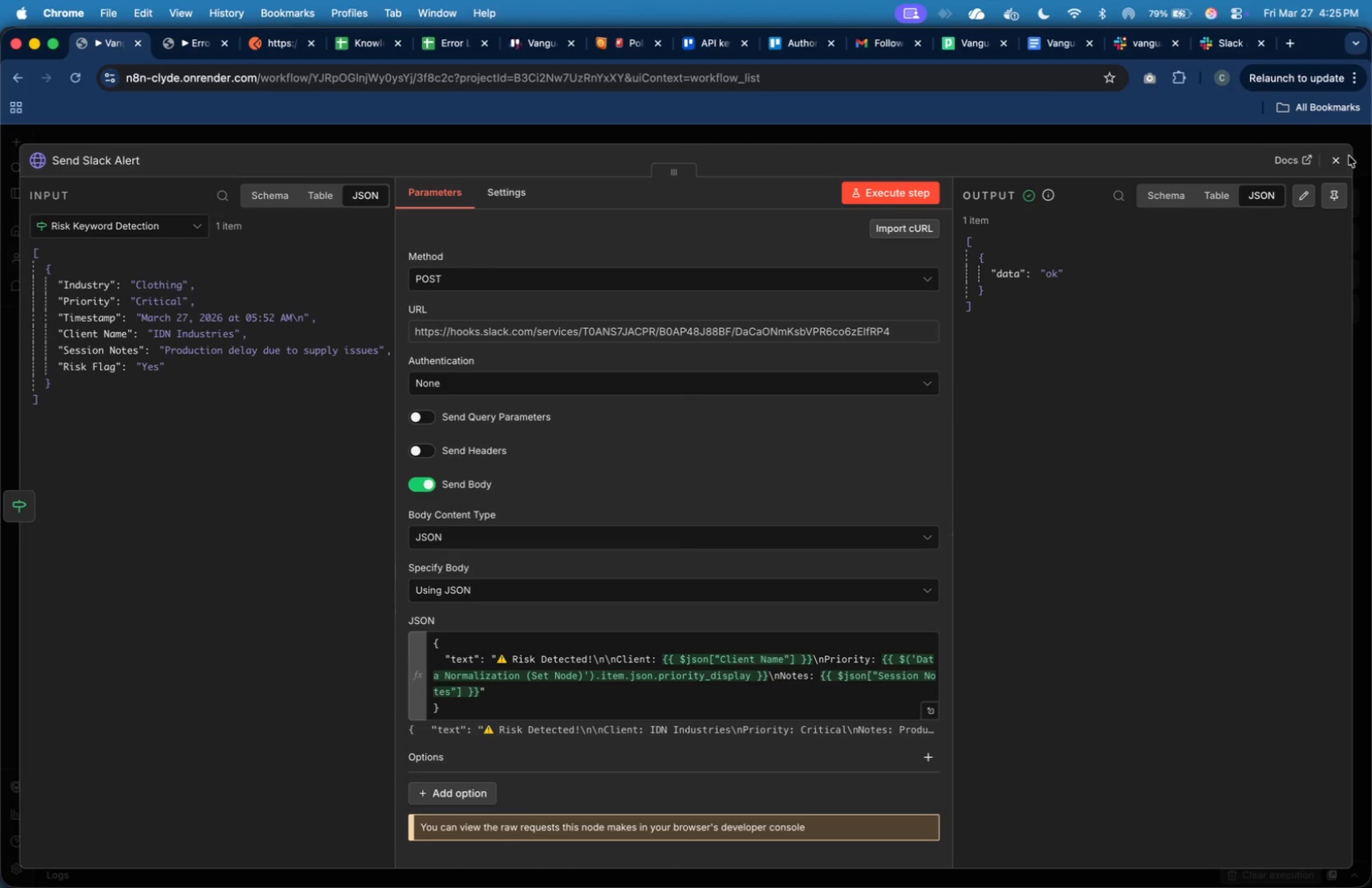 
left_click([1335, 158])
 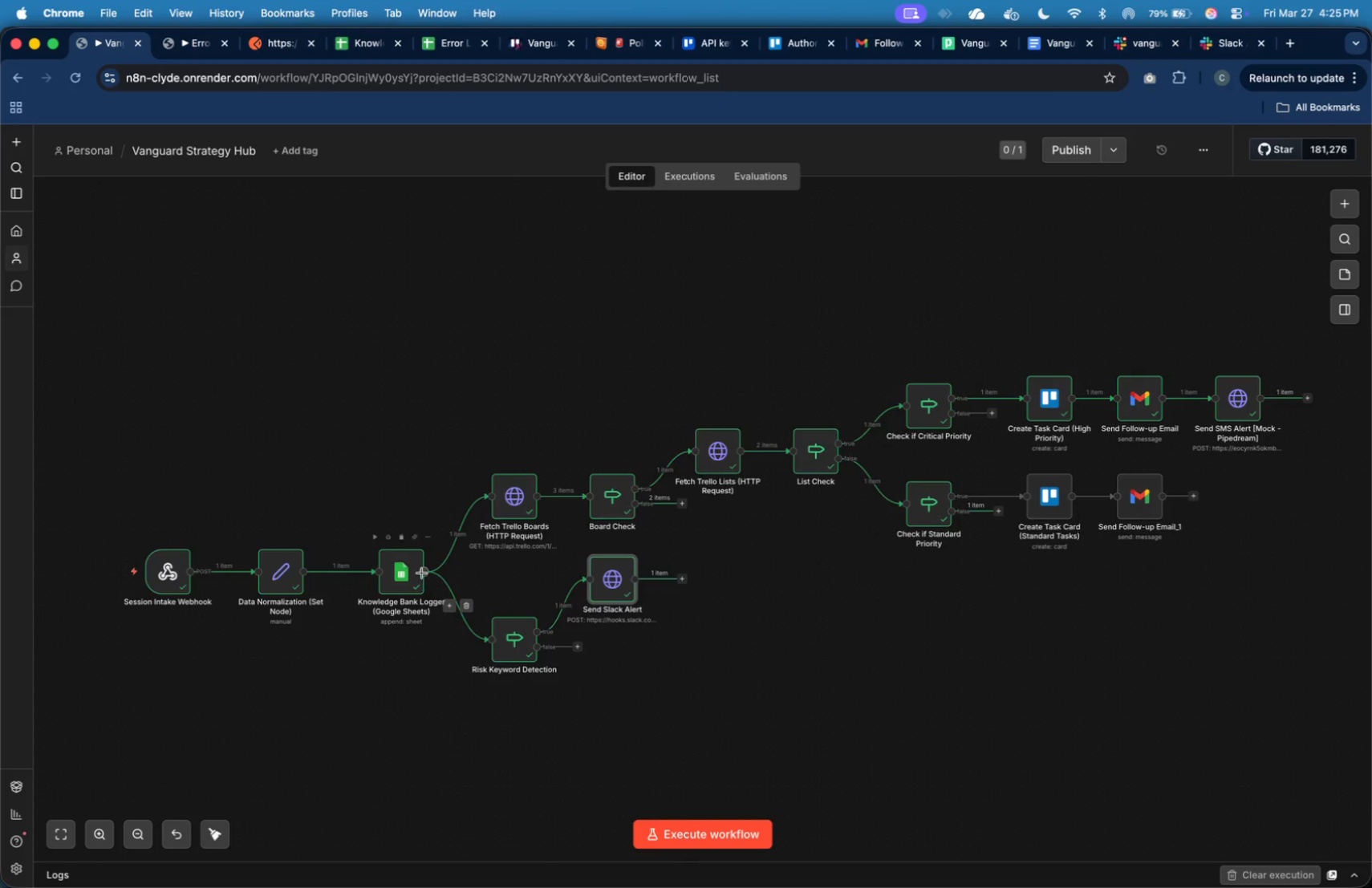 
left_click_drag(start_coordinate=[403, 570], to_coordinate=[391, 570])
 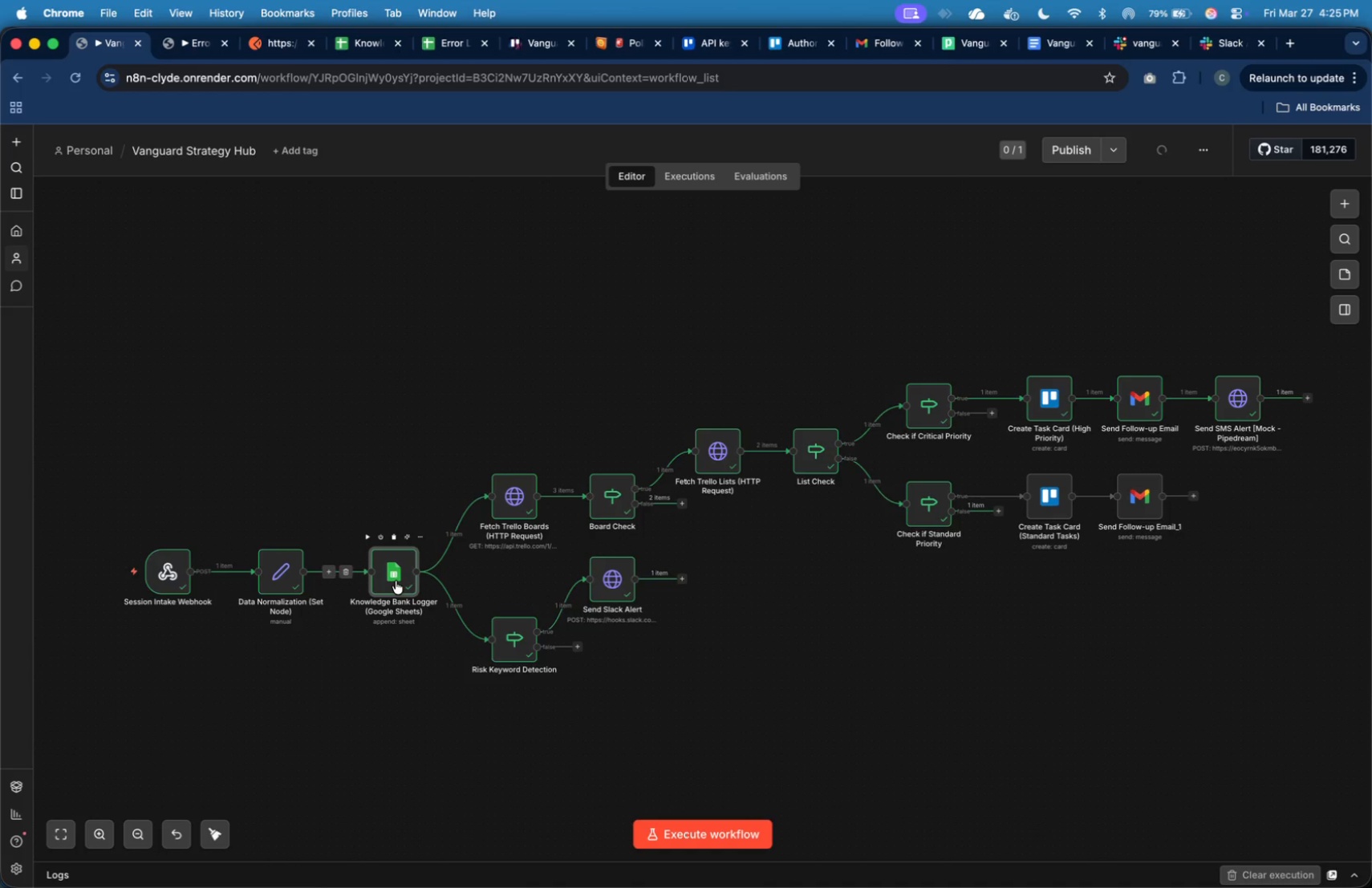 
wait(7.75)
 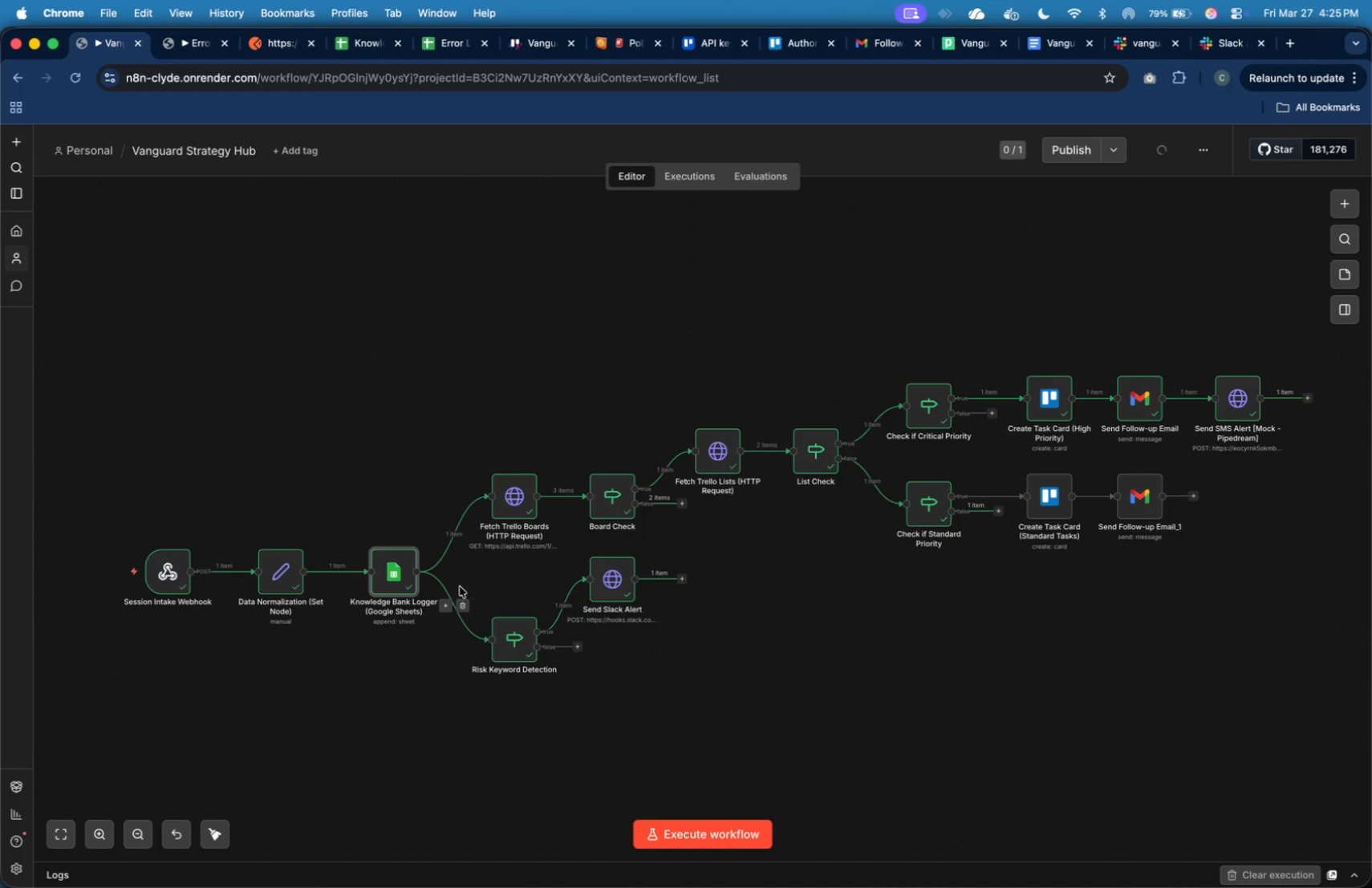 
left_click([395, 577])
 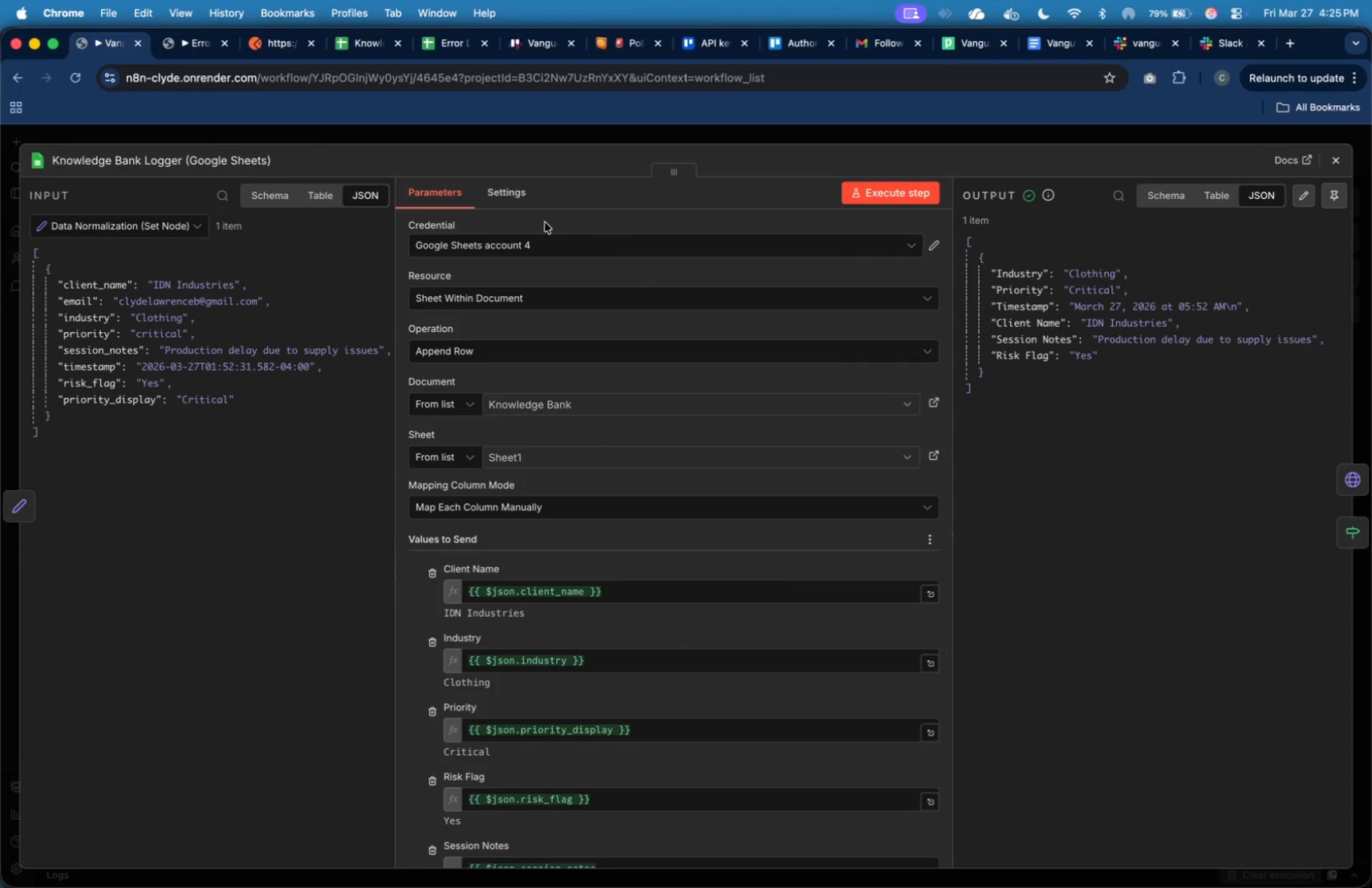 
left_click([513, 190])
 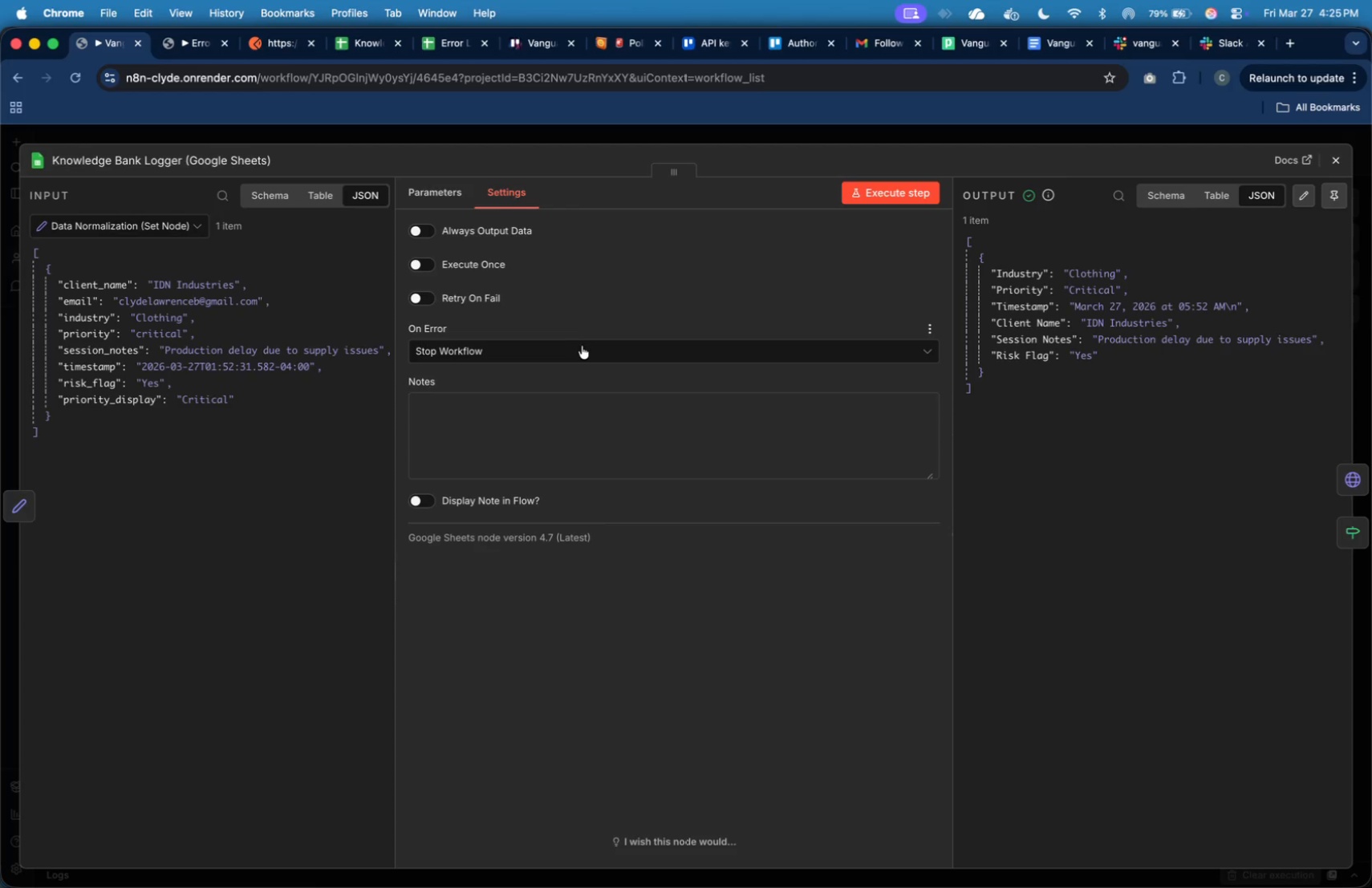 
left_click([582, 347])
 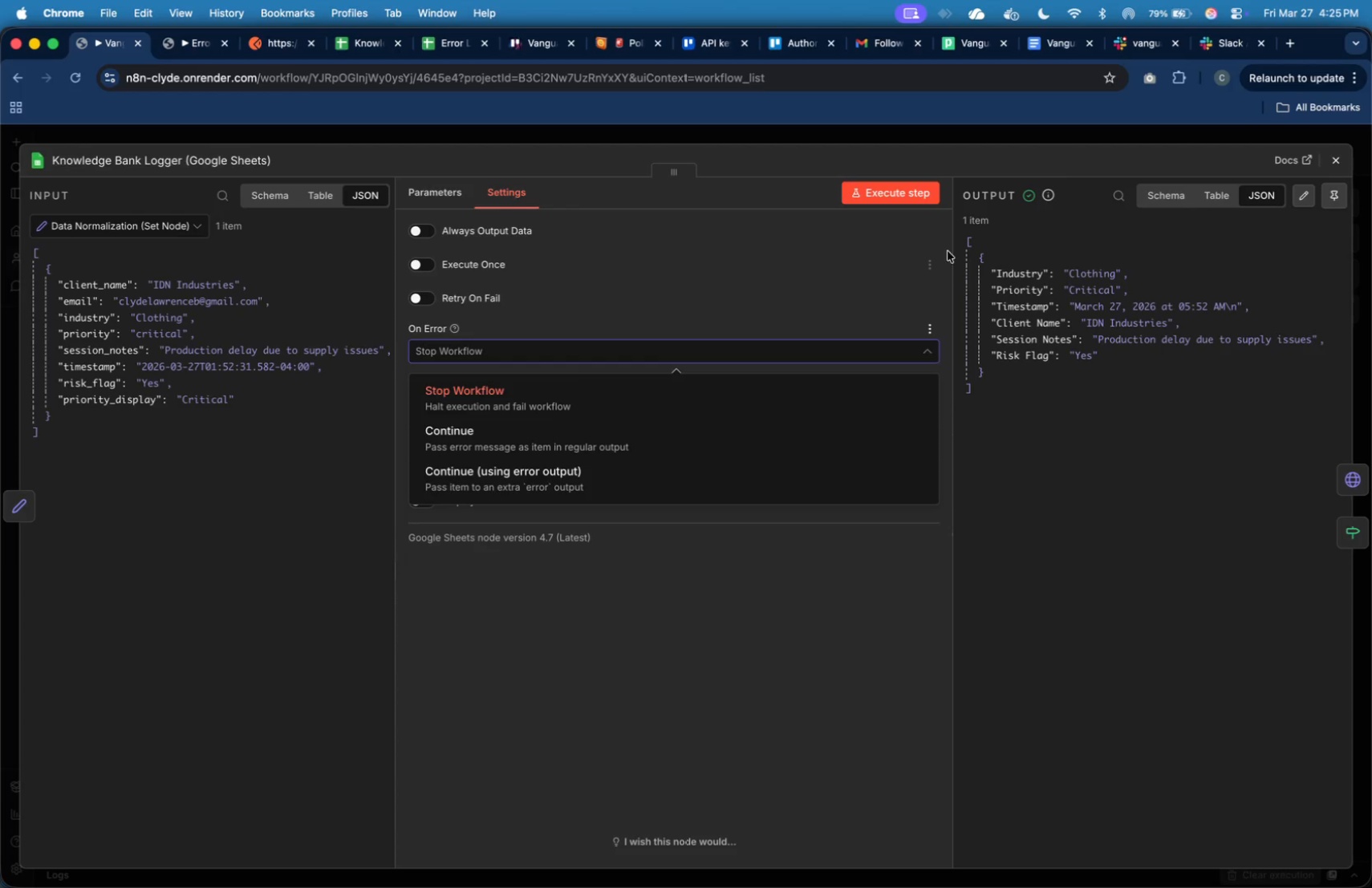 
left_click([1335, 163])
 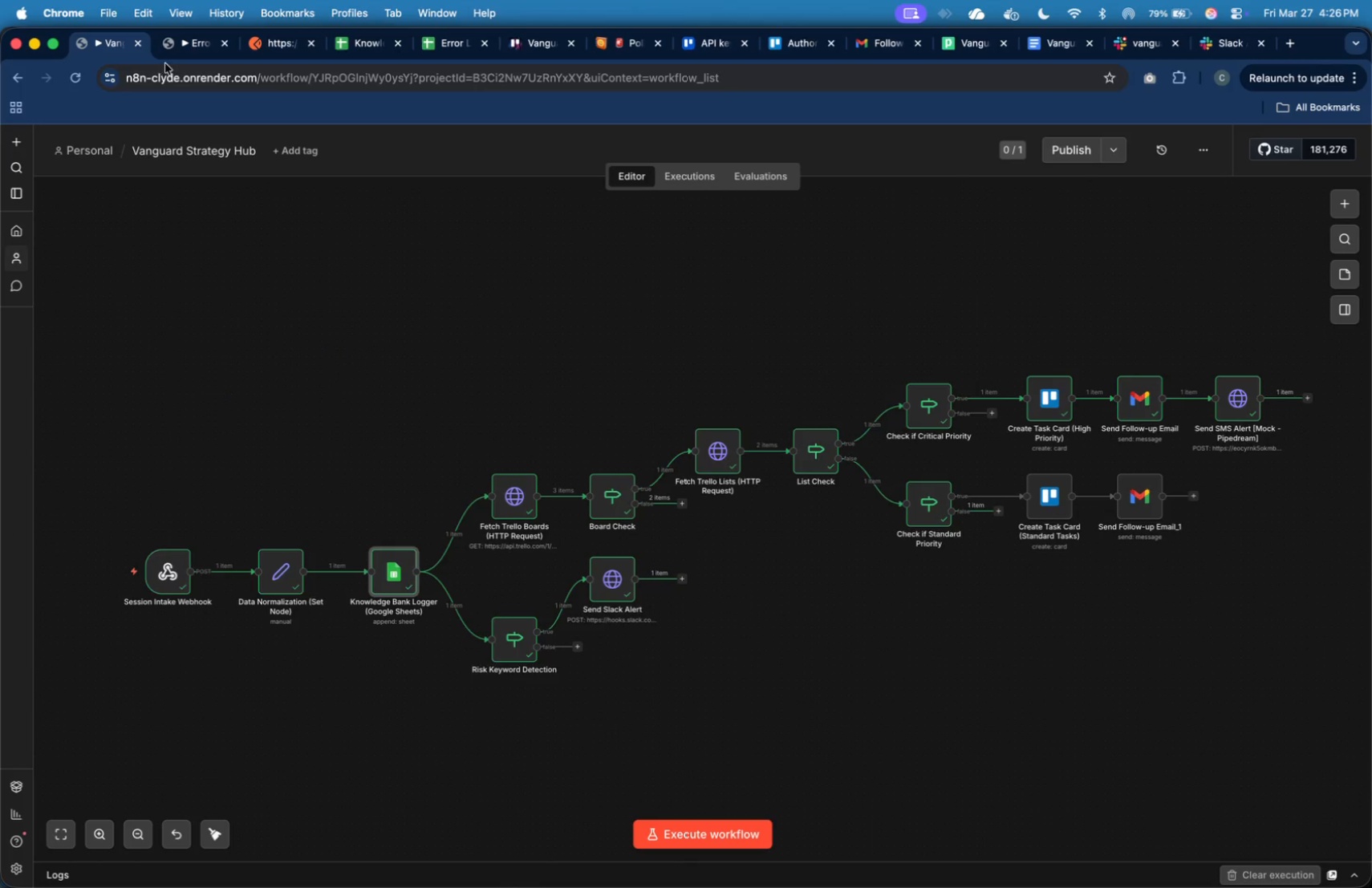 
left_click([173, 55])
 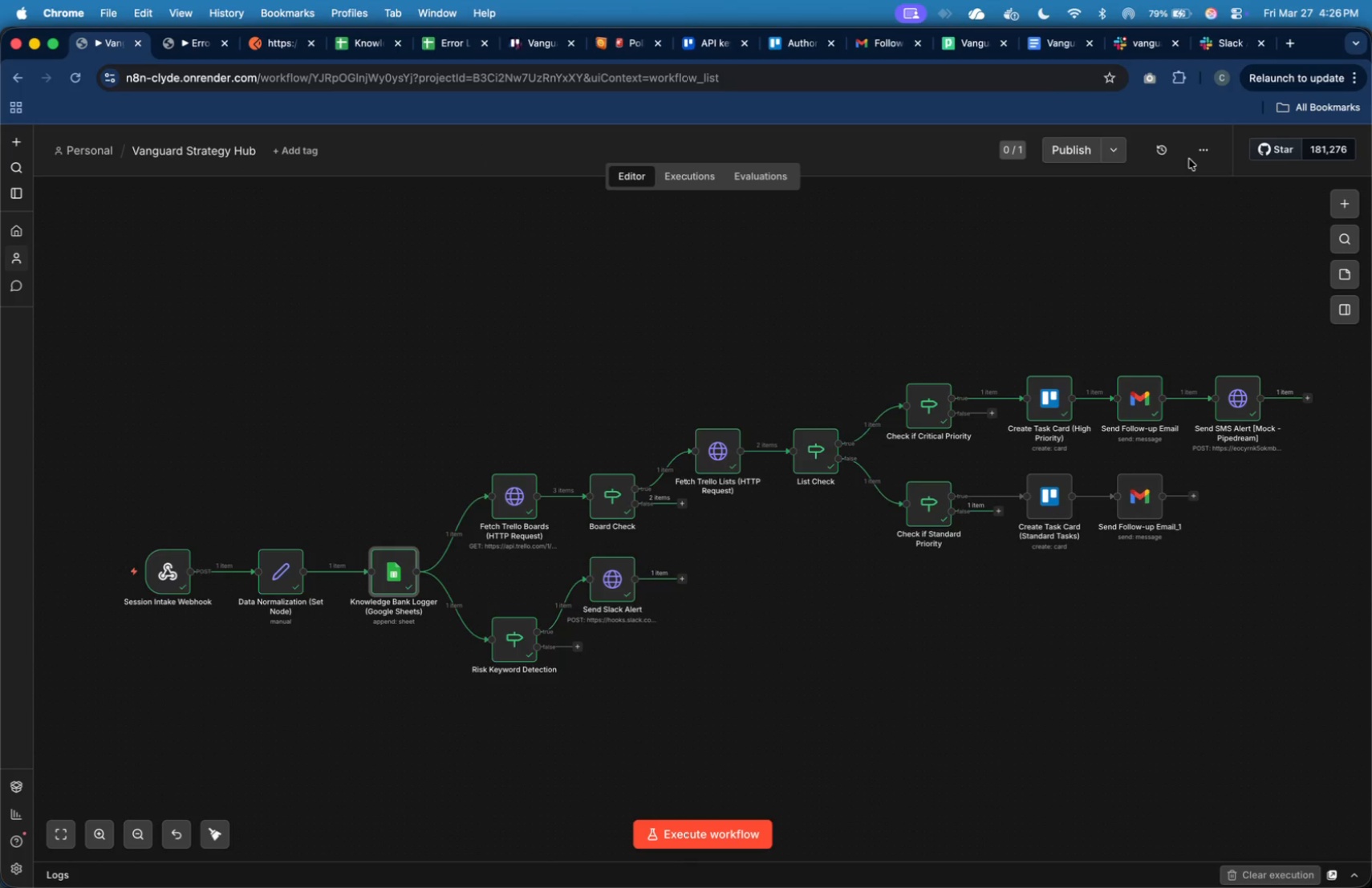 
left_click([1198, 159])
 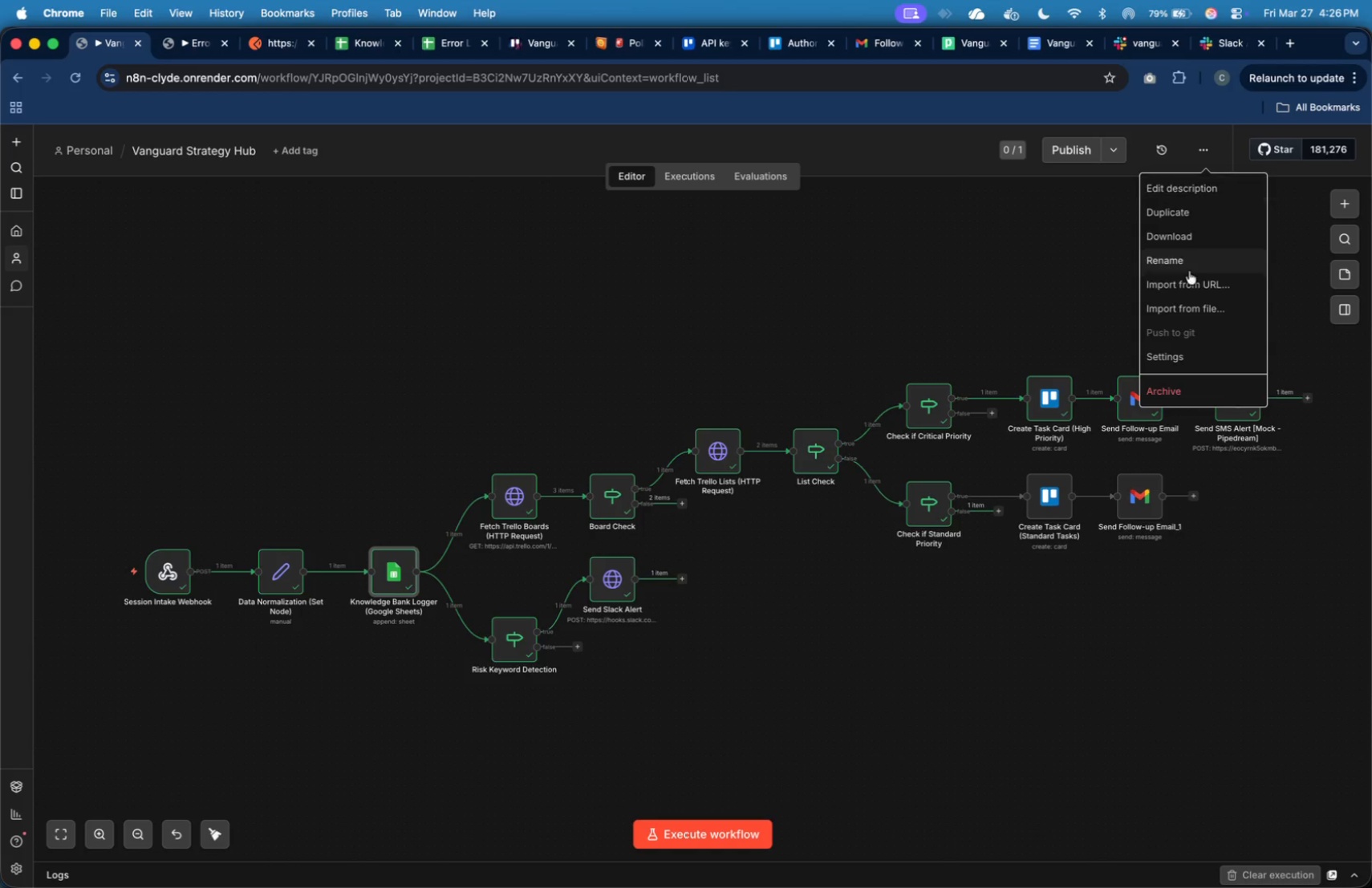 
left_click([1197, 353])
 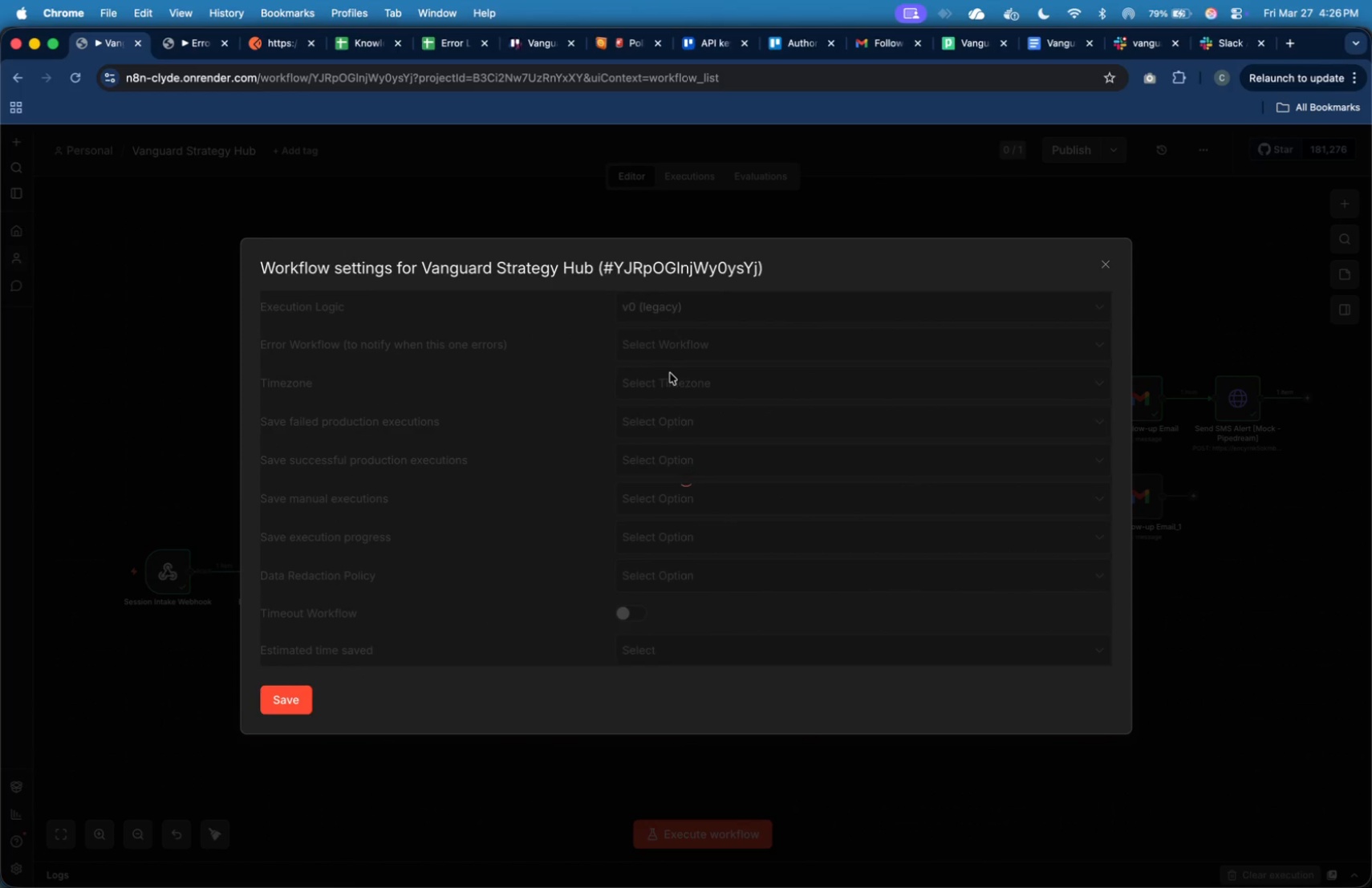 
left_click([689, 326])
 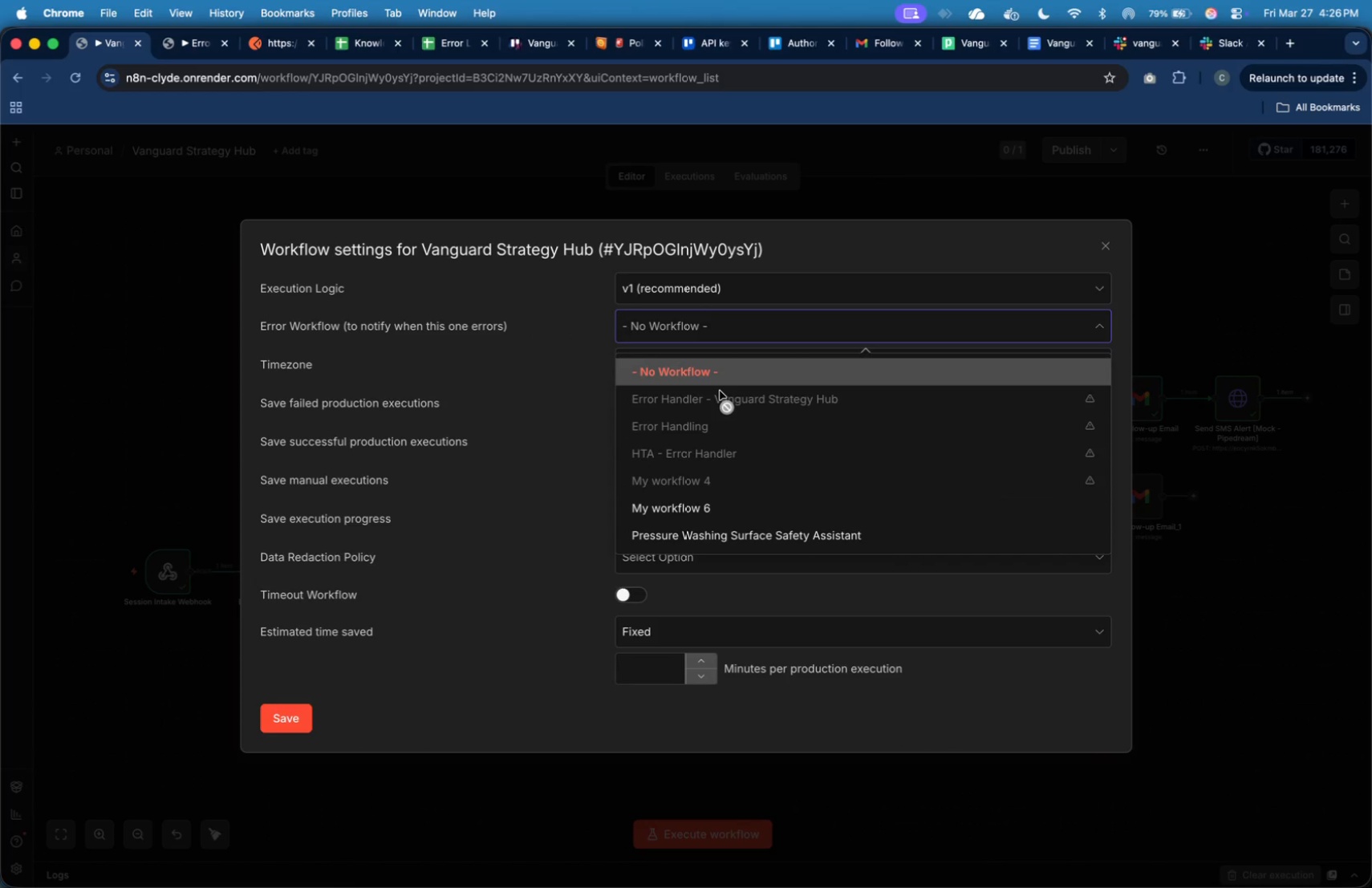 
left_click([725, 401])
 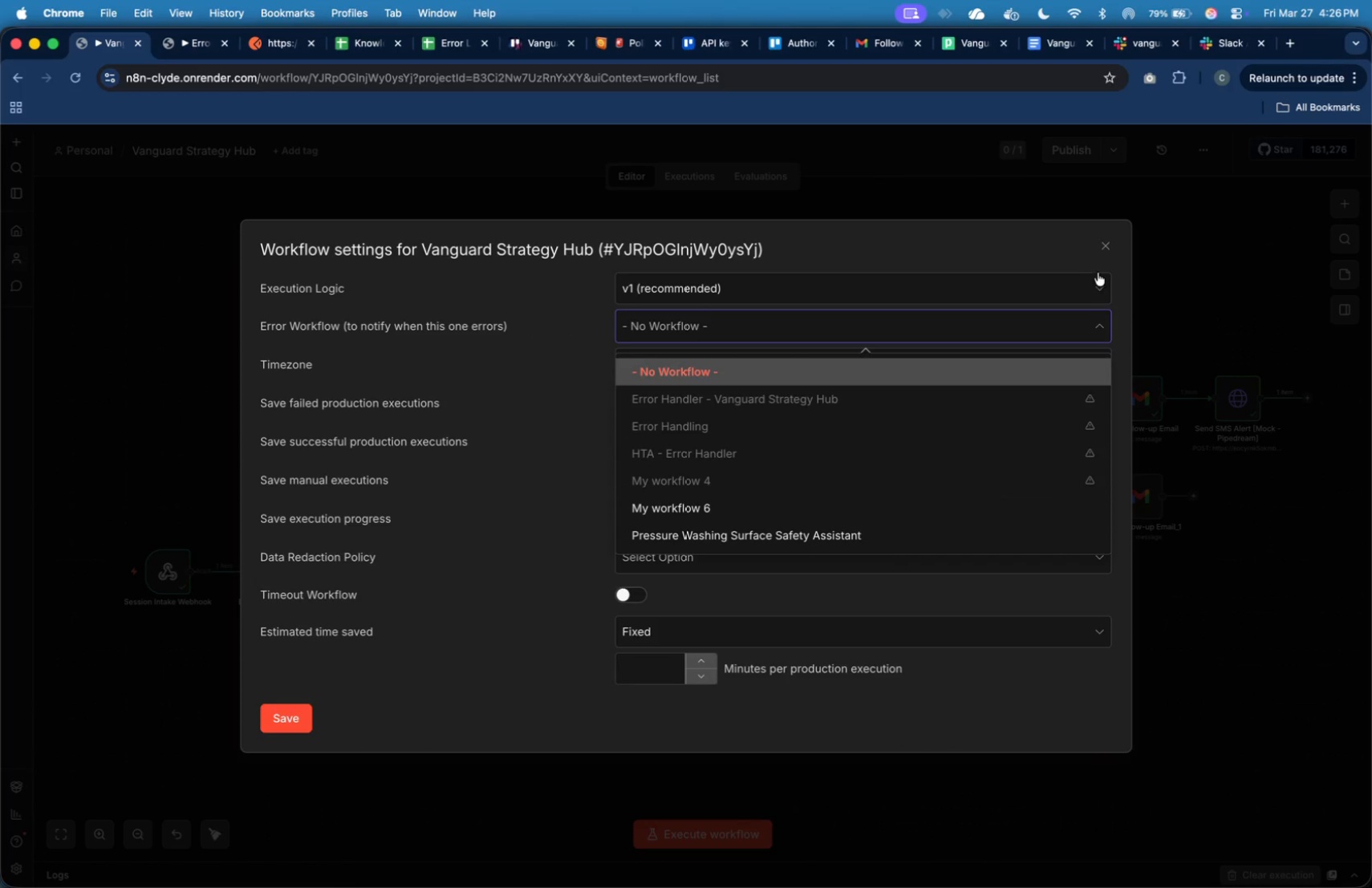 
left_click([1103, 252])
 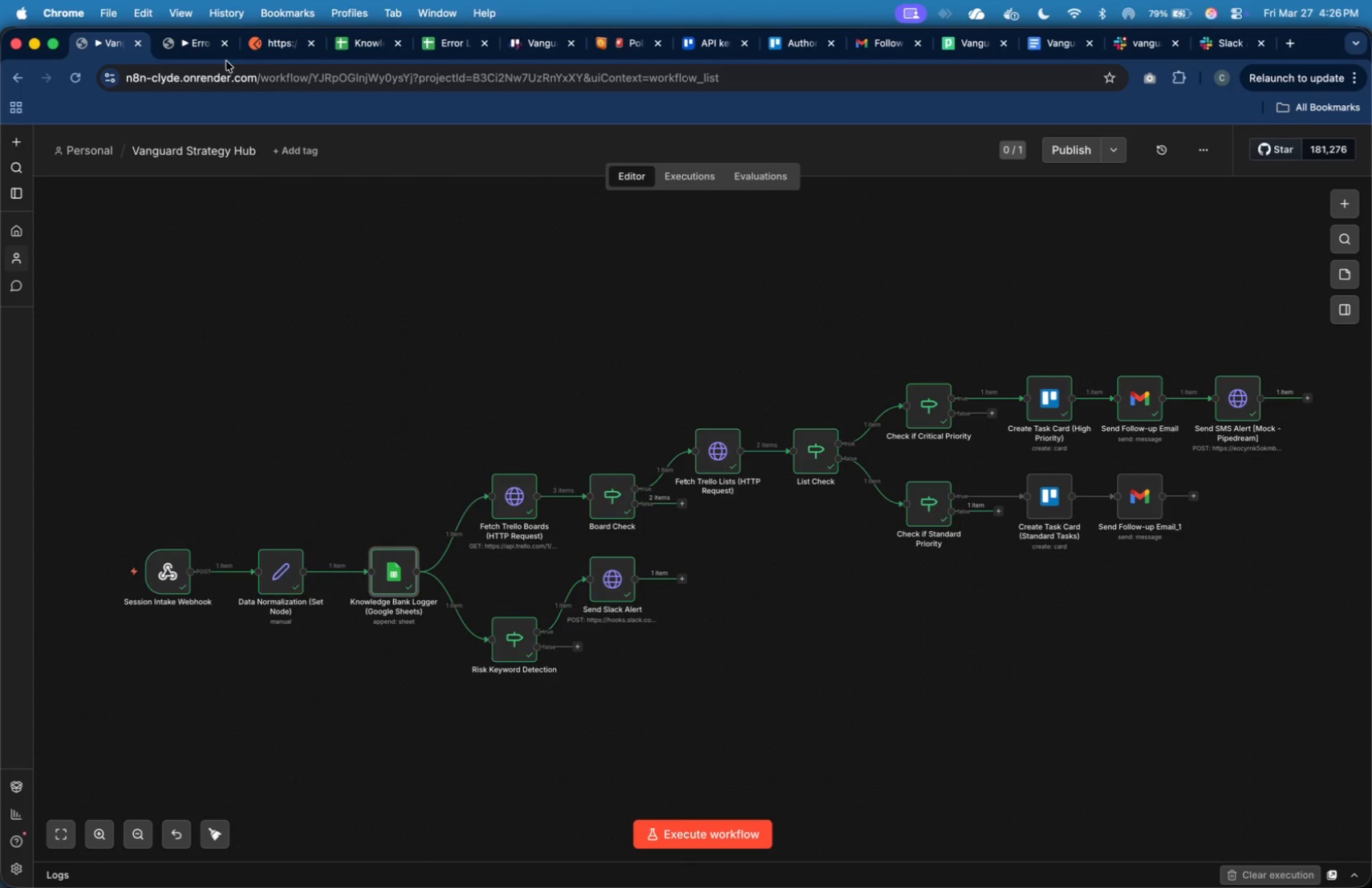 
left_click([189, 50])
 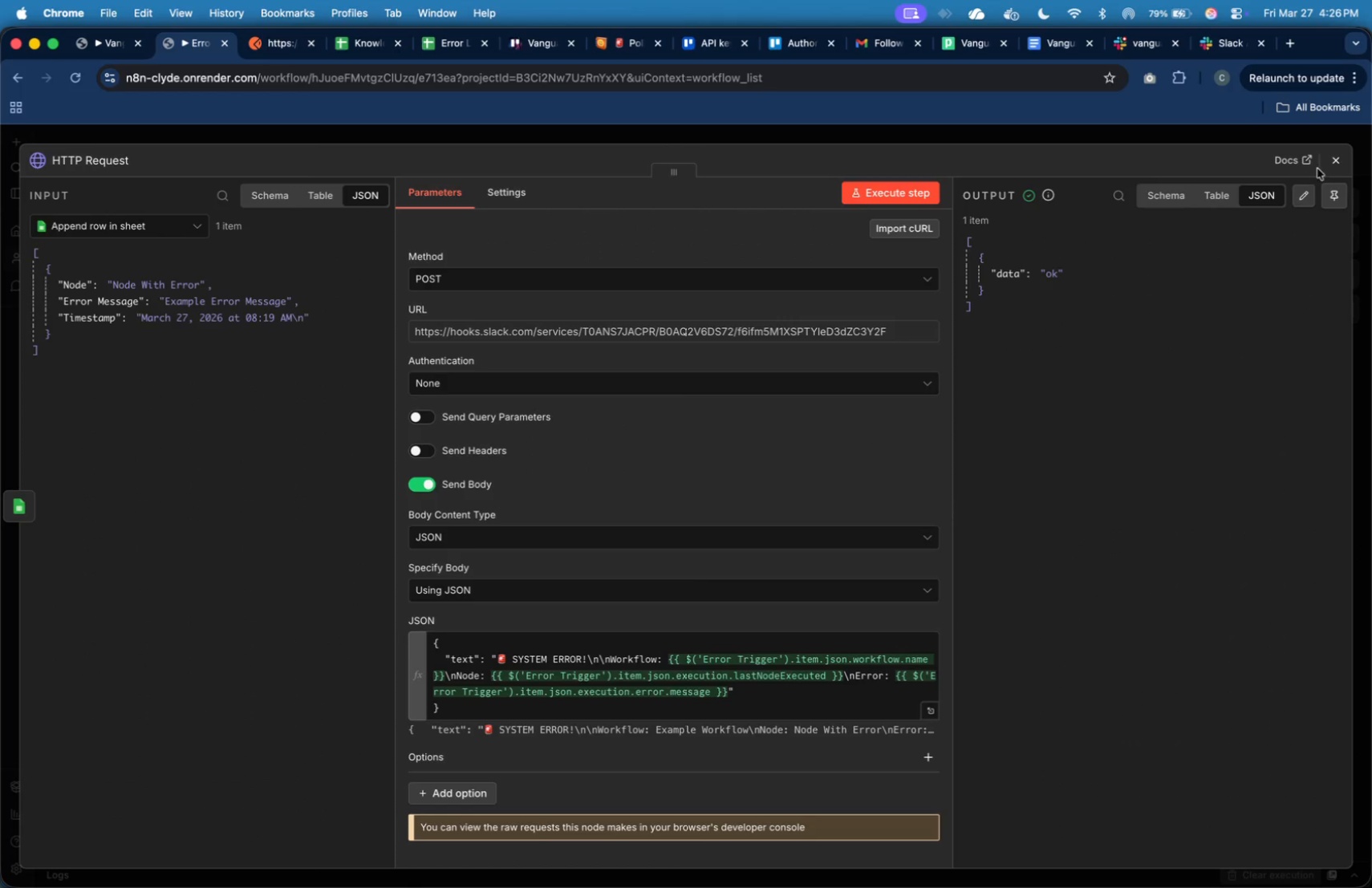 
left_click([1332, 164])
 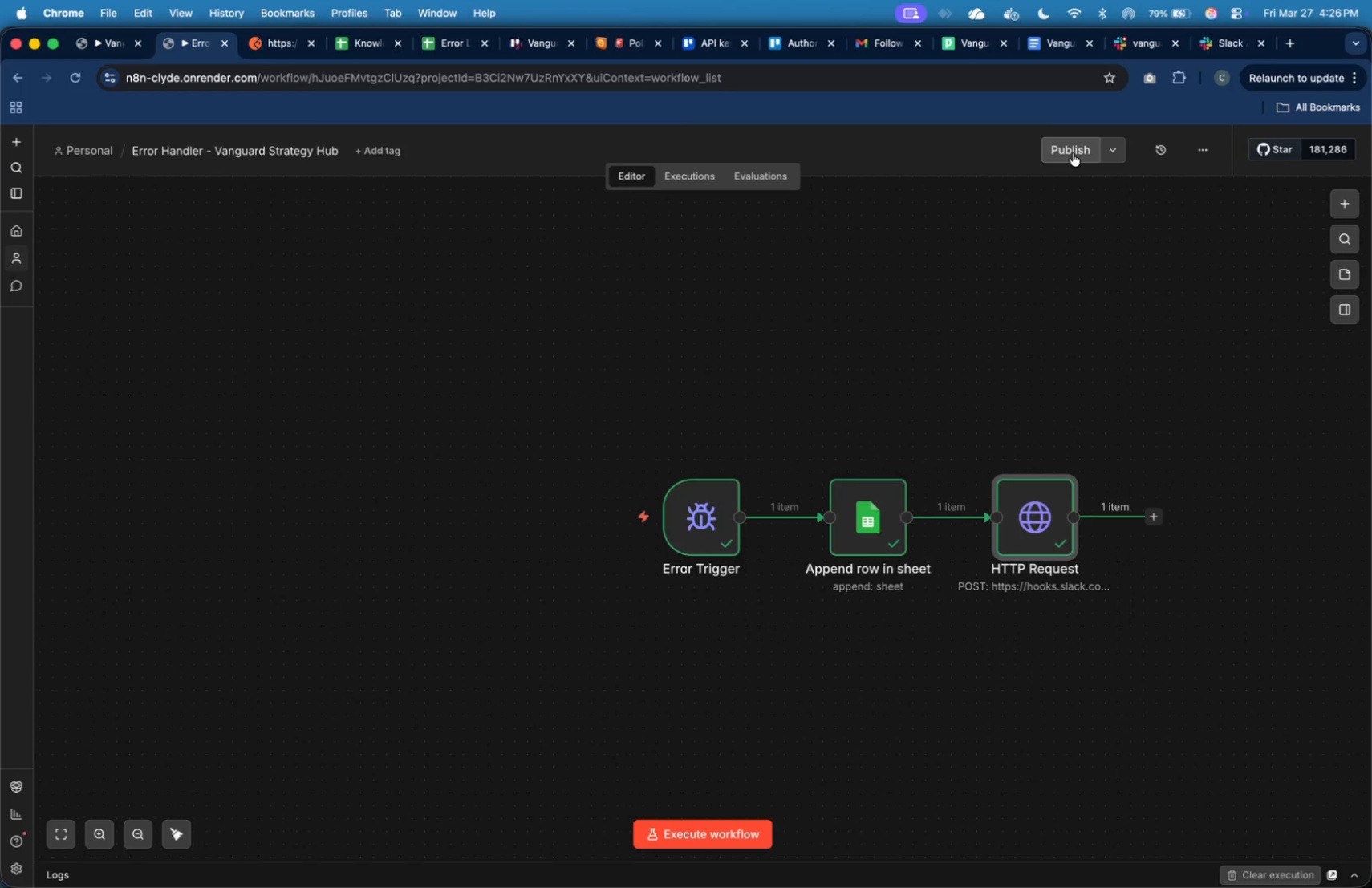 
left_click([1073, 153])
 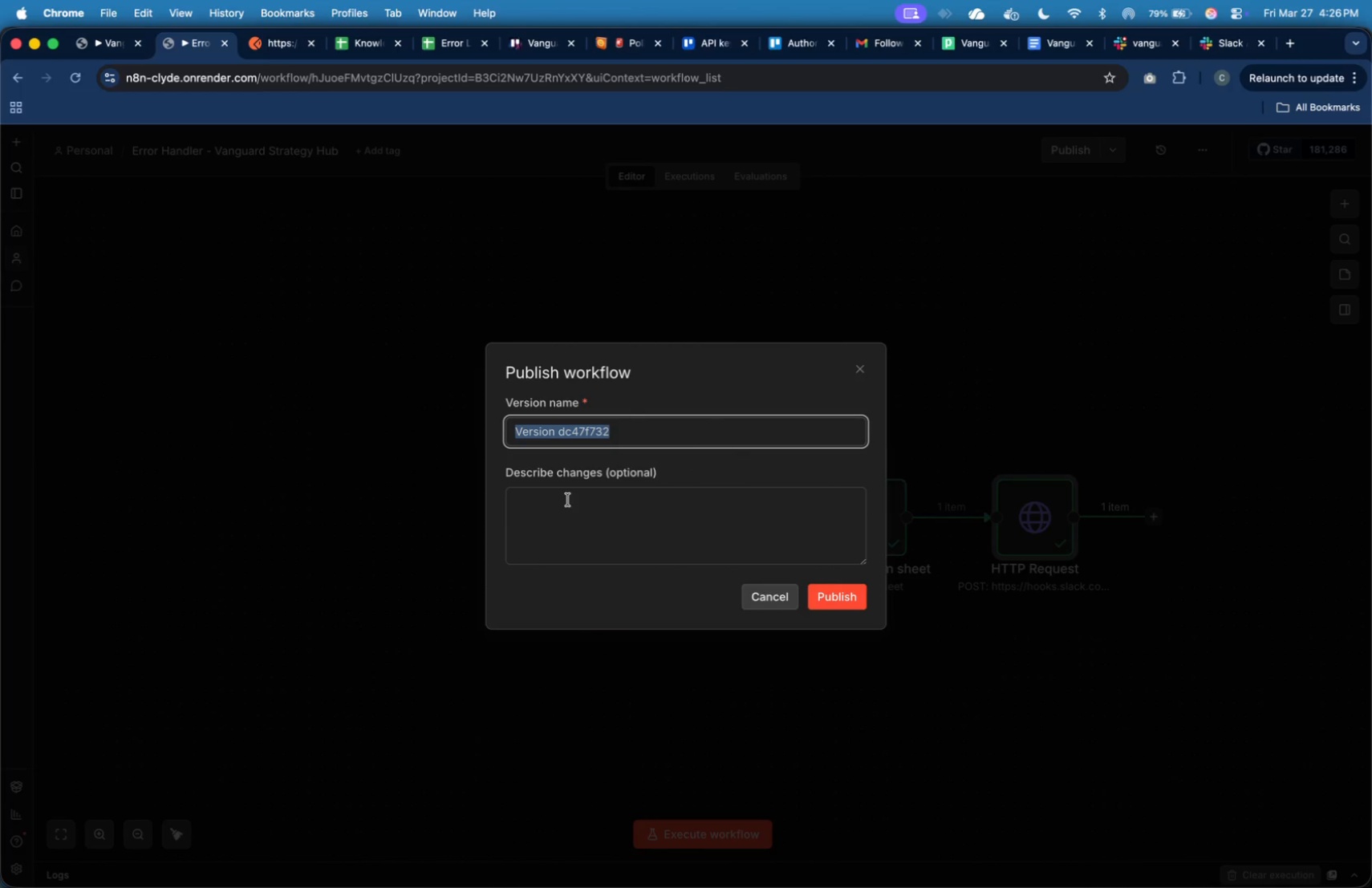 
type(Trial)
 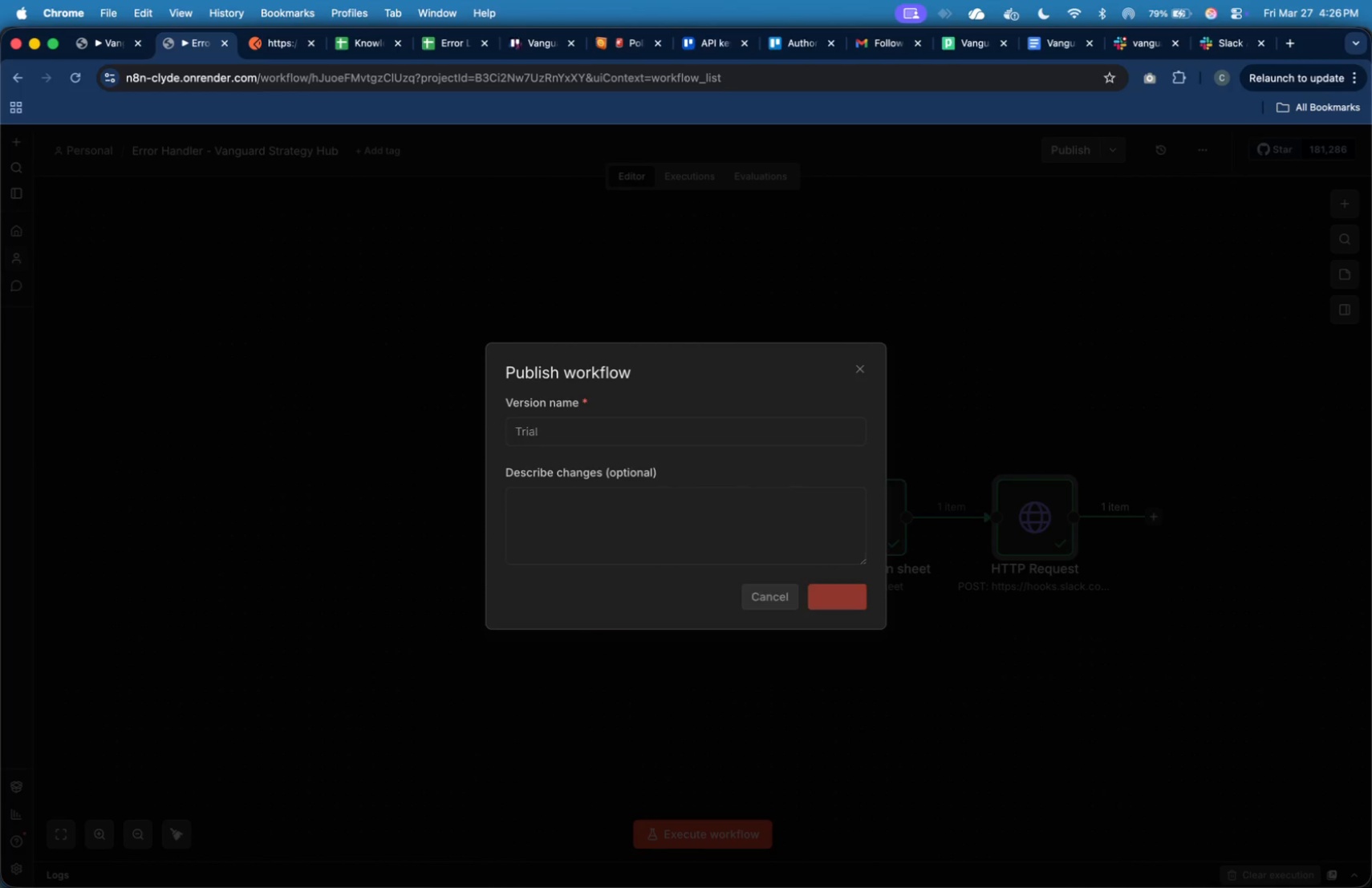 
key(Enter)
 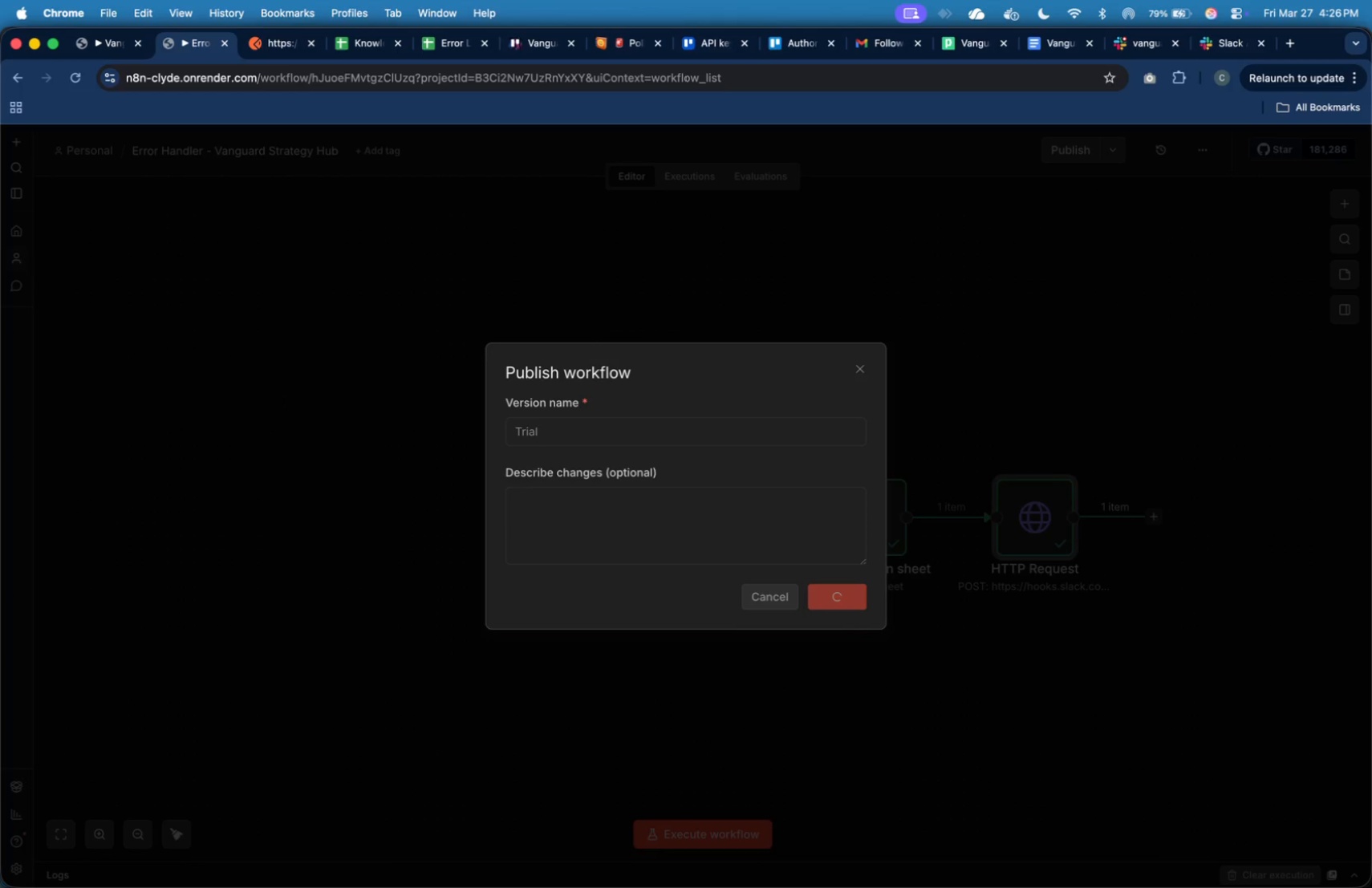 
wait(10.18)
 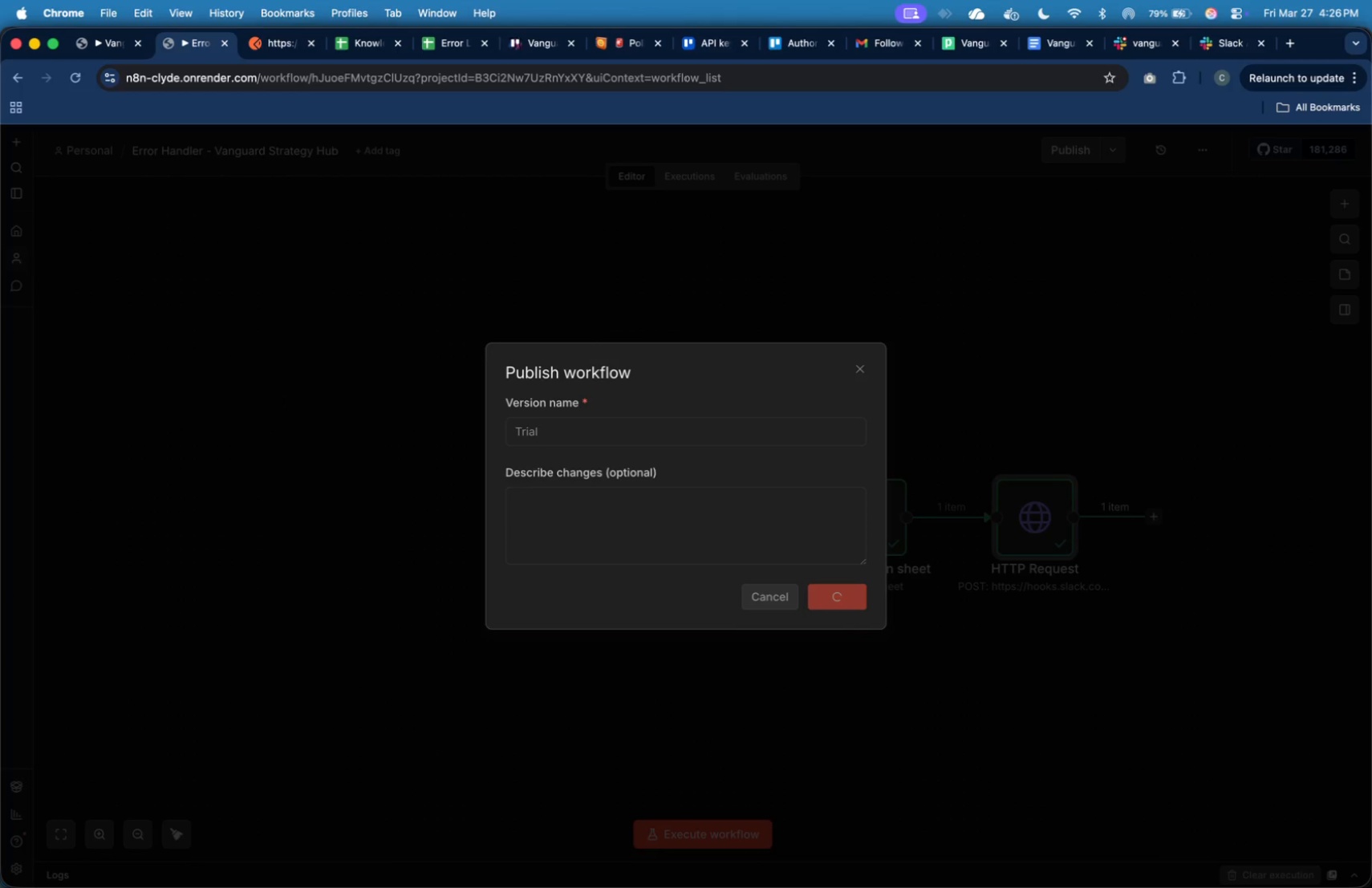 
left_click([831, 541])
 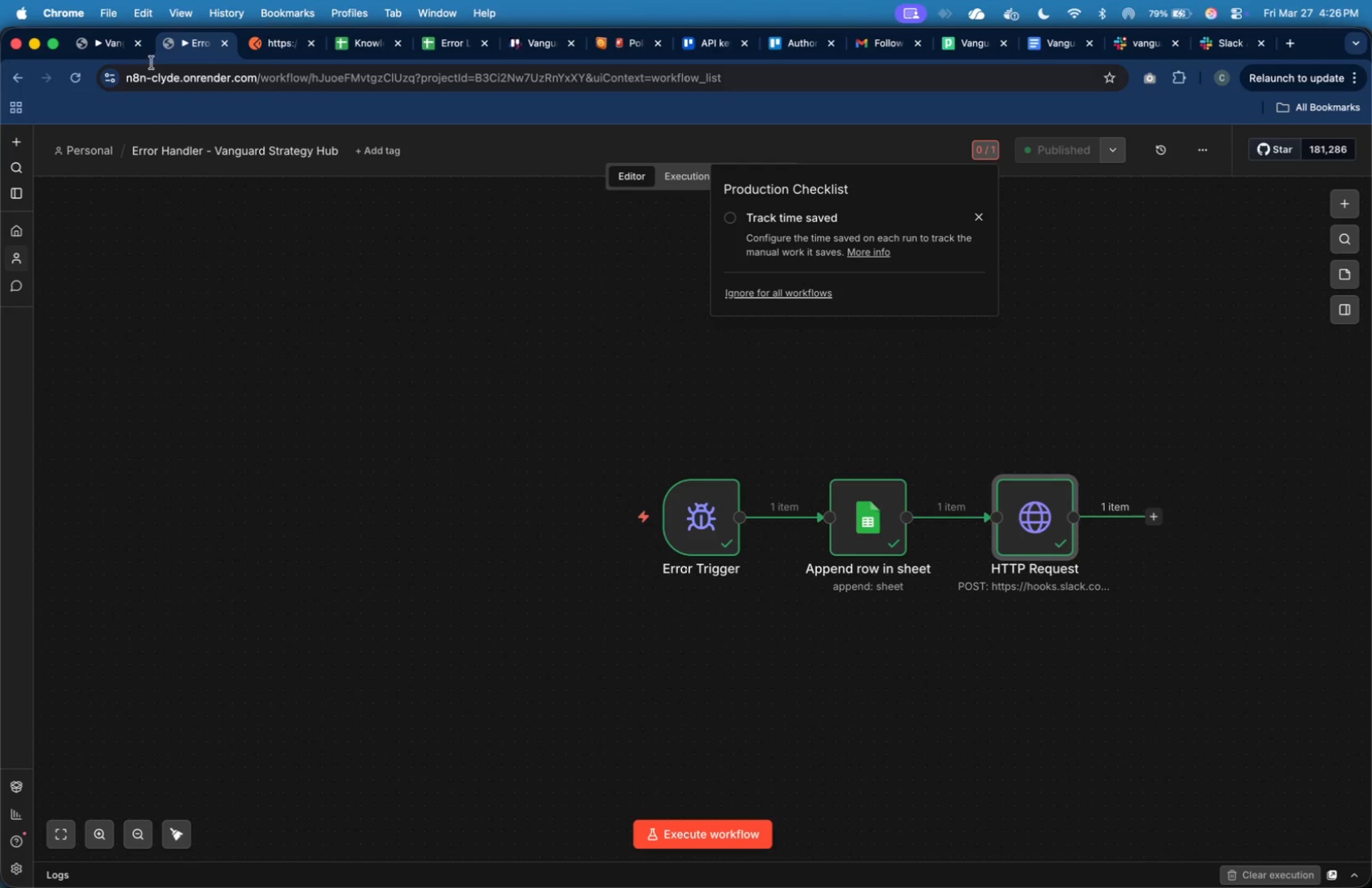 
left_click([119, 48])
 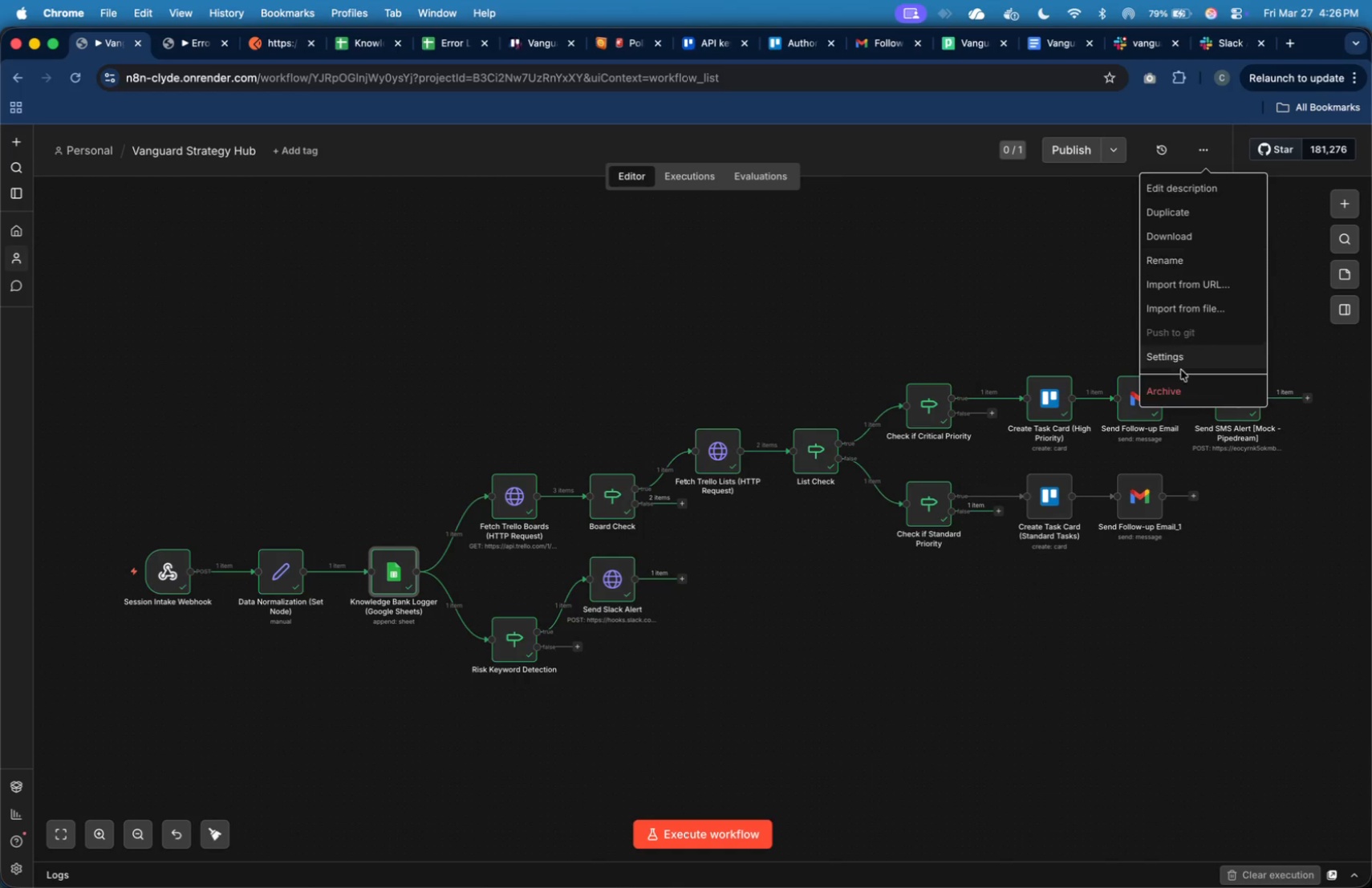 
left_click([1183, 351])
 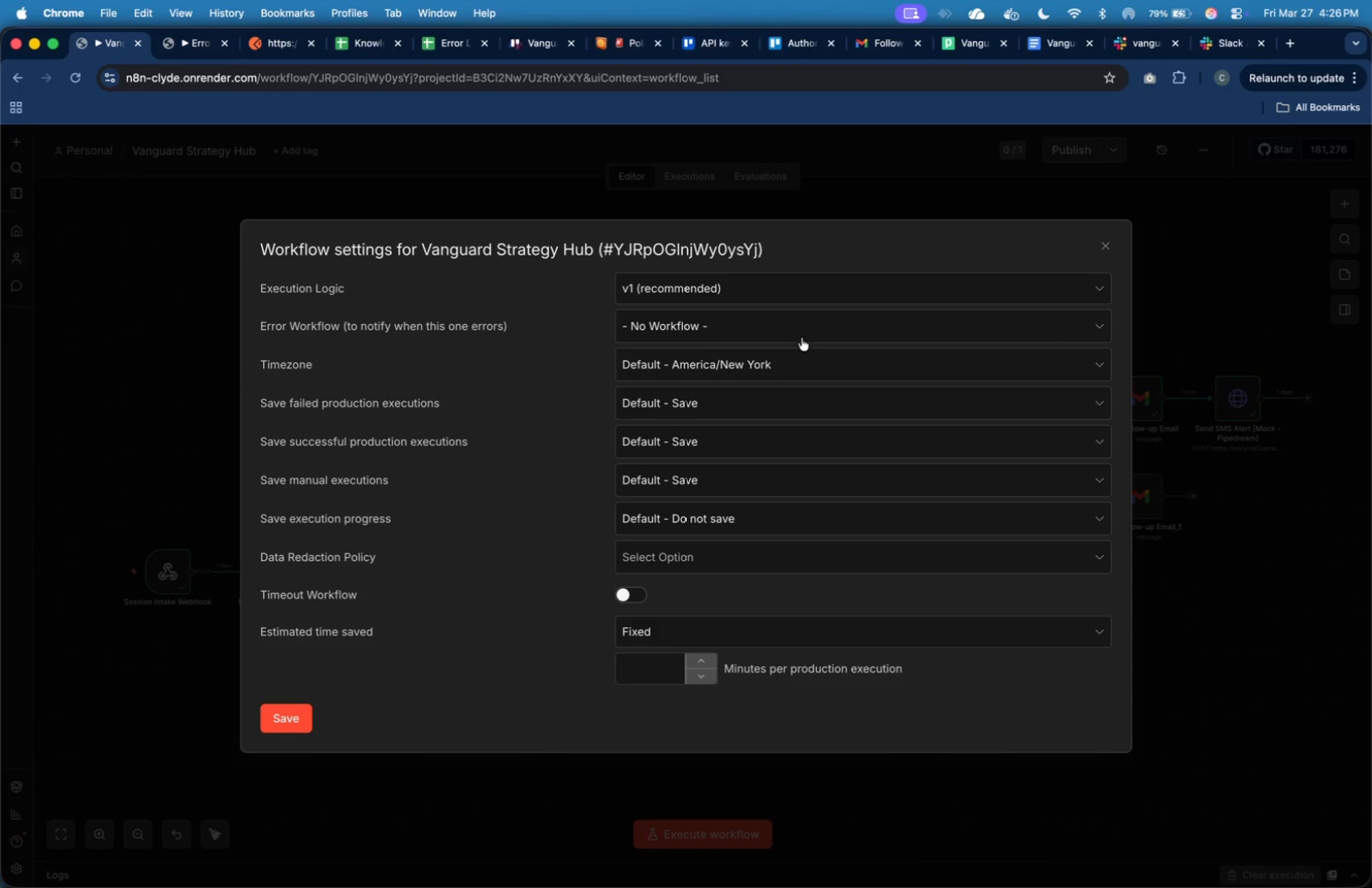 
wait(5.19)
 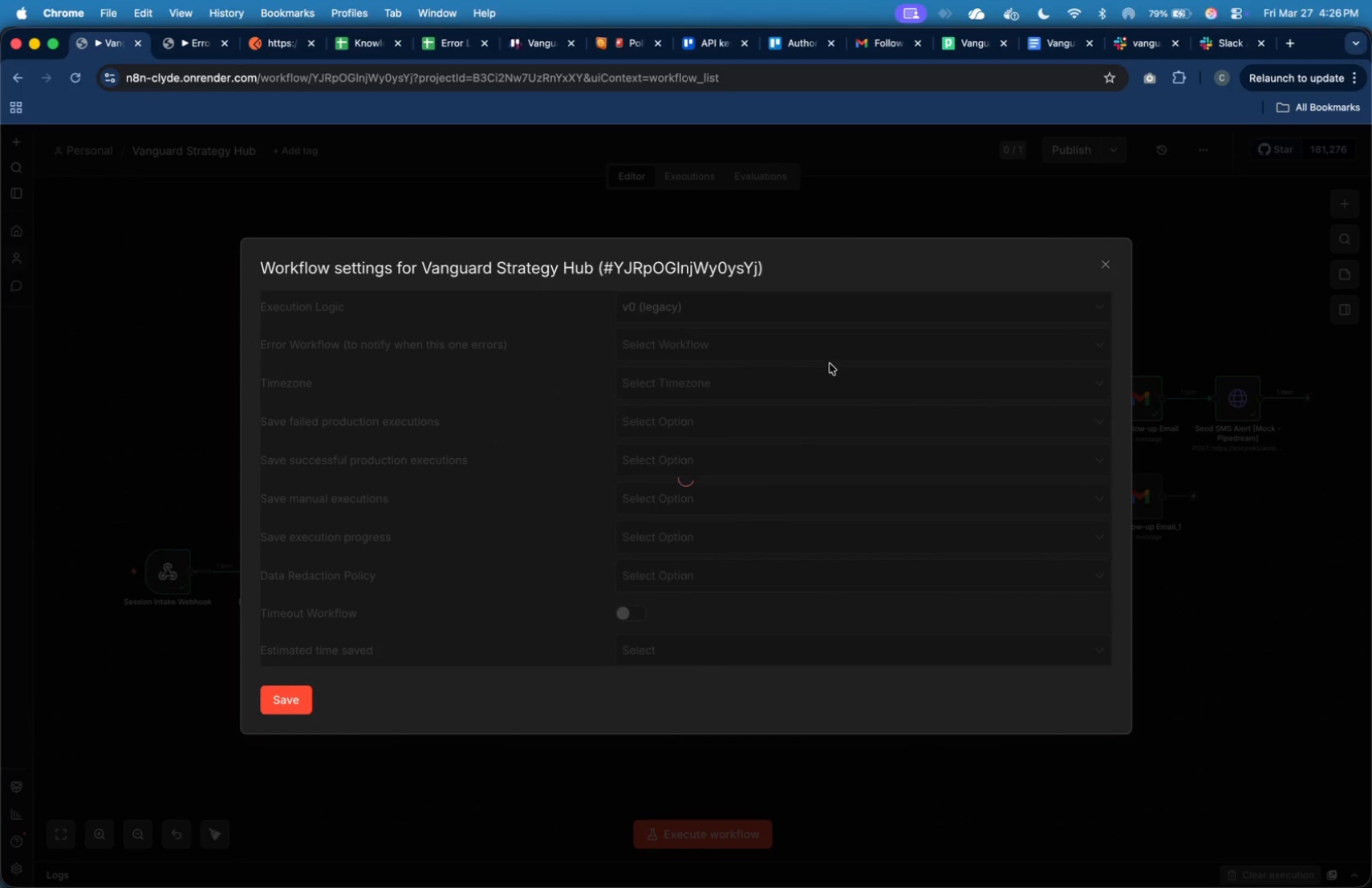 
left_click([799, 327])
 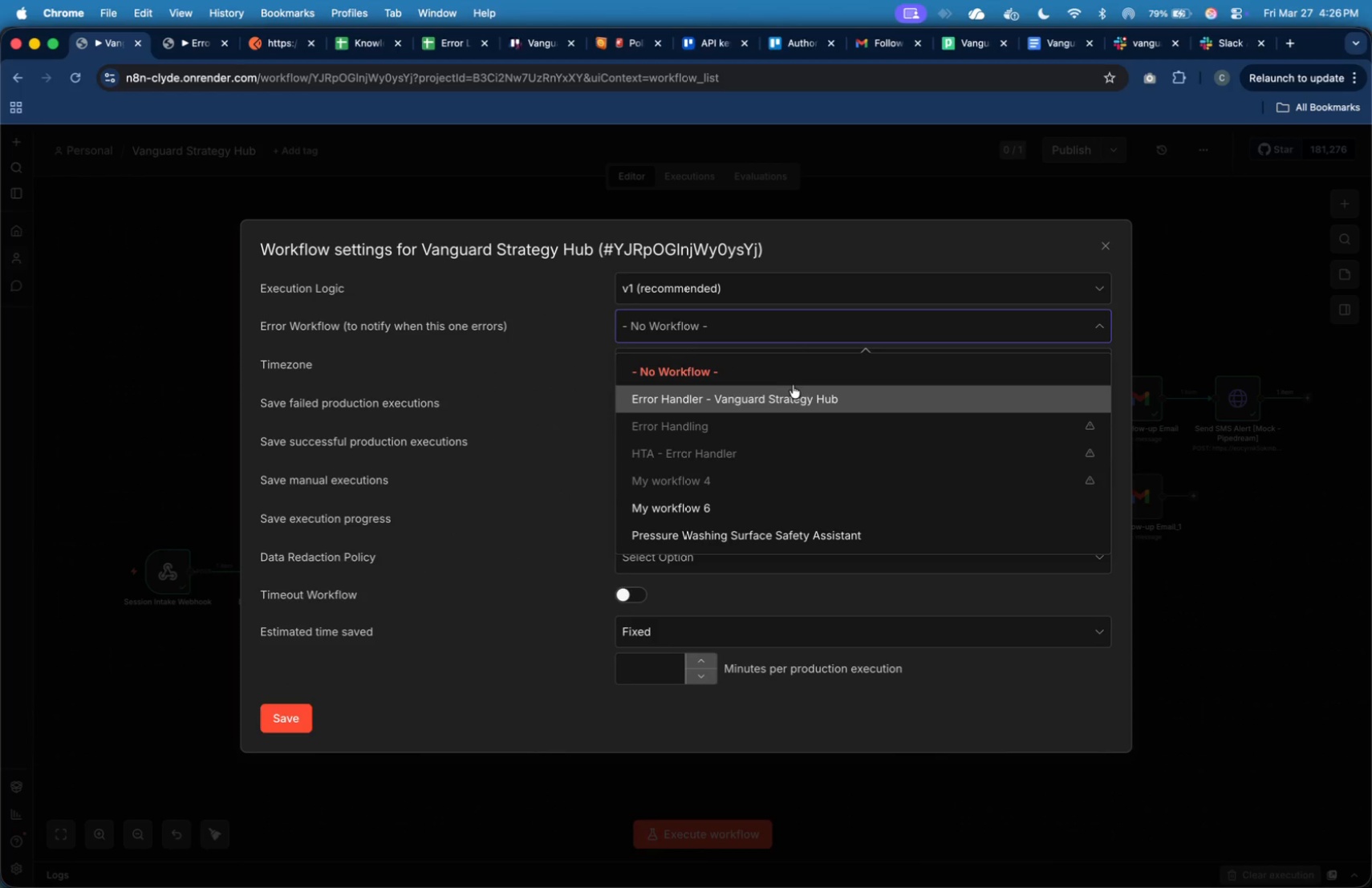 
left_click([792, 388])
 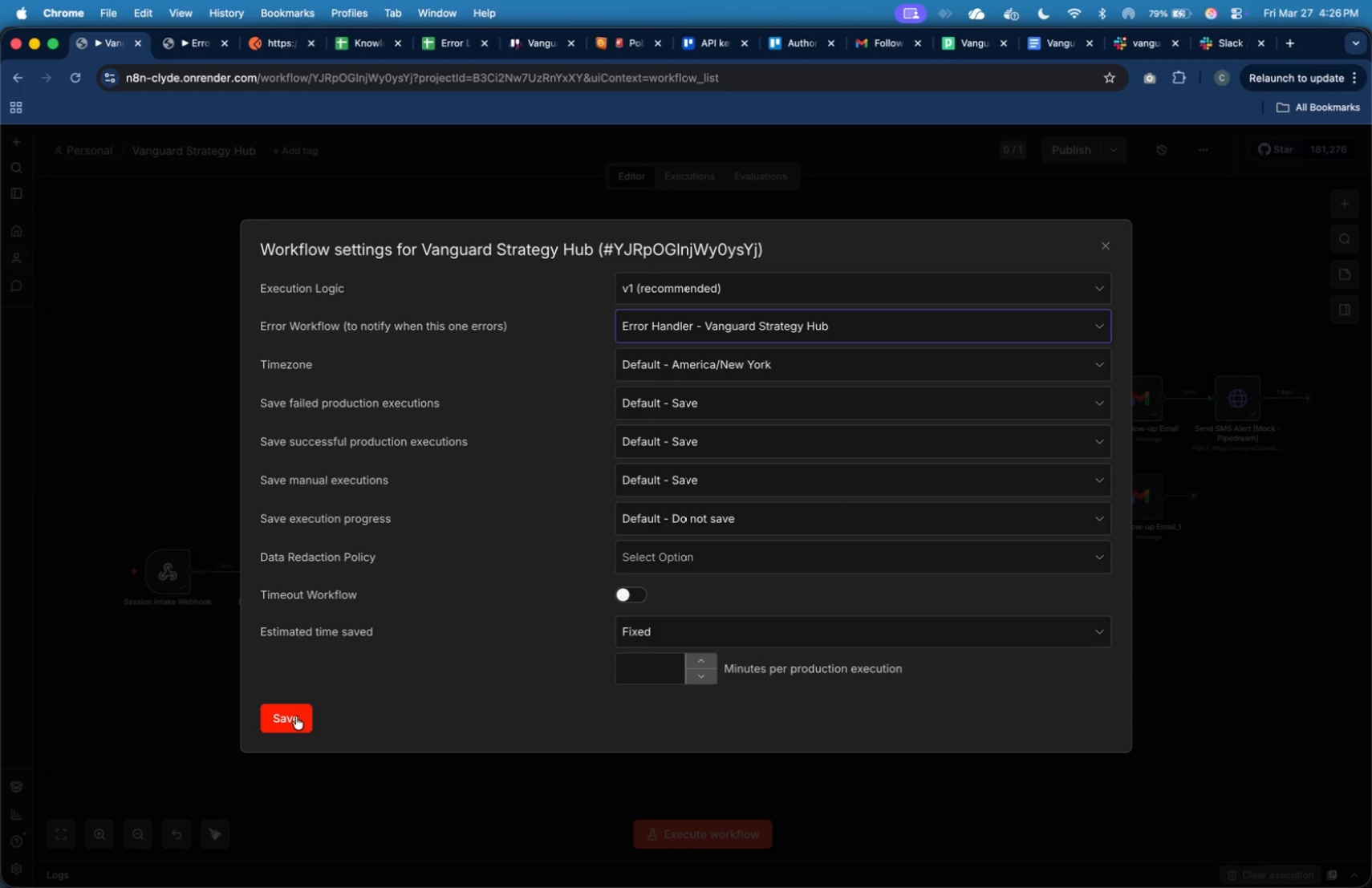 
wait(7.7)
 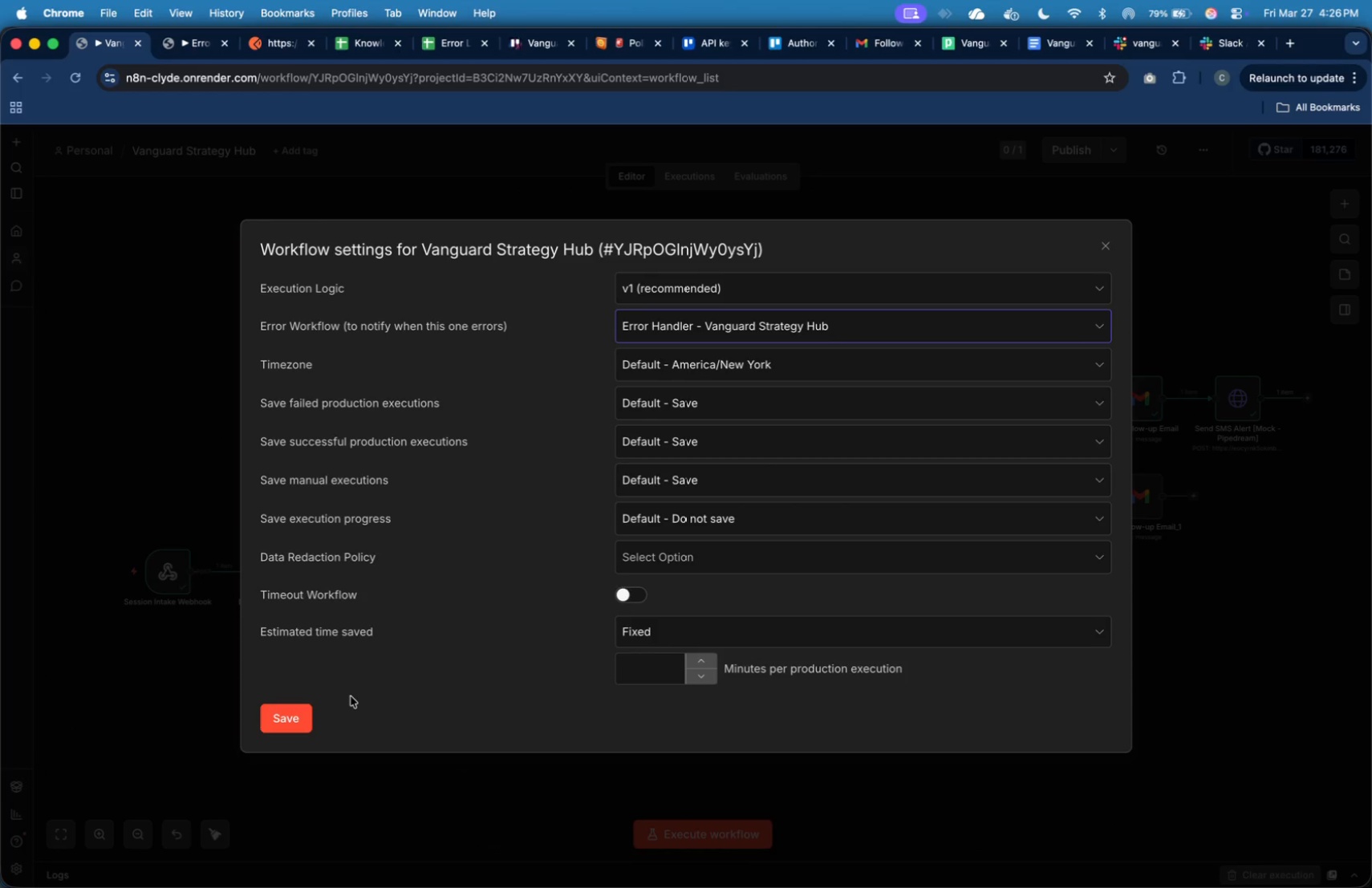 
left_click([295, 714])
 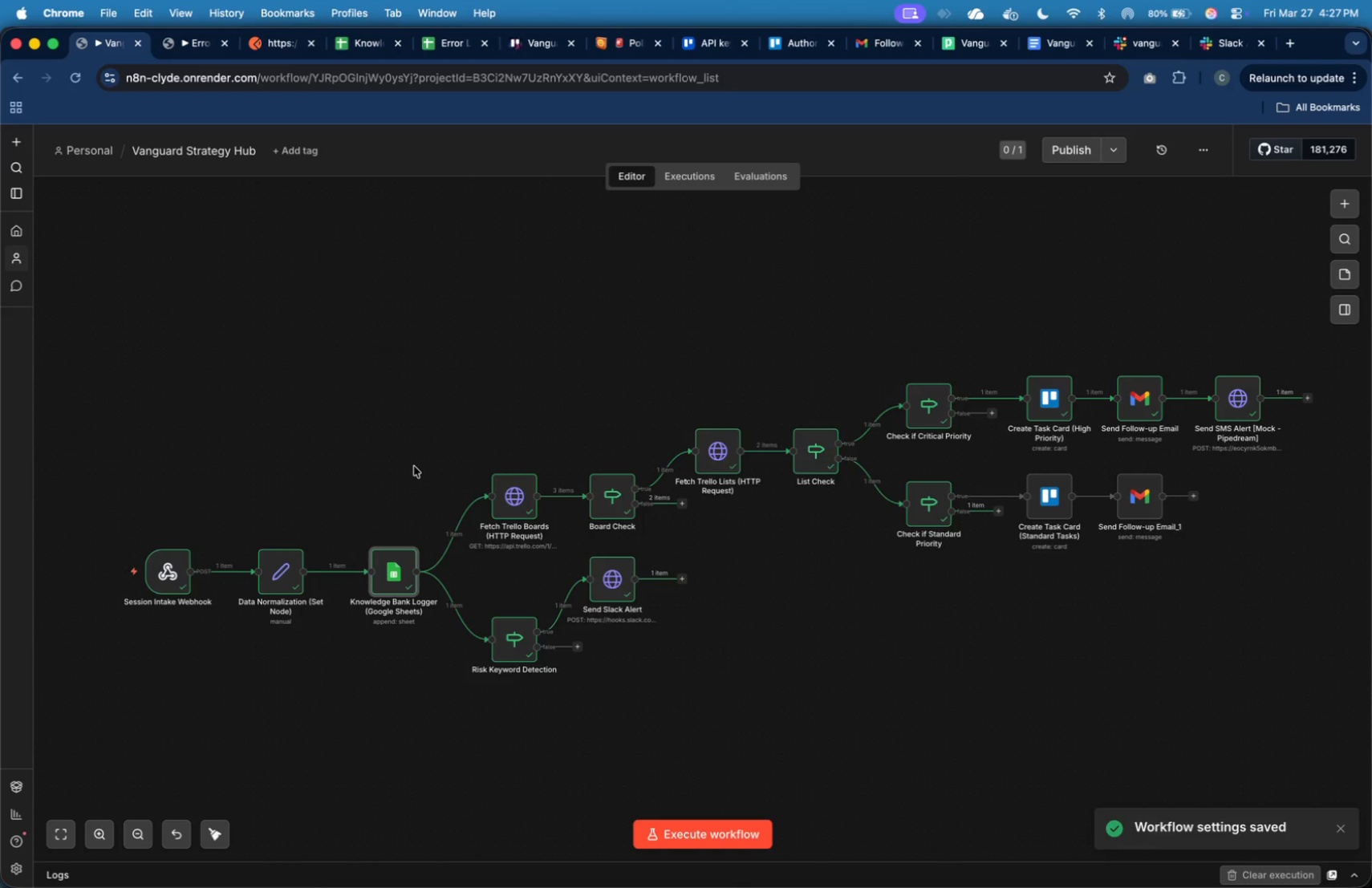 
wait(7.71)
 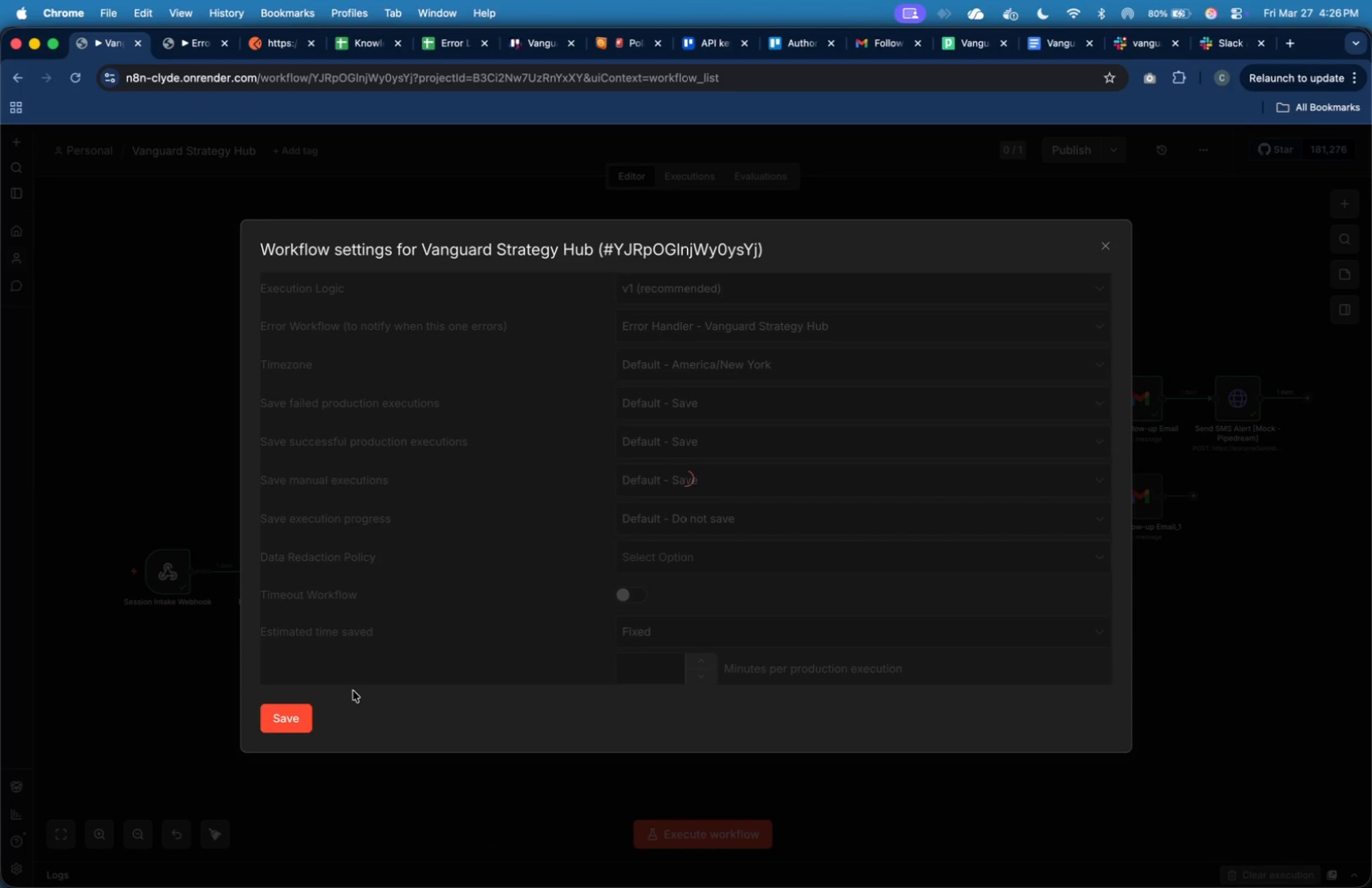 
double_click([404, 572])
 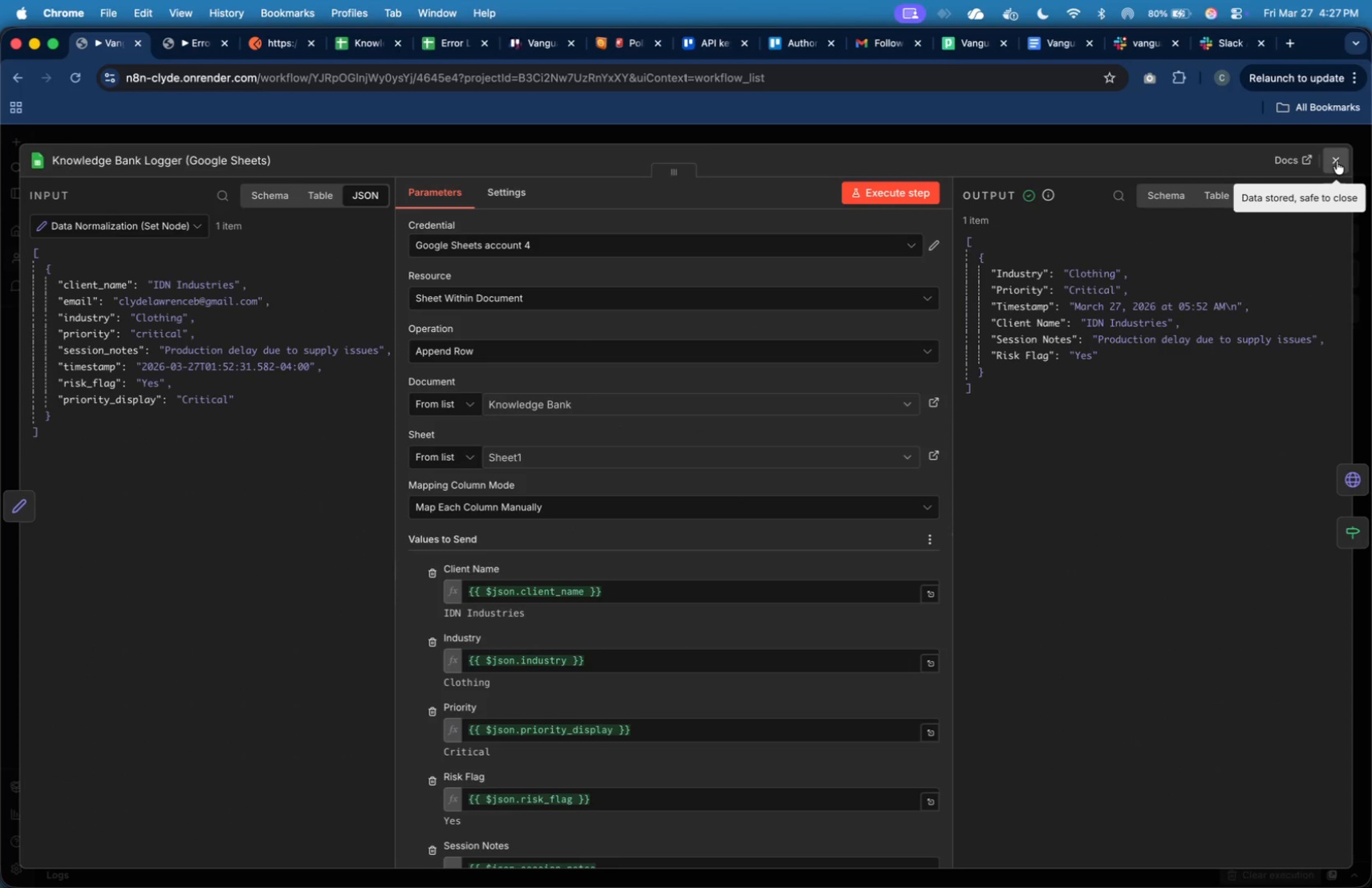 
wait(10.42)
 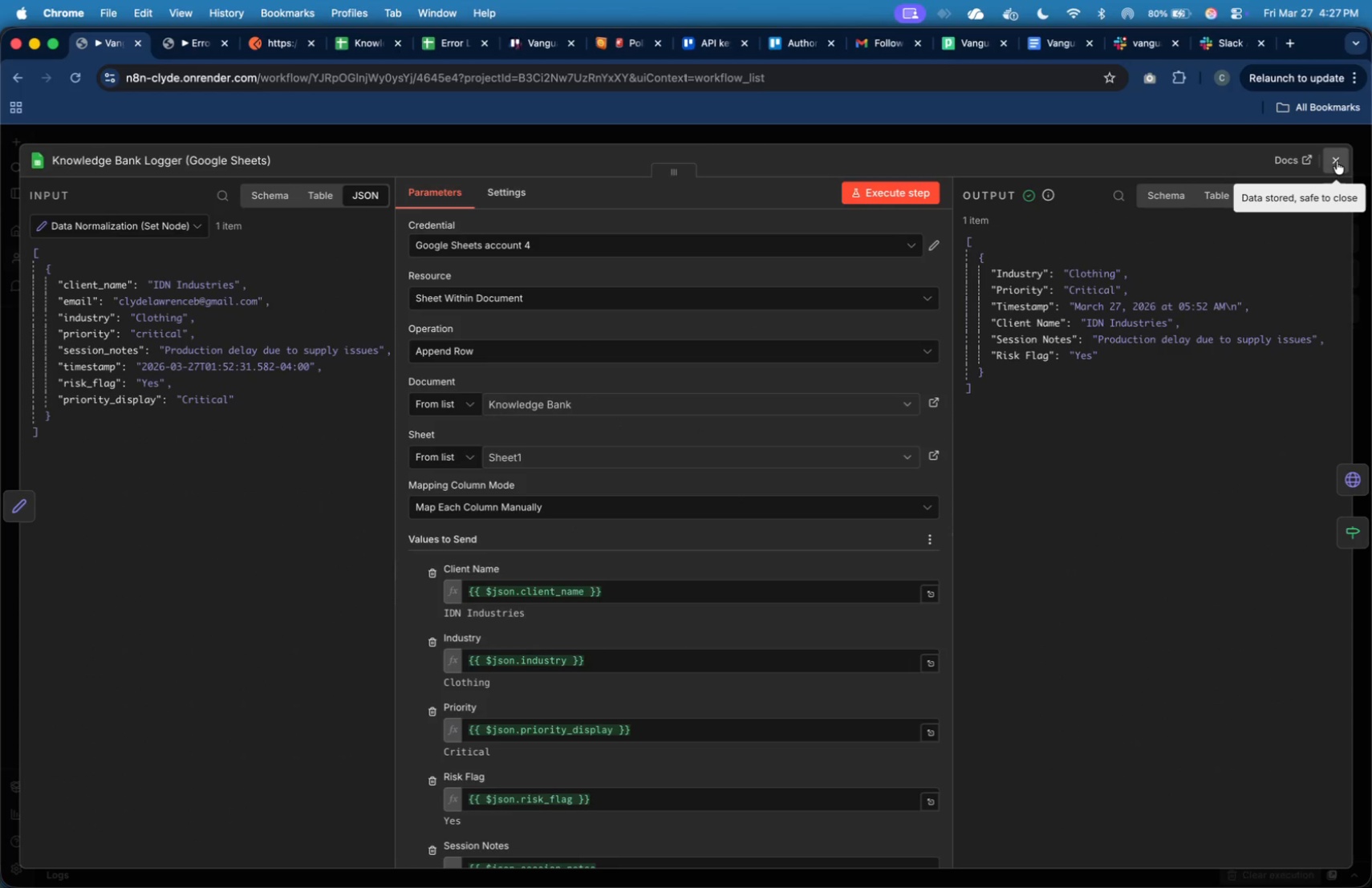 
left_click([1337, 161])
 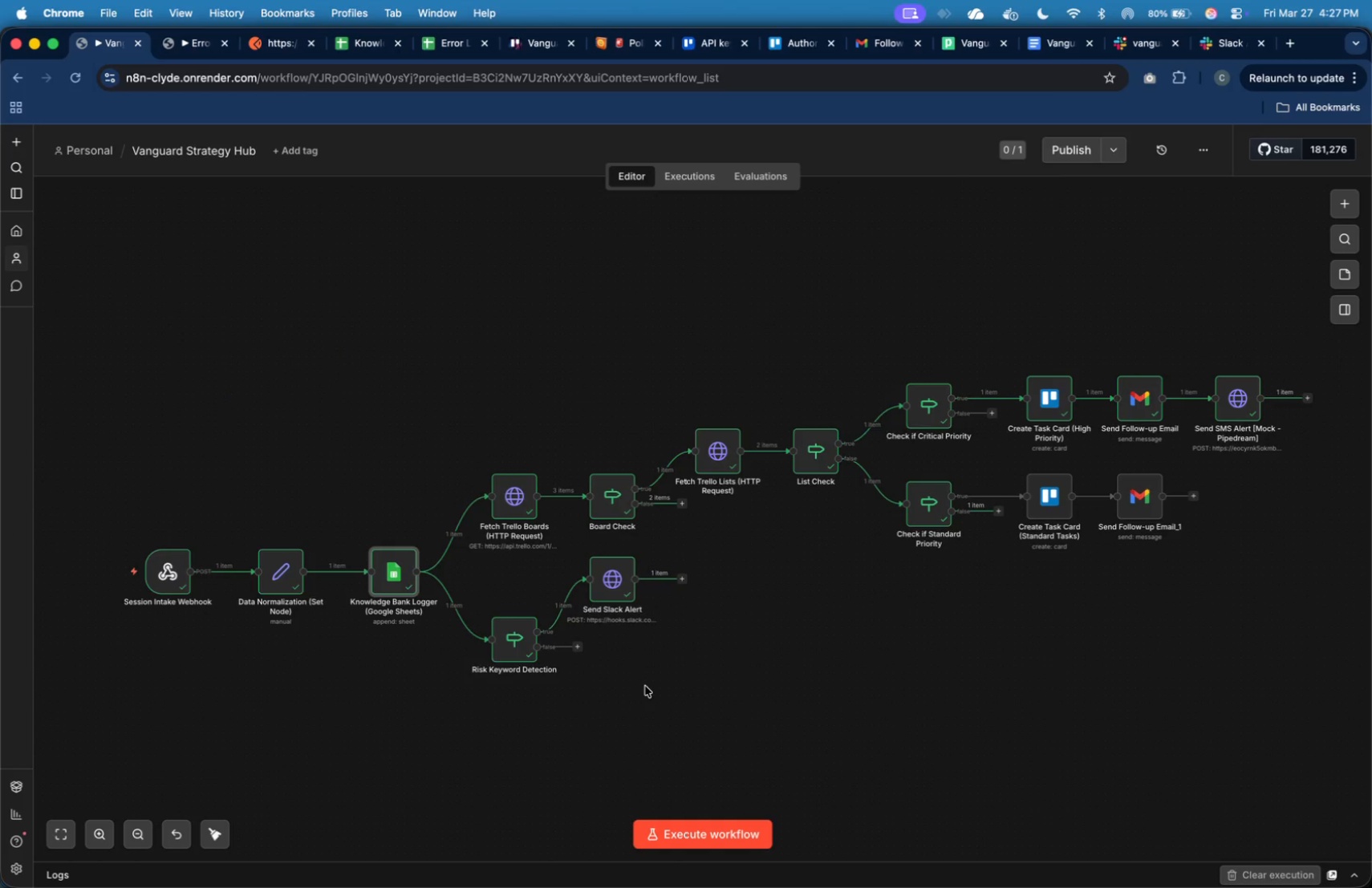 
left_click([696, 833])
 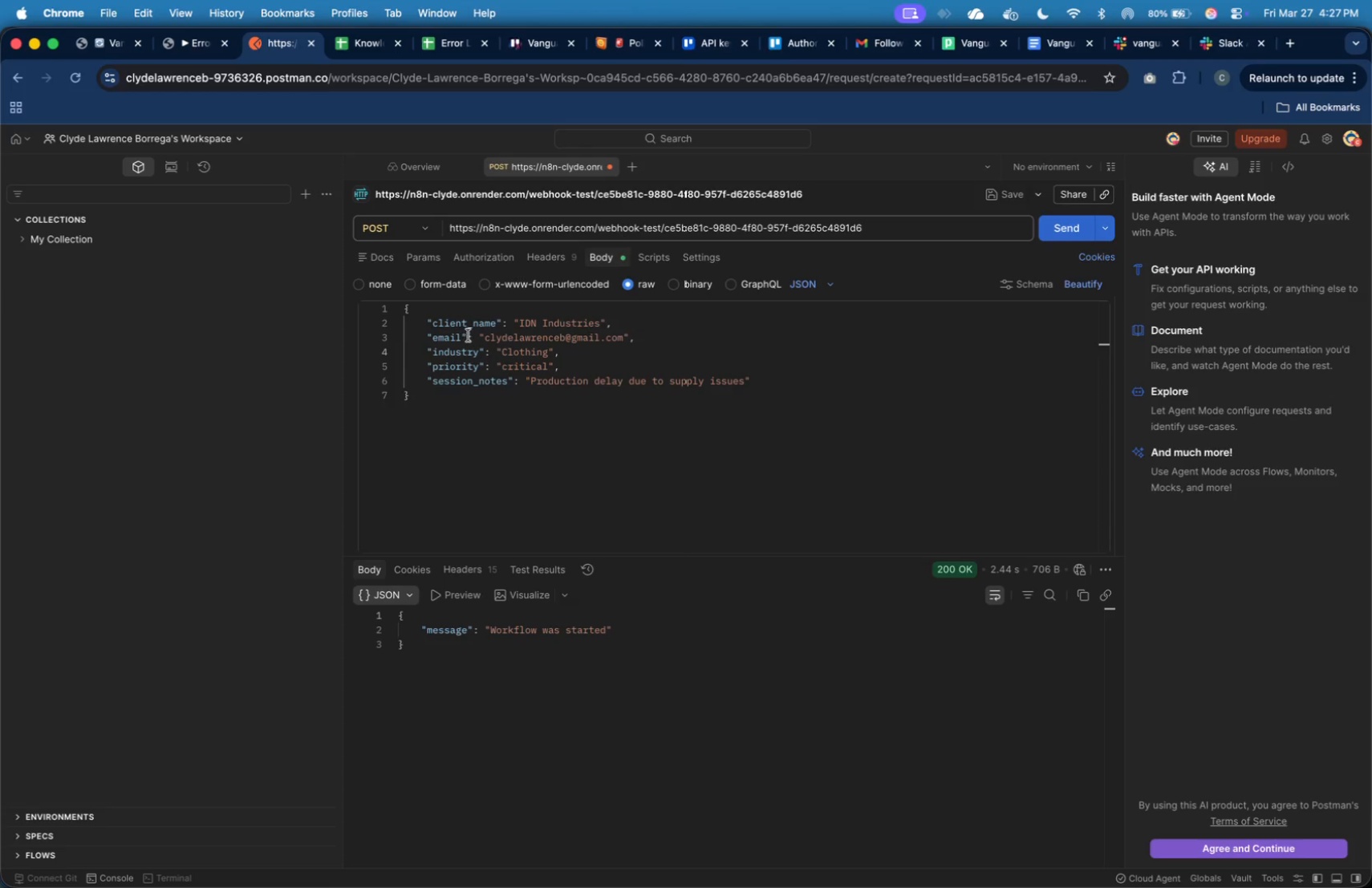 
double_click([531, 321])
 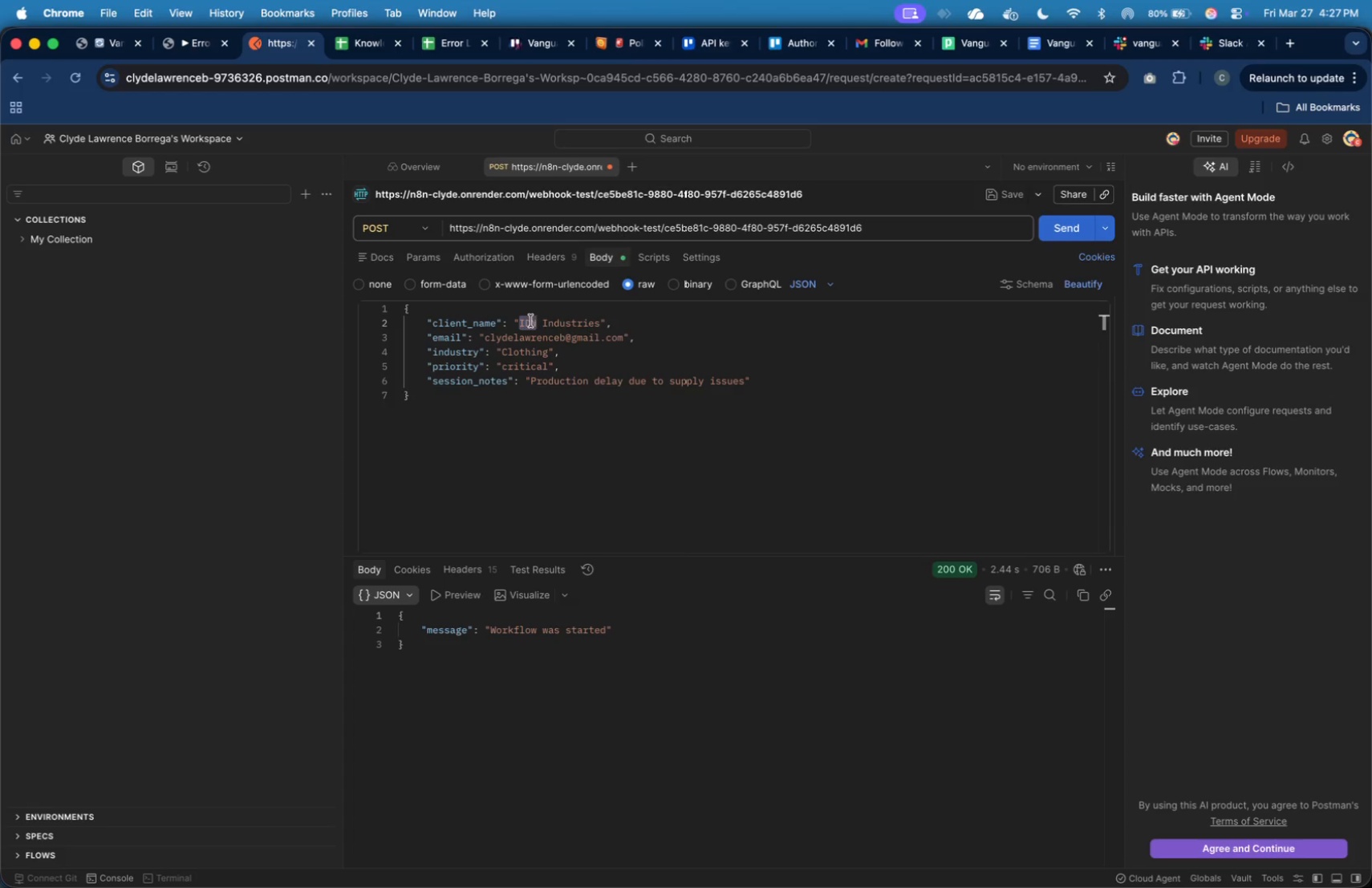 
type(SDA)
 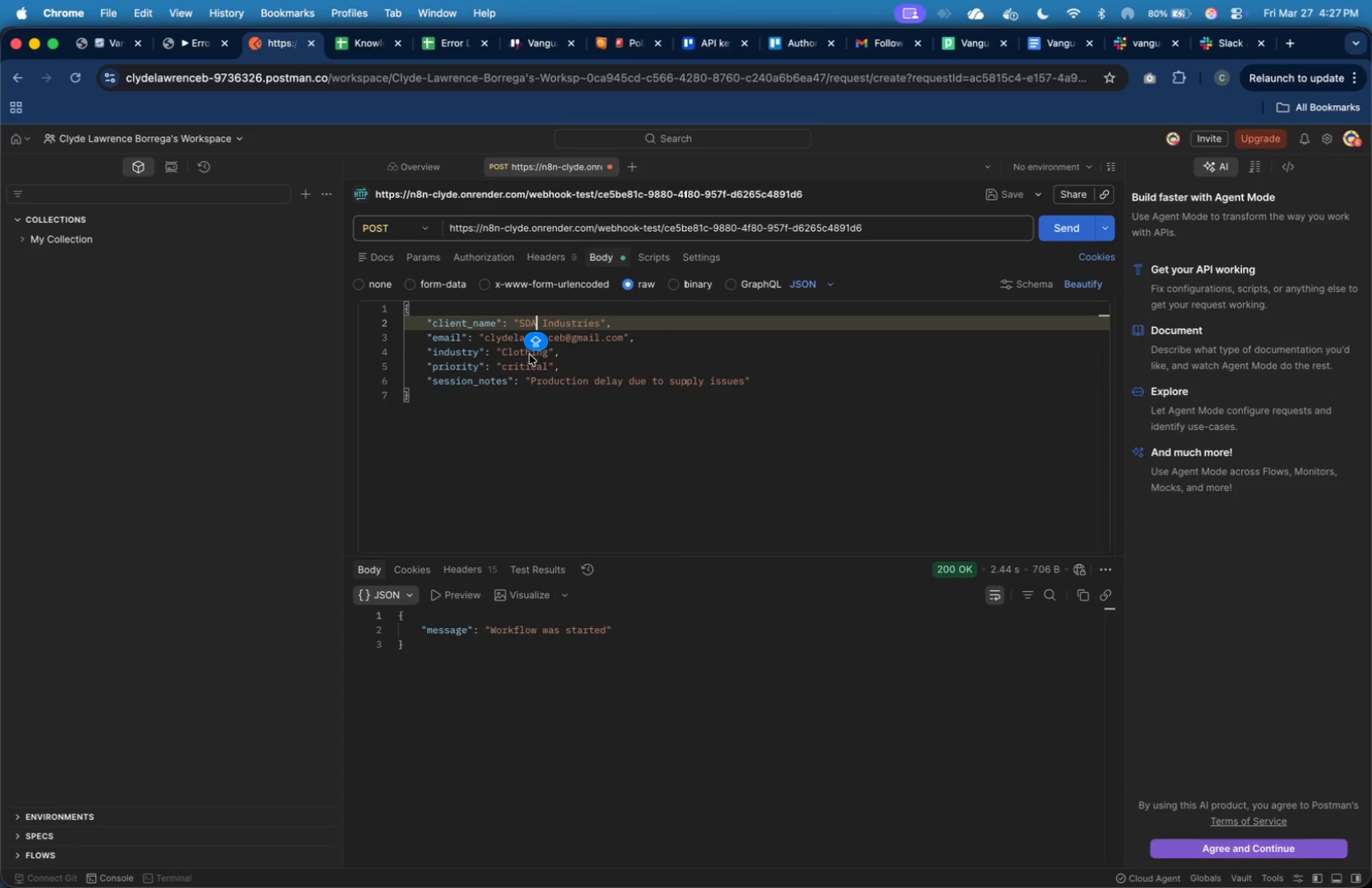 
left_click([533, 369])
 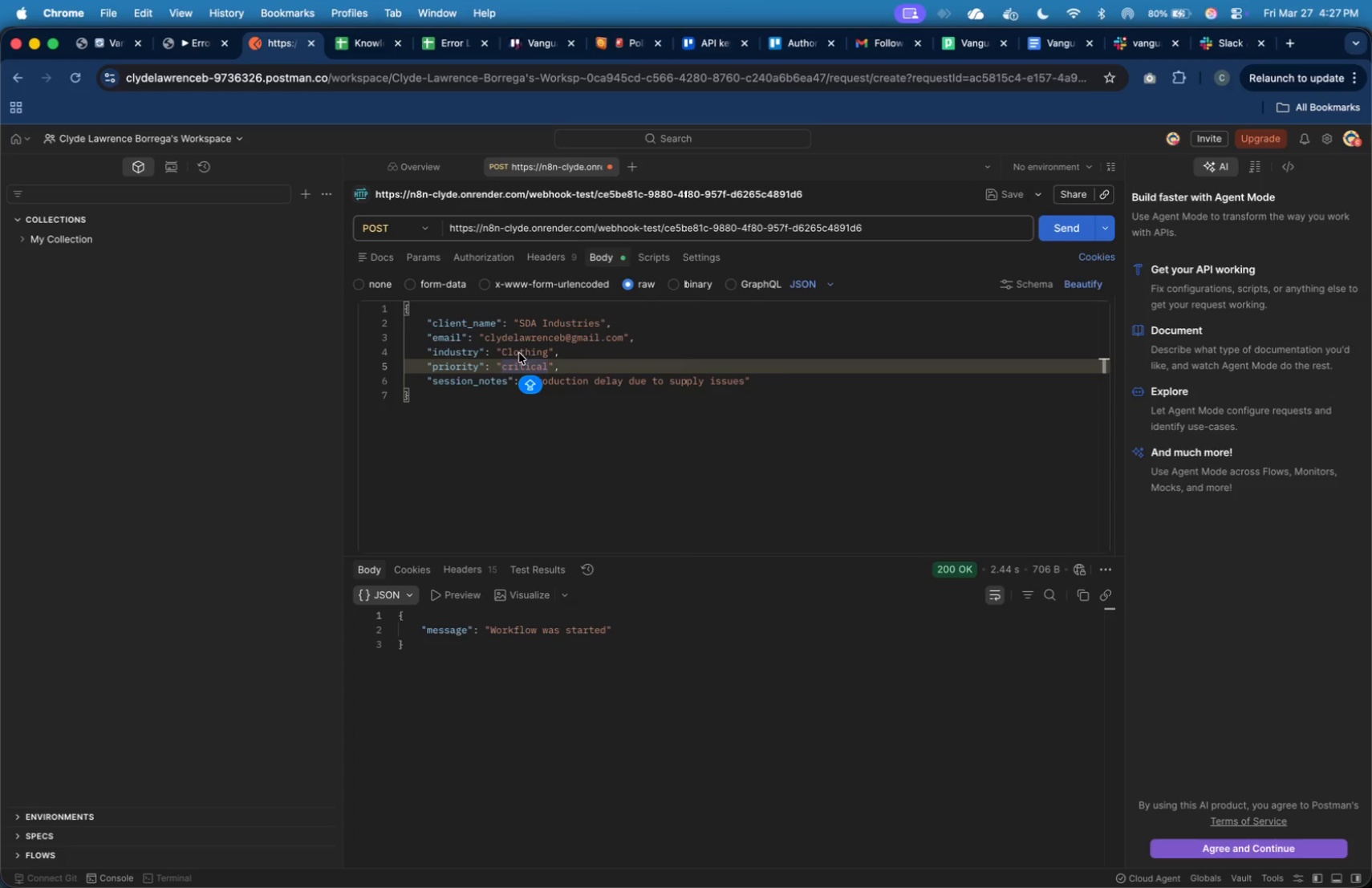 
double_click([518, 351])
 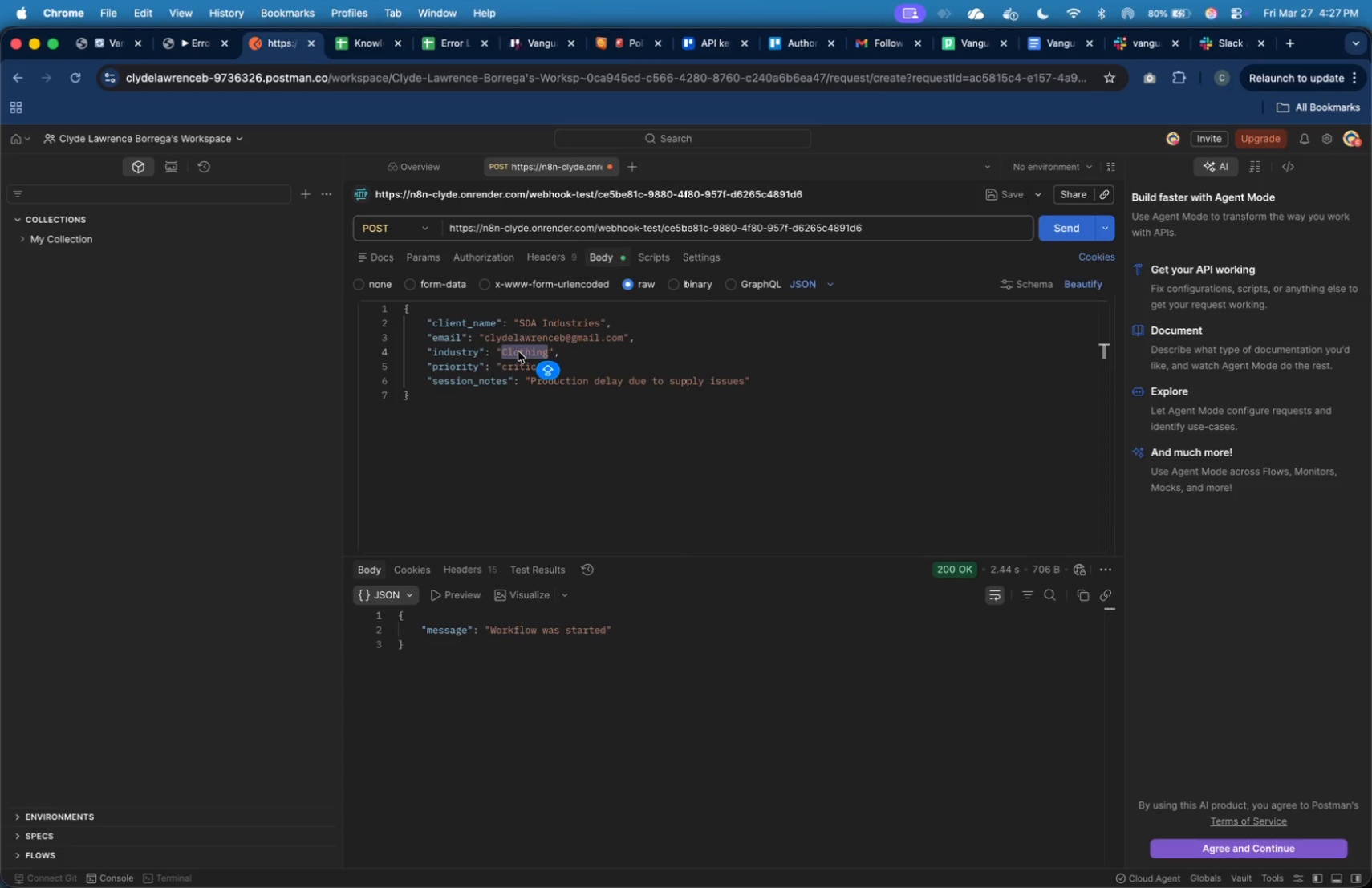 
type(Water)
 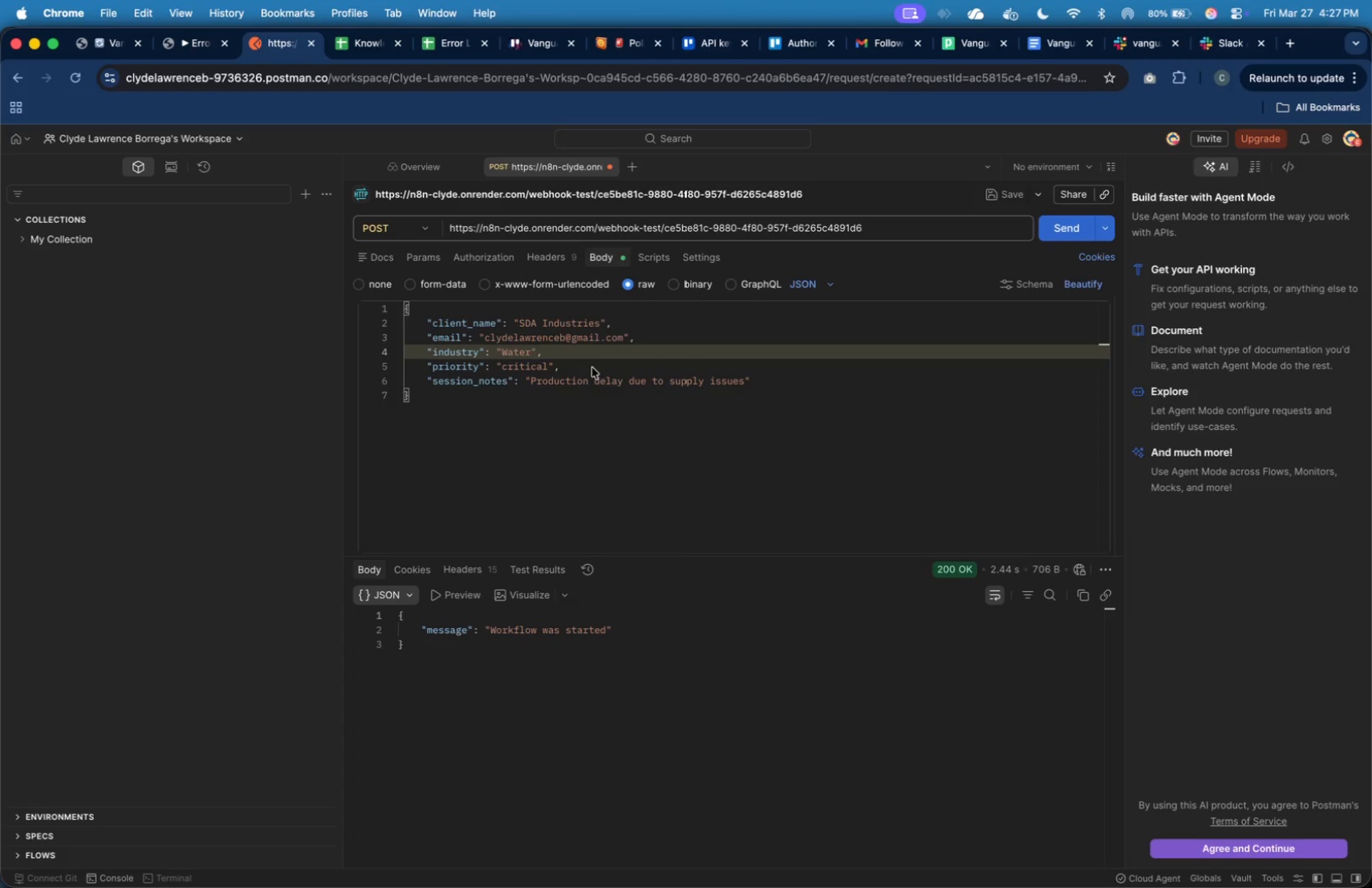 
left_click([1061, 233])
 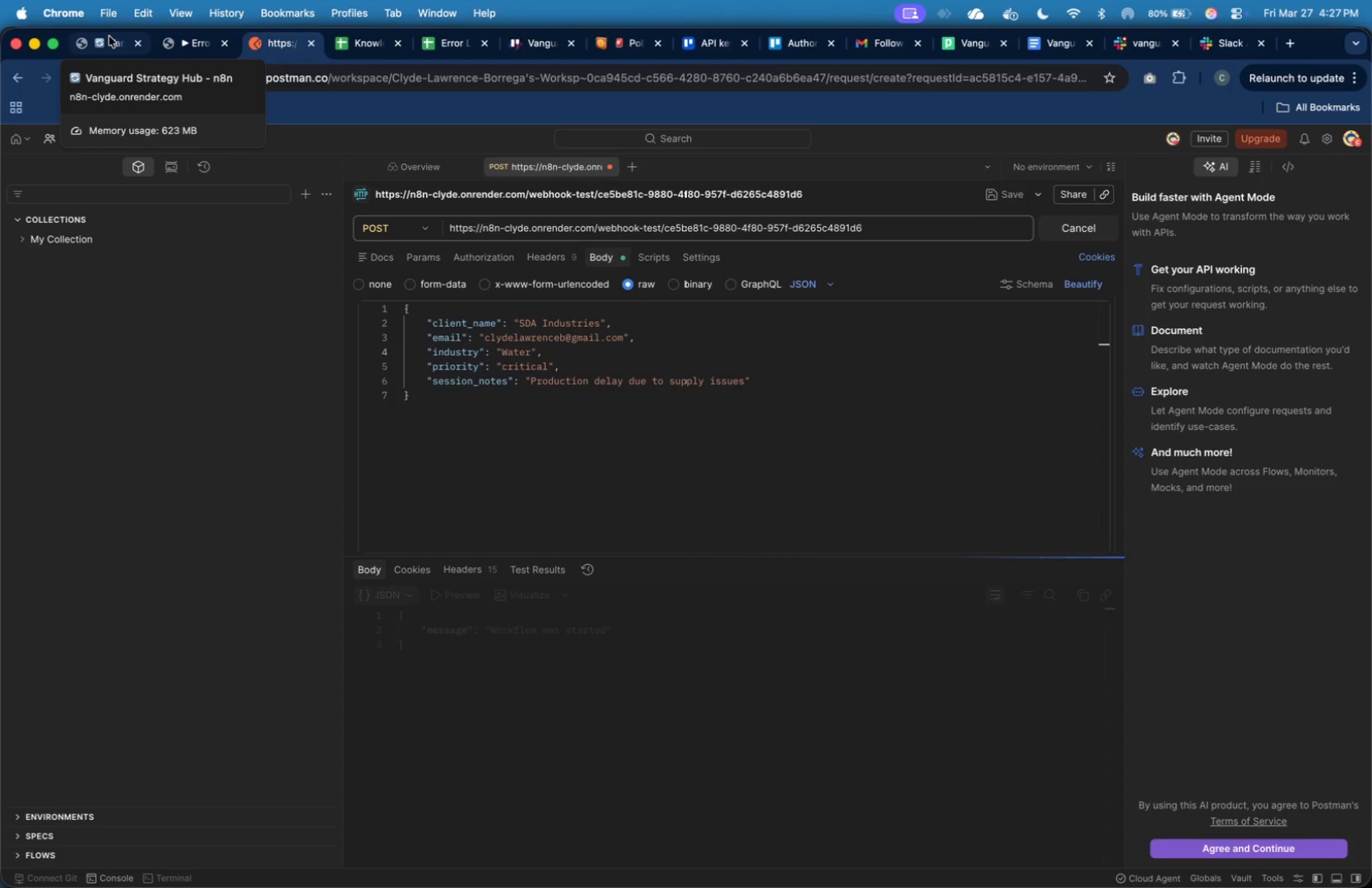 
left_click([109, 36])
 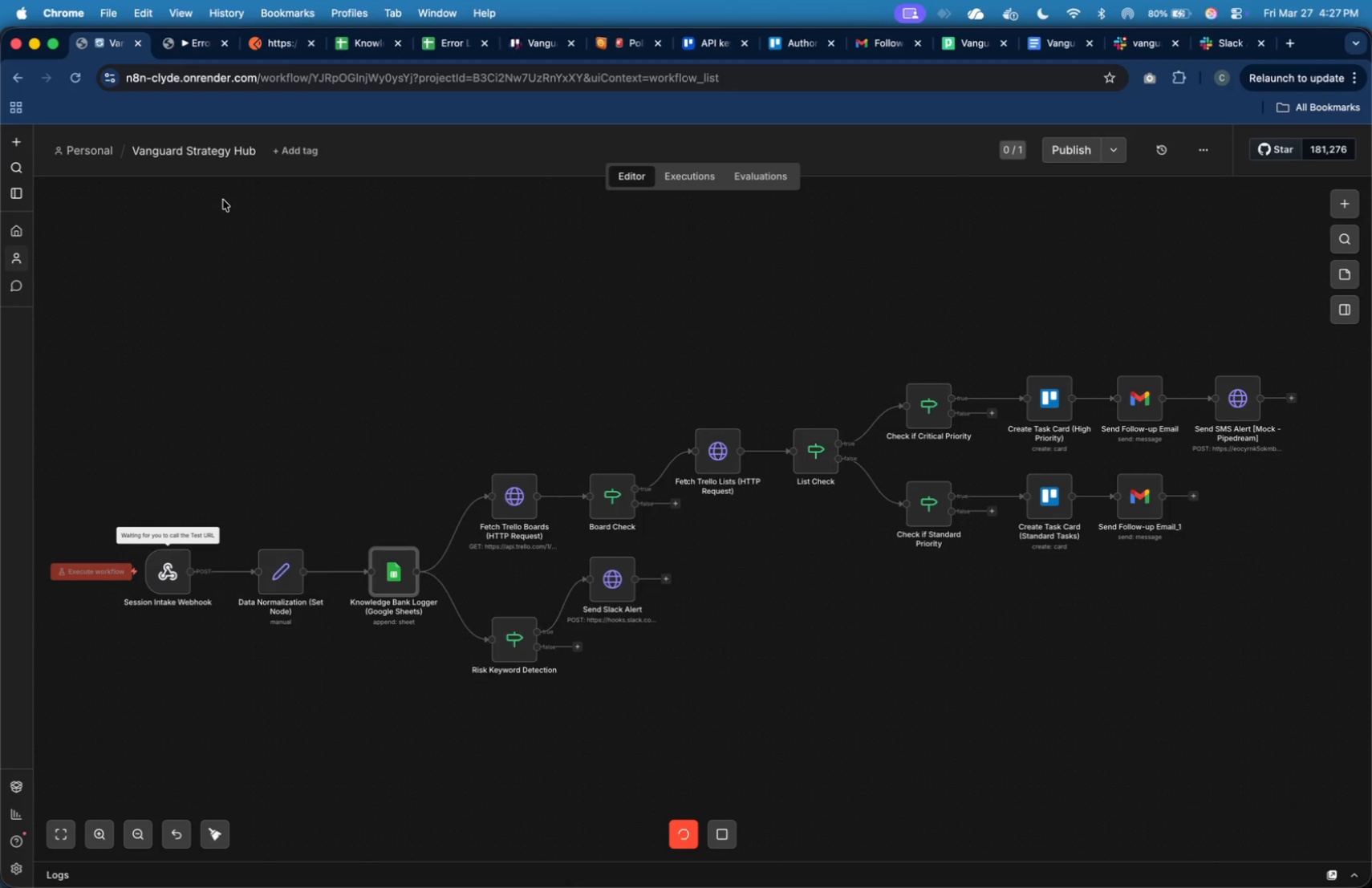 
wait(14.97)
 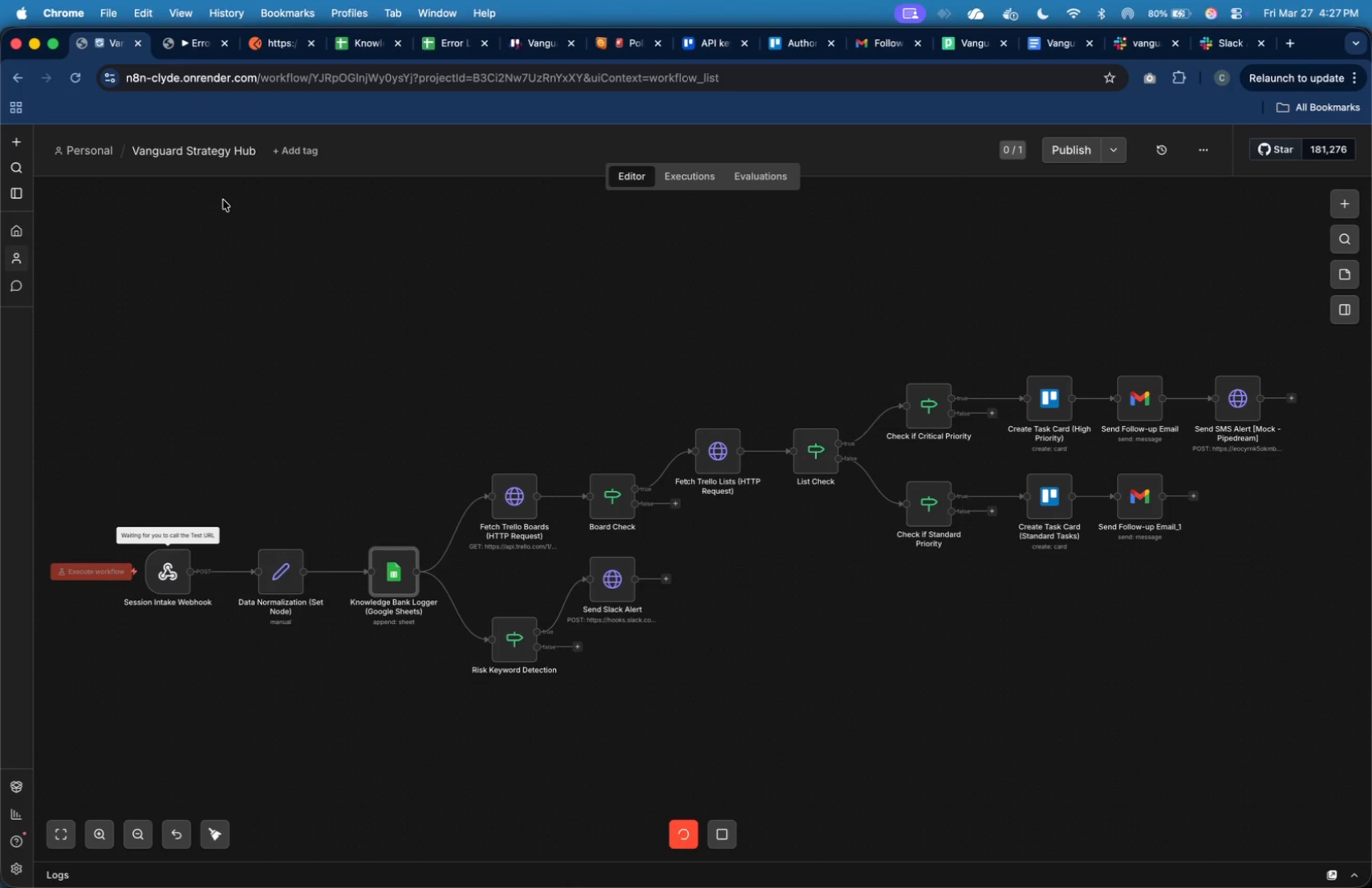 
left_click([672, 179])
 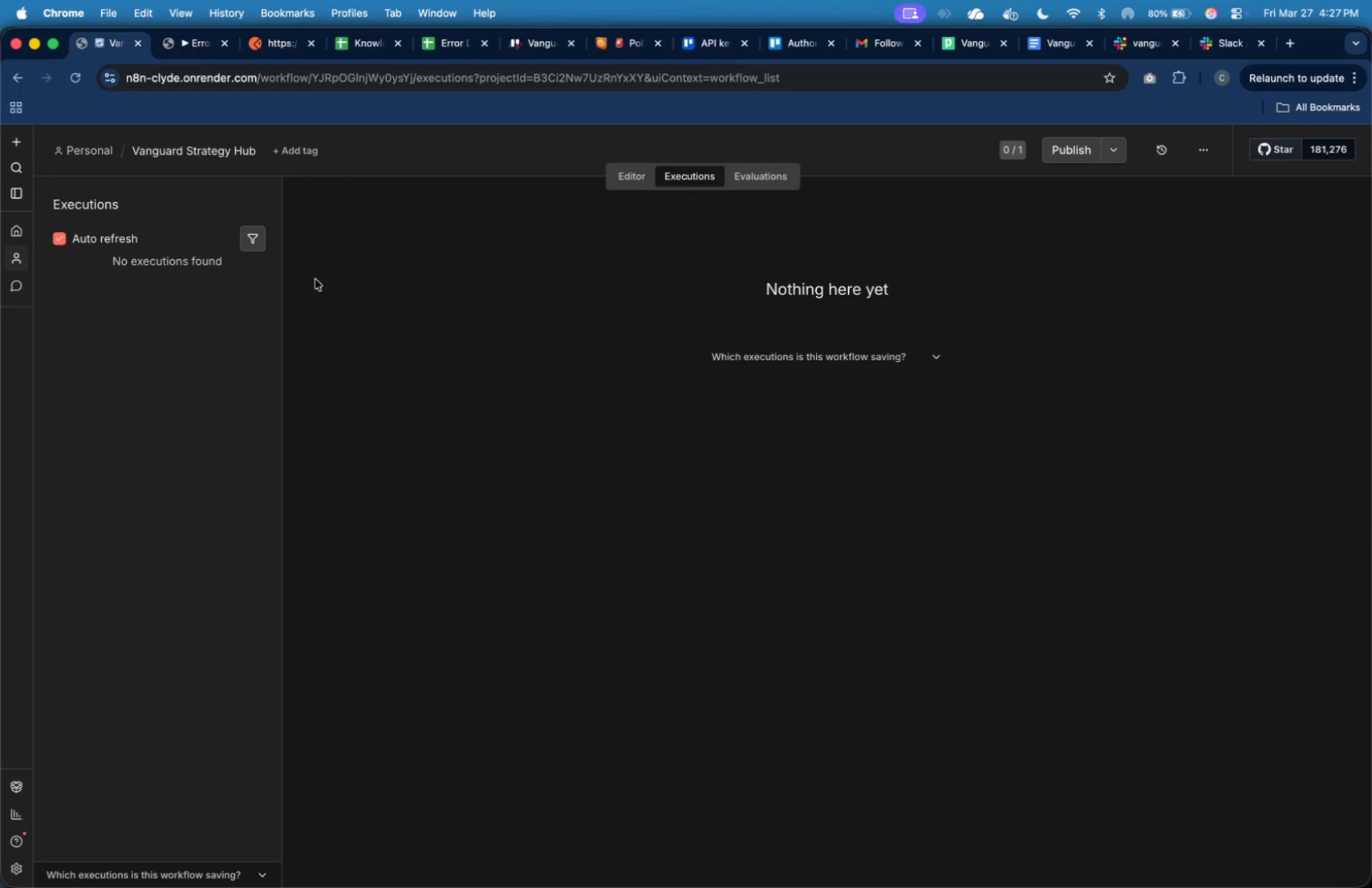 
wait(8.71)
 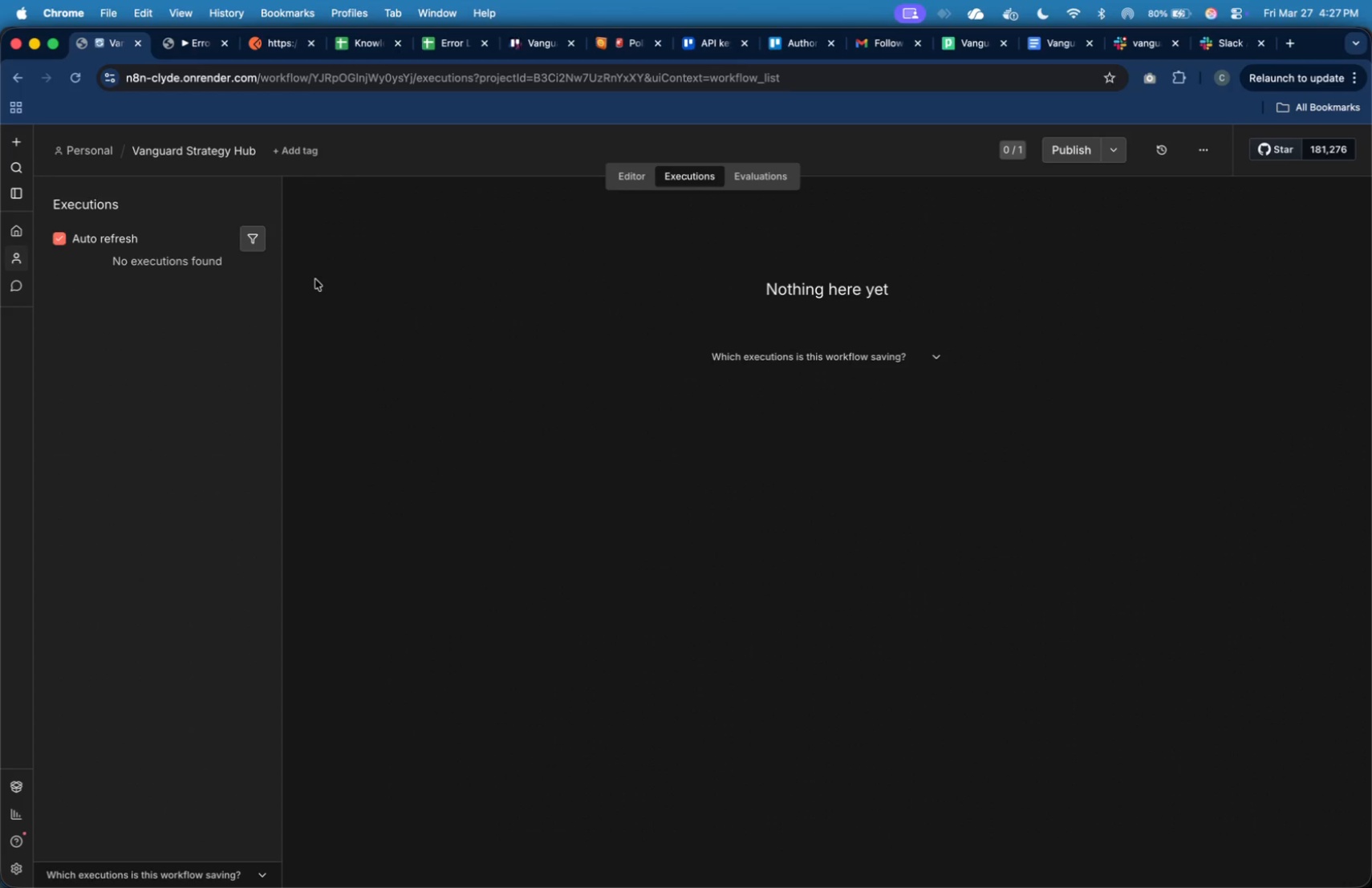 
left_click([628, 177])
 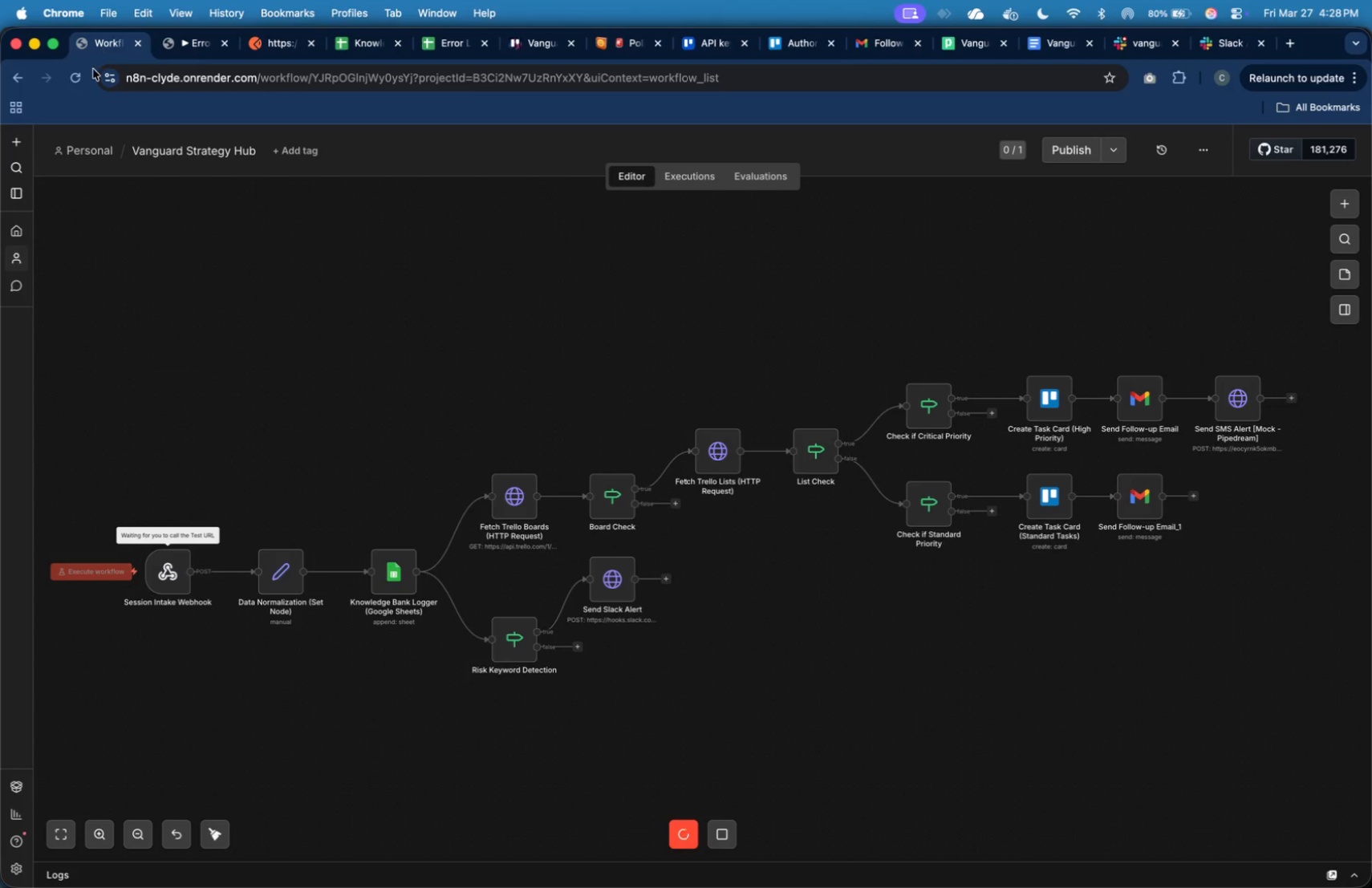 
left_click([84, 76])
 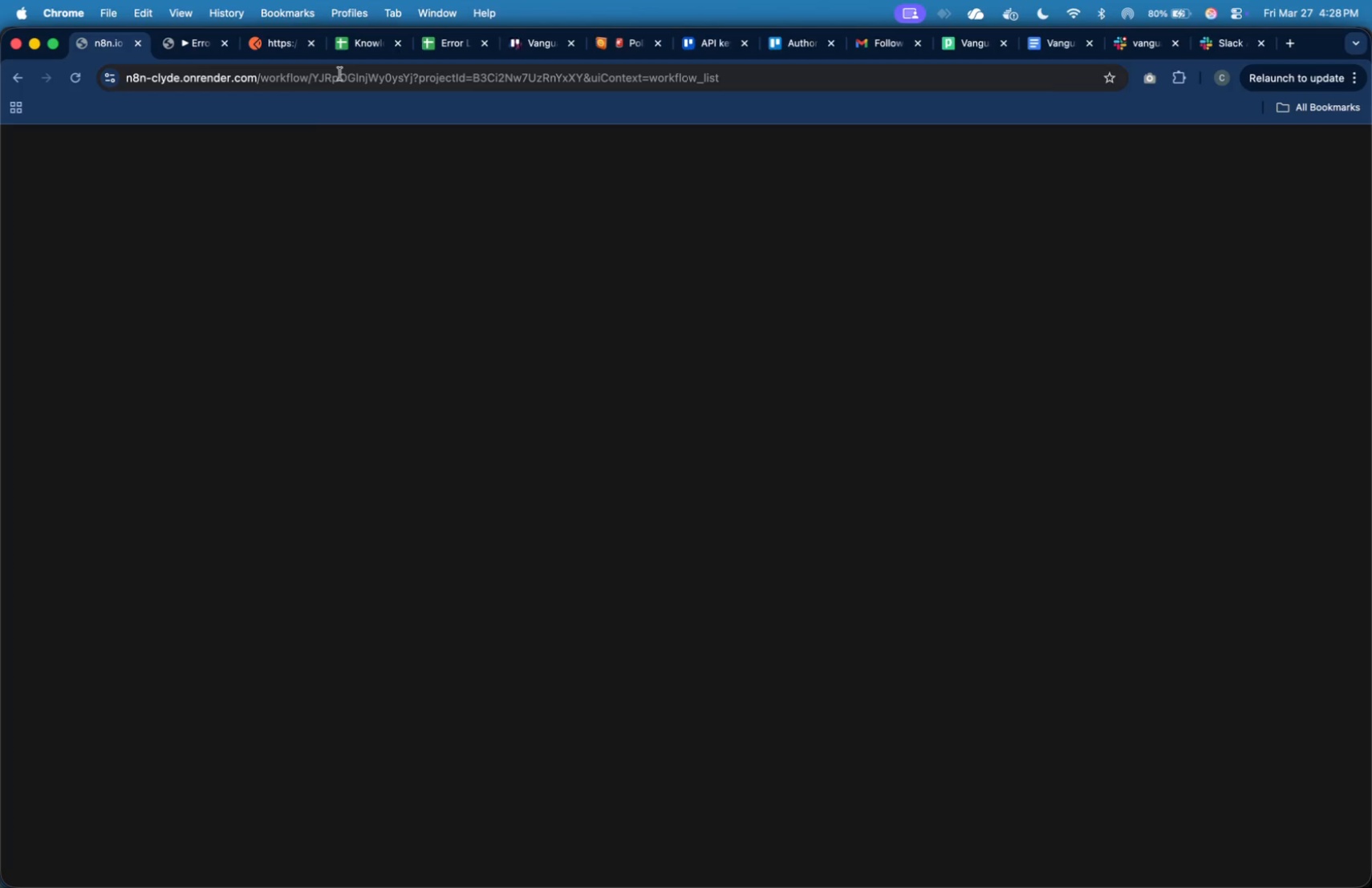 
left_click([365, 49])
 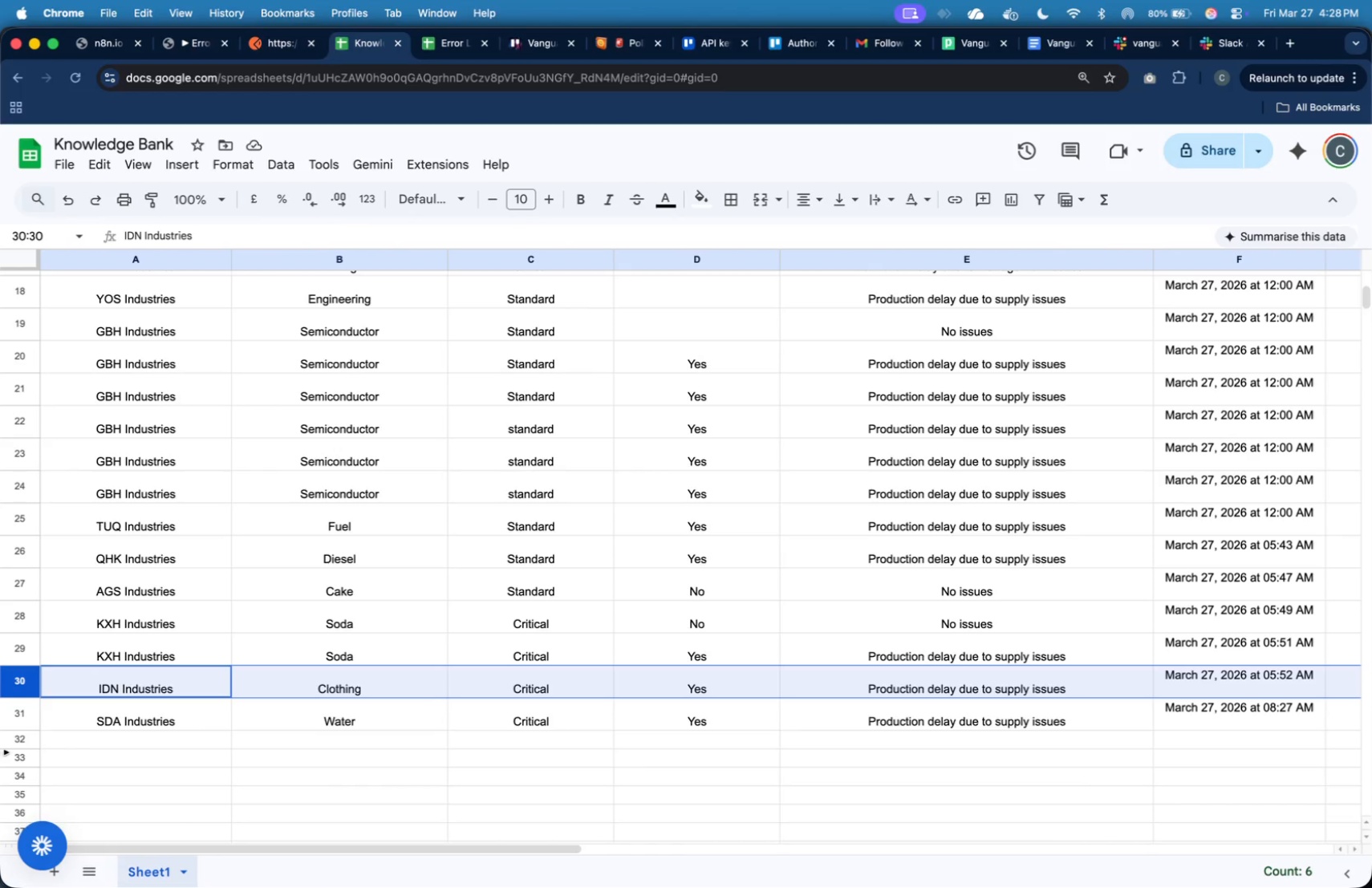 
left_click([15, 702])
 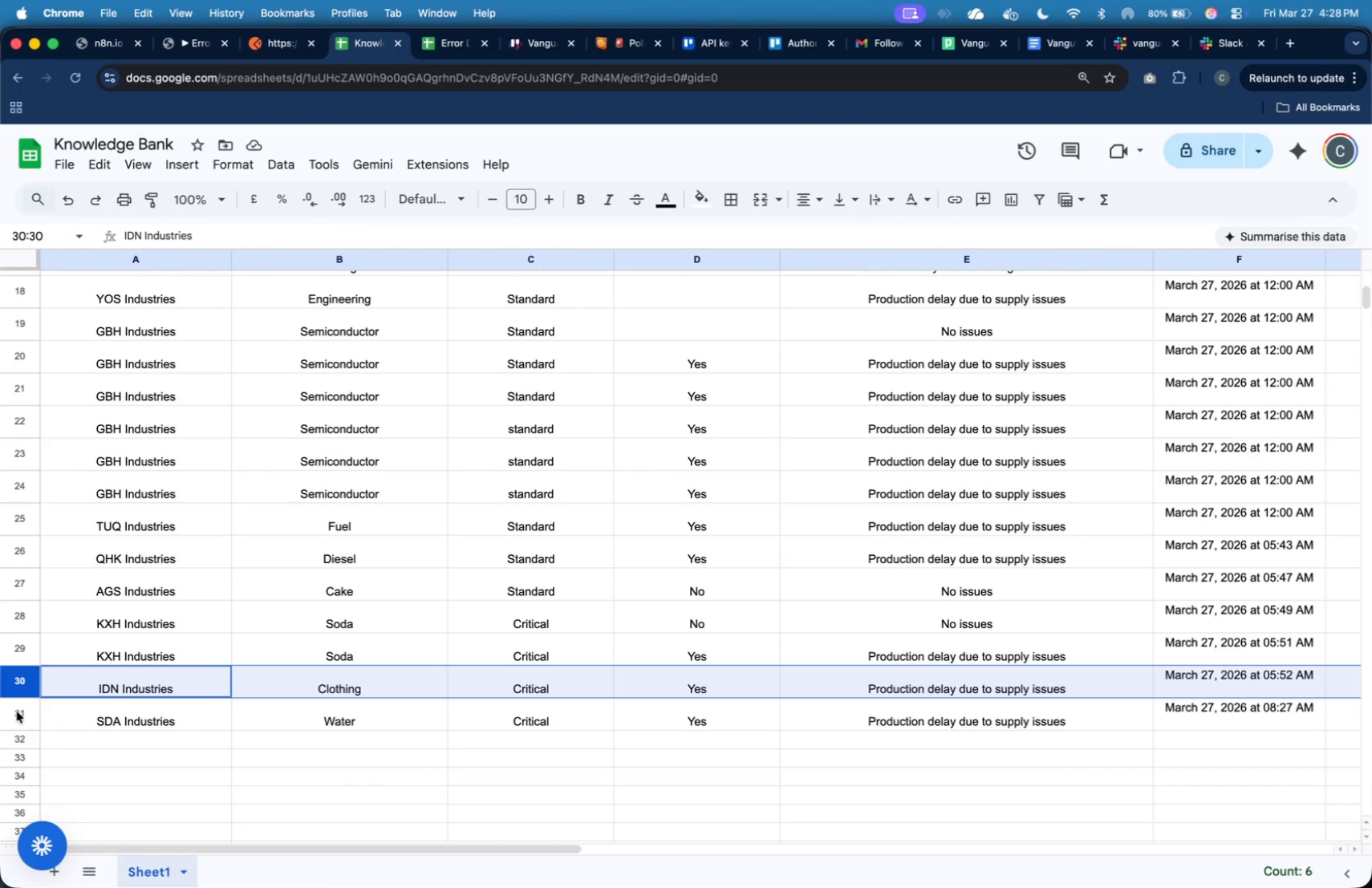 
left_click([17, 712])
 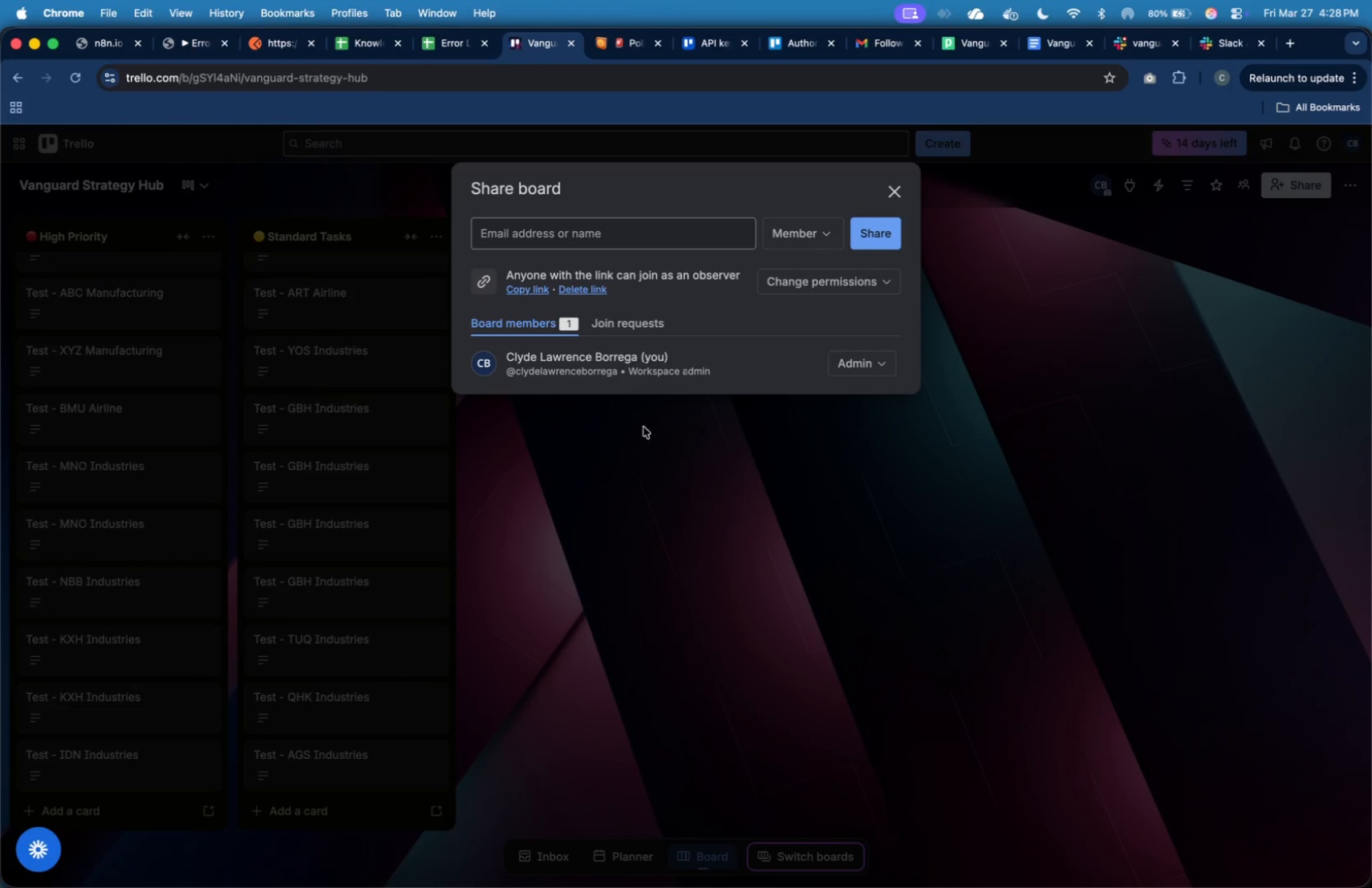 
wait(5.87)
 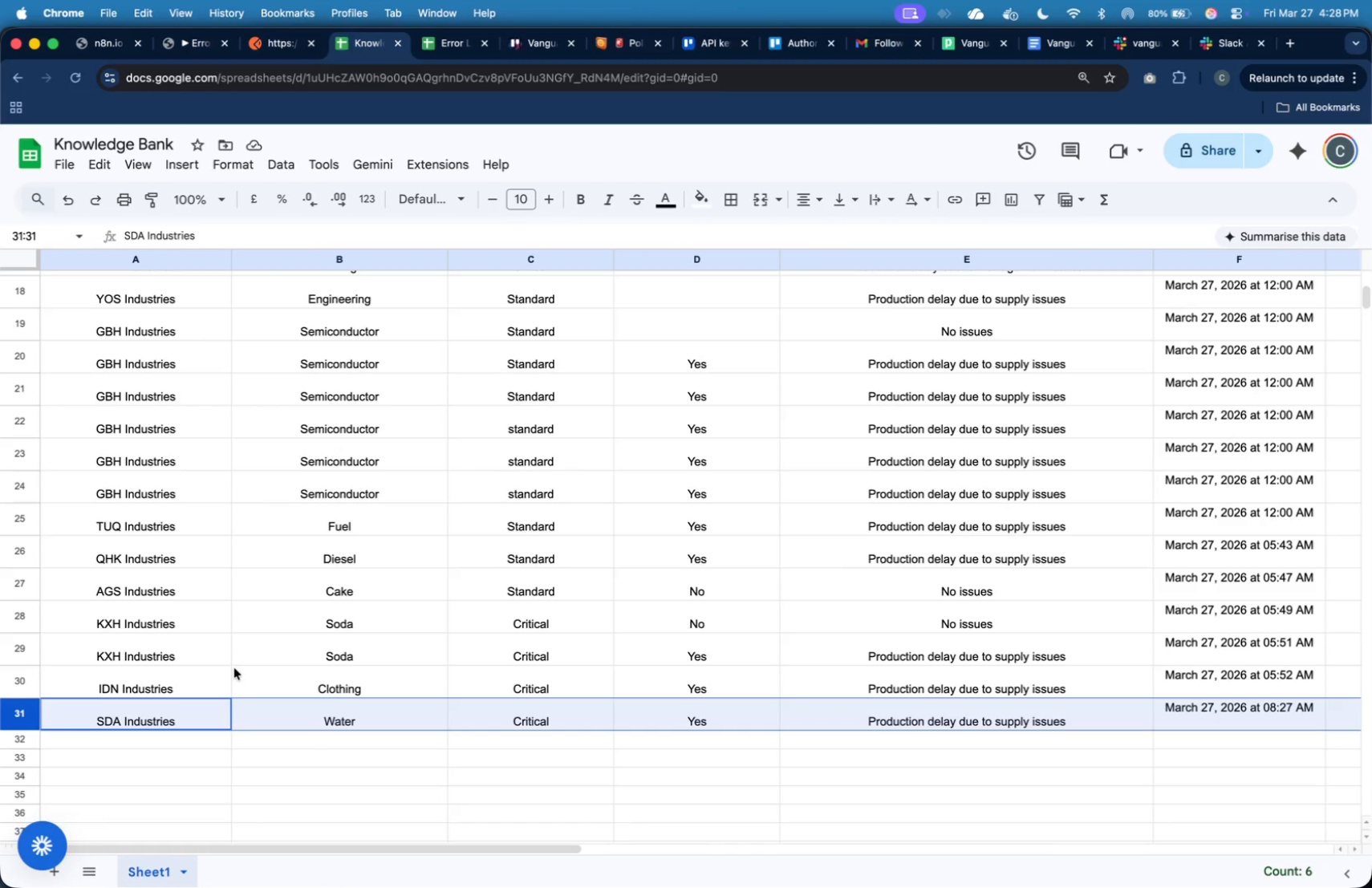 
scroll: coordinate [137, 634], scroll_direction: down, amount: 11.0
 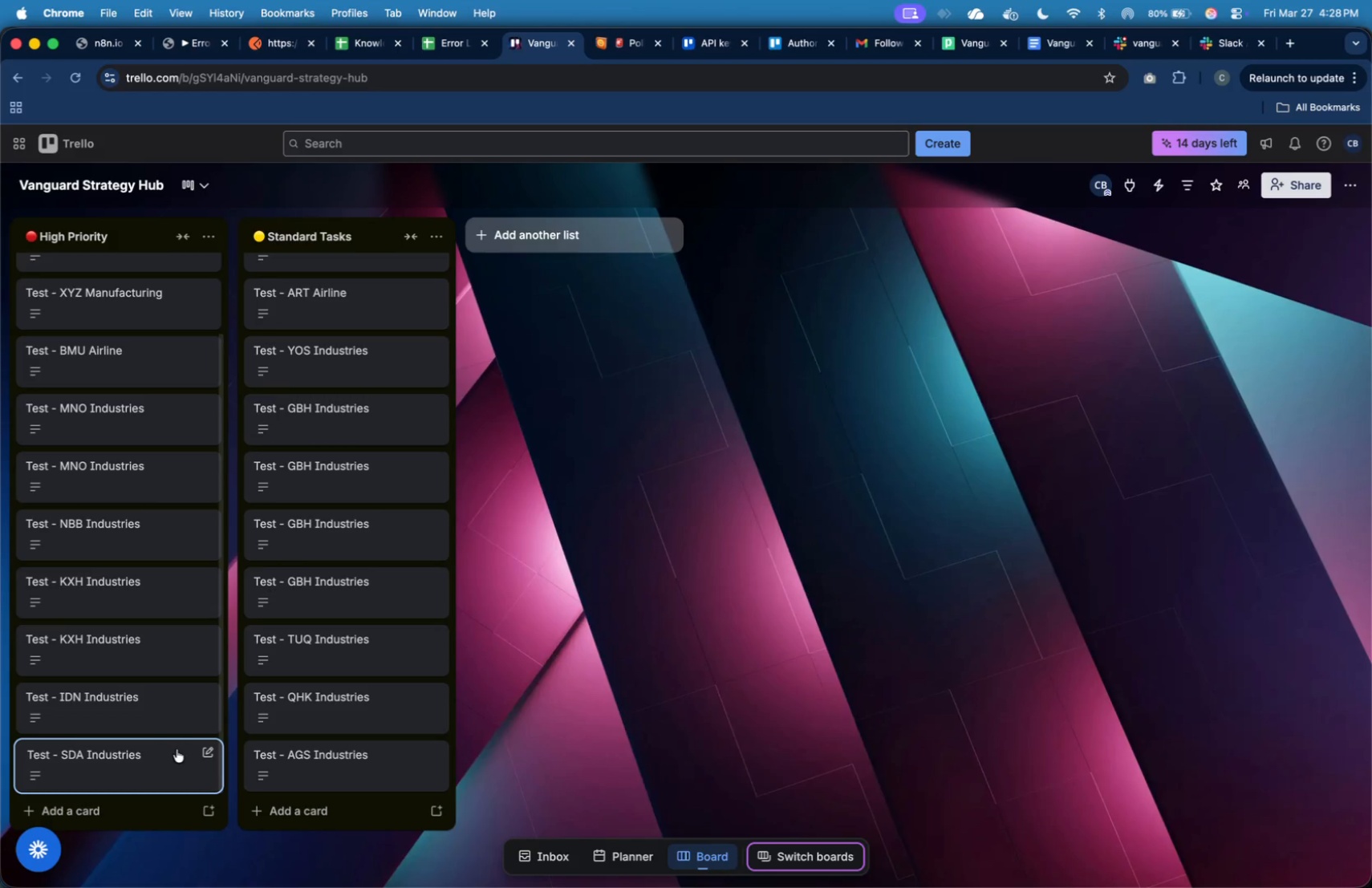 
left_click([177, 752])
 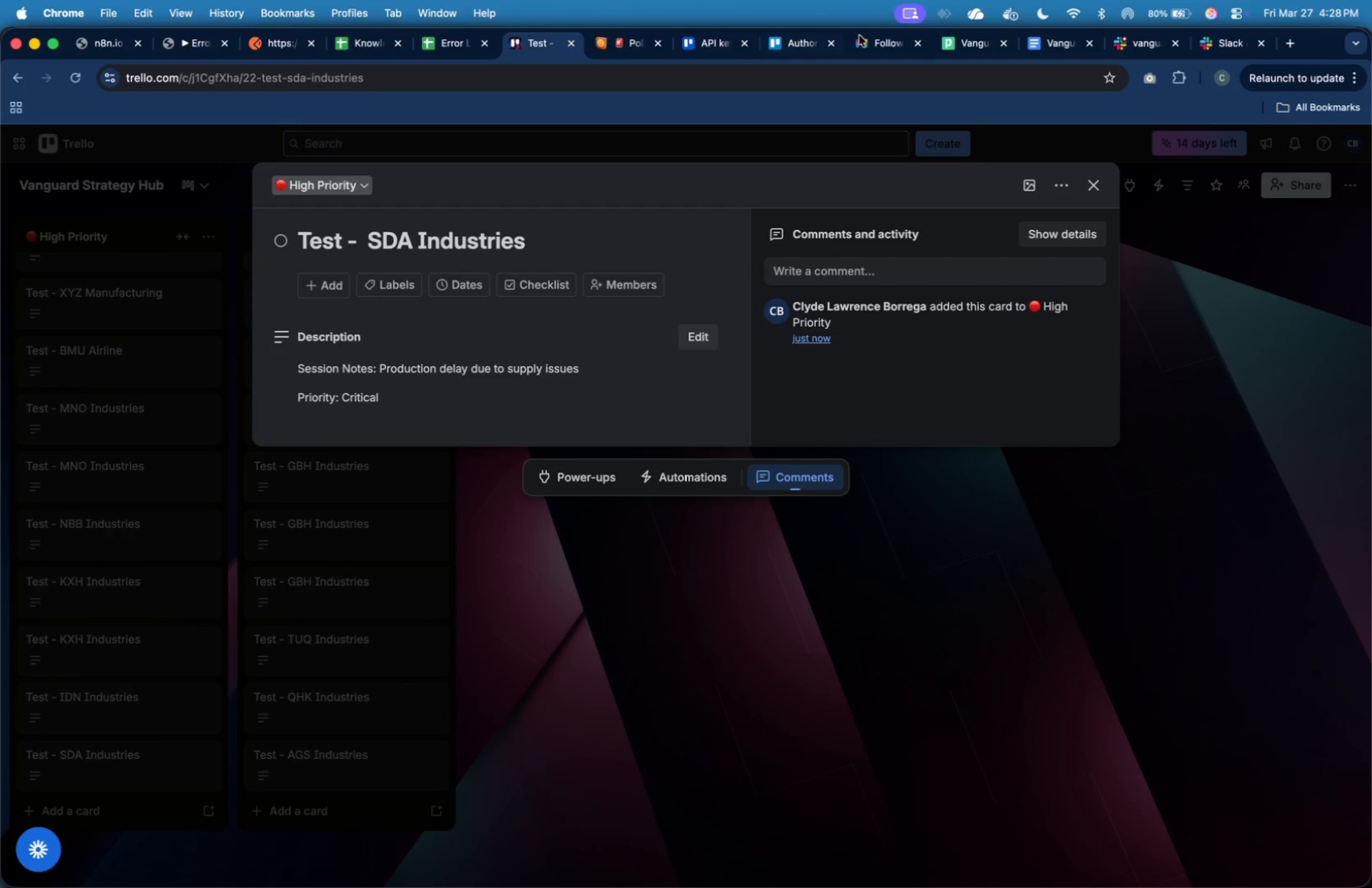 
left_click([881, 47])
 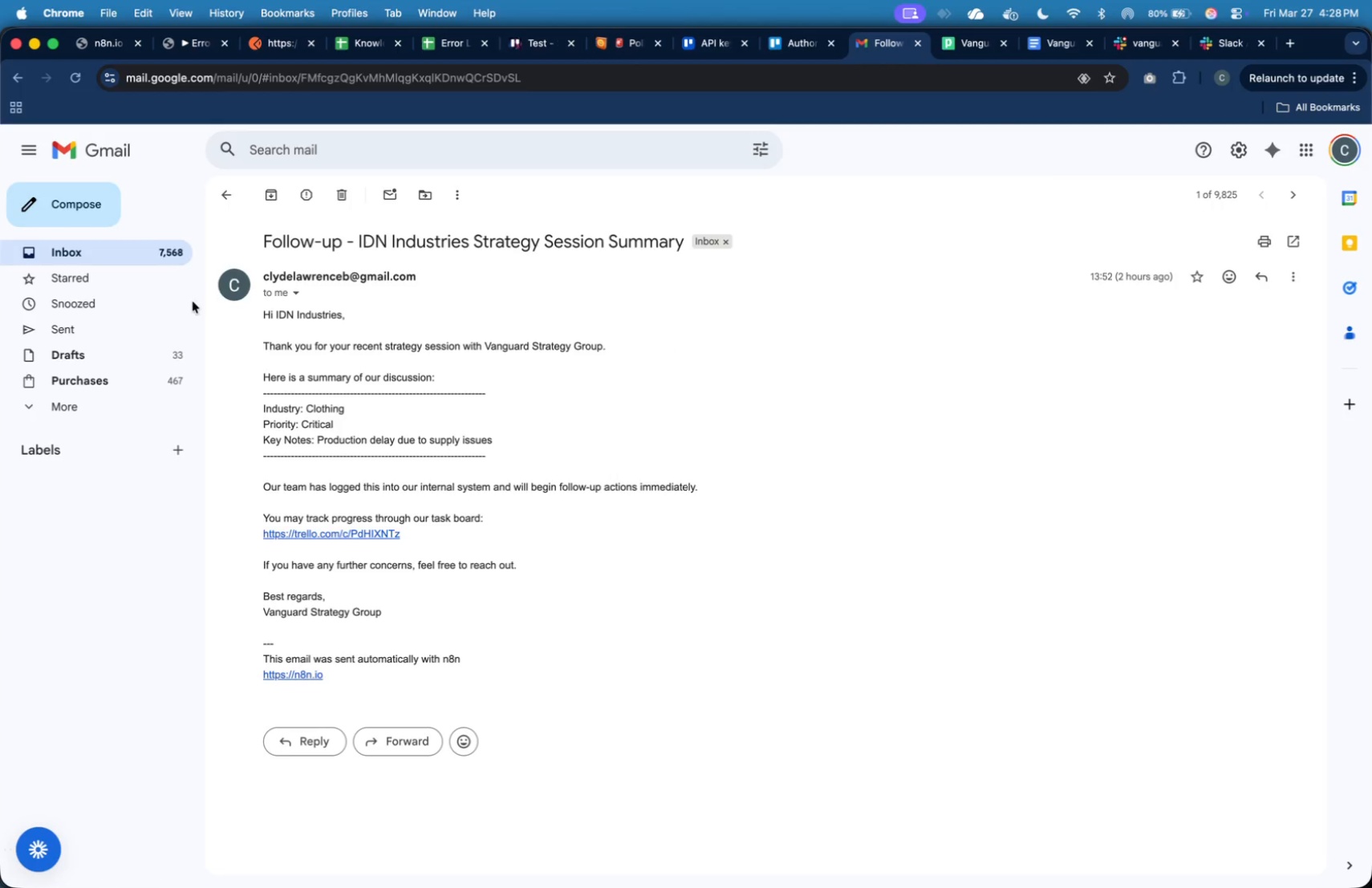 
left_click([168, 257])
 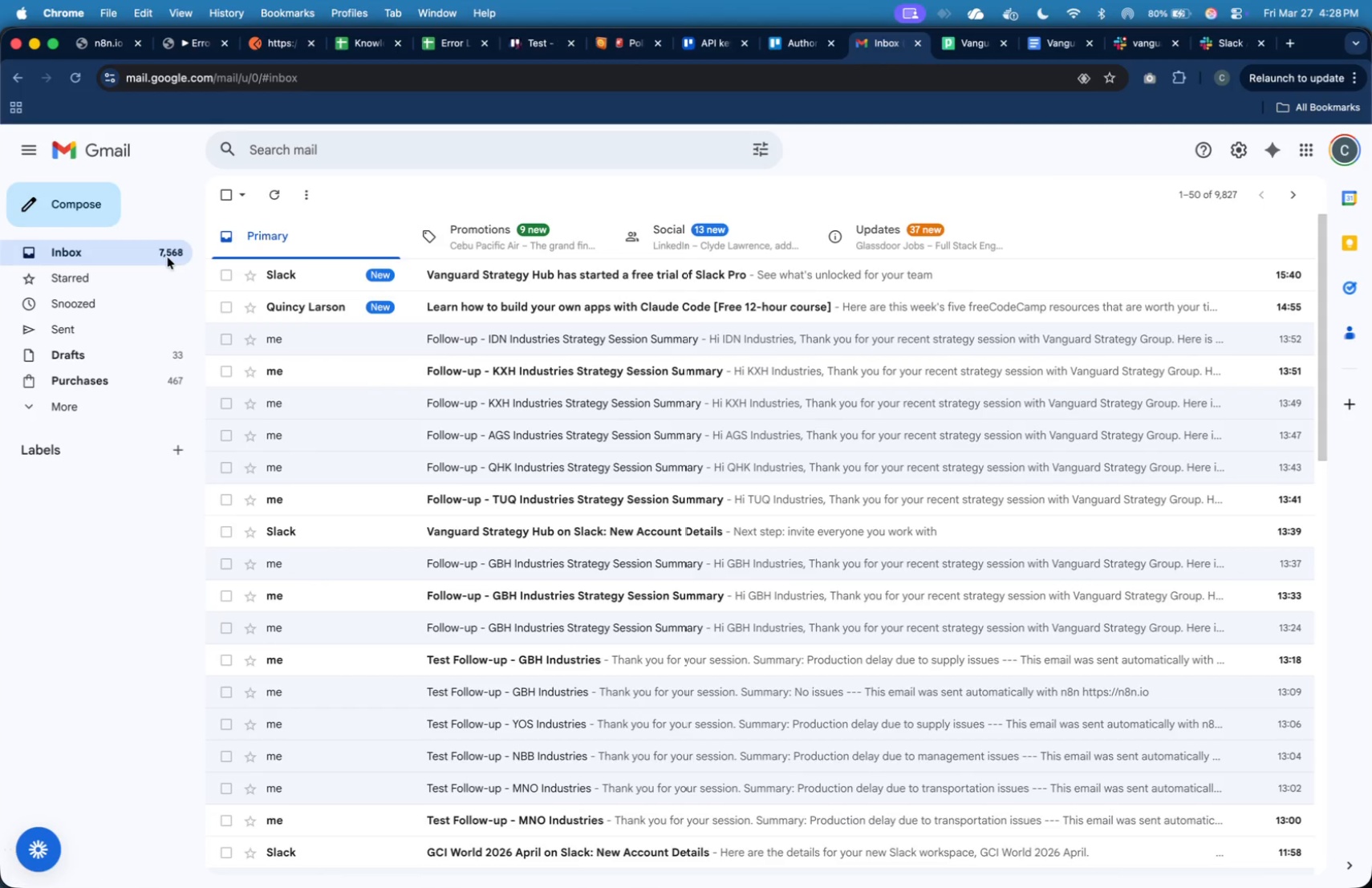 
left_click([168, 257])
 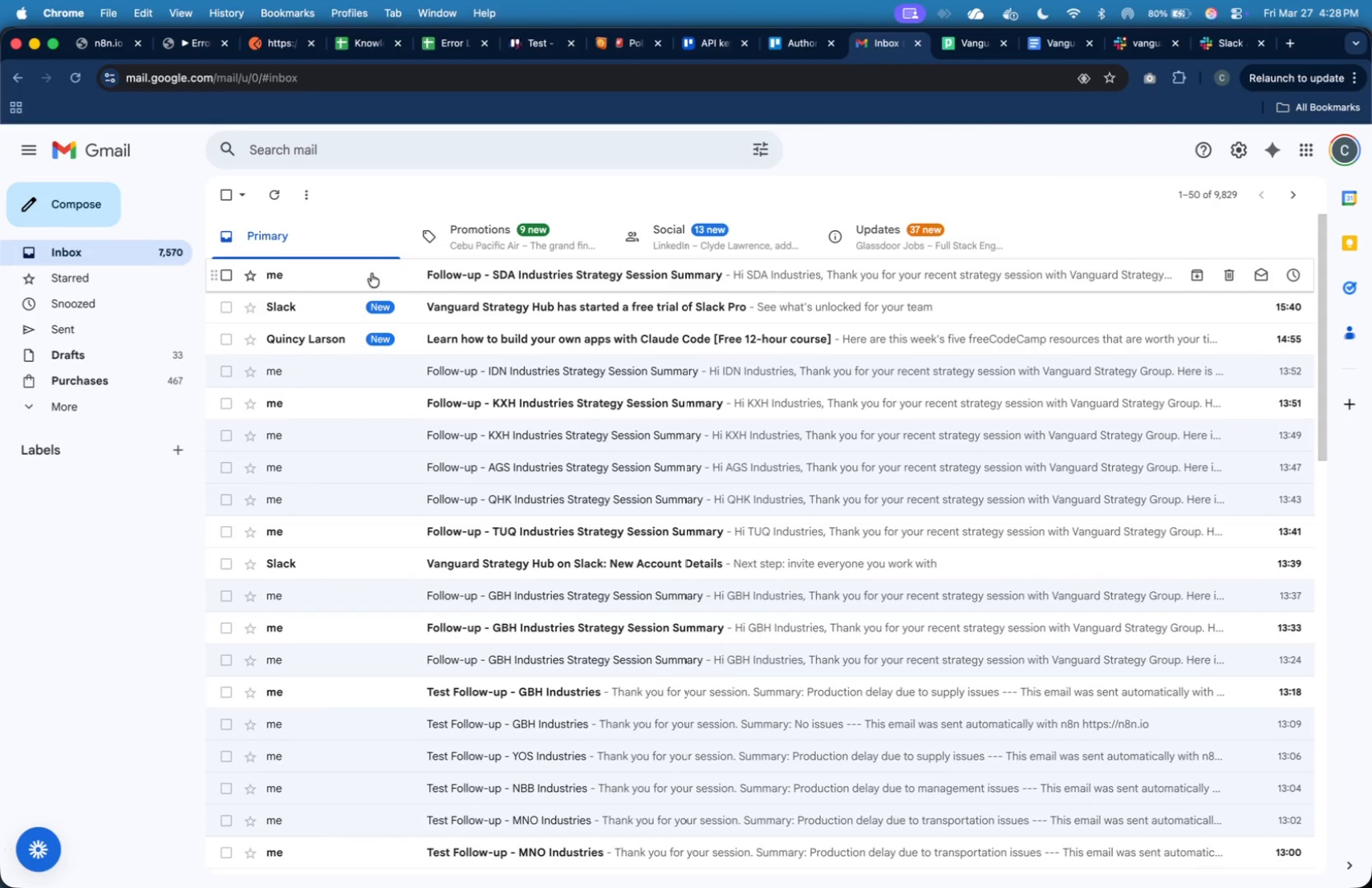 
left_click([371, 274])
 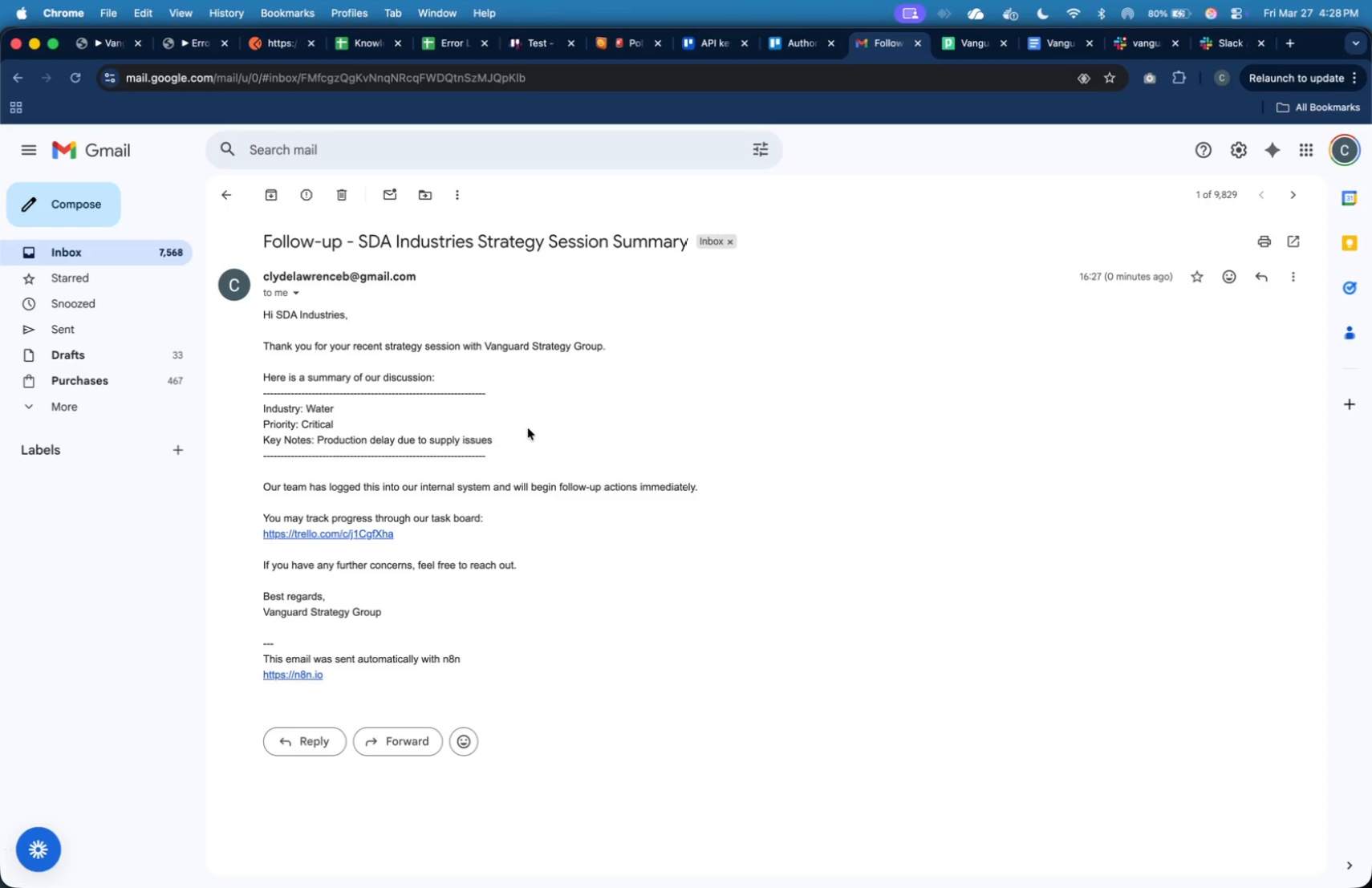 
wait(6.74)
 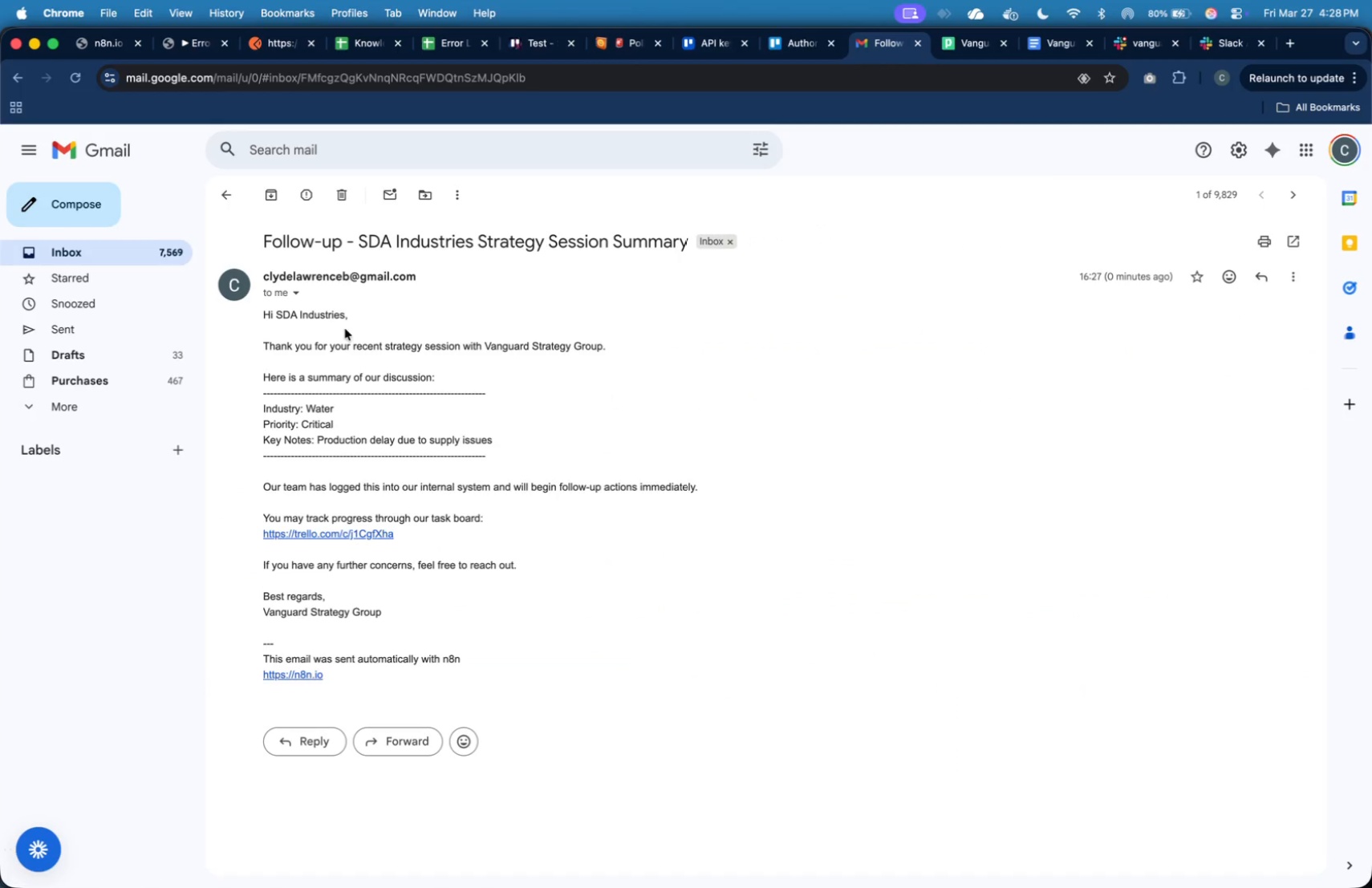 
left_click([976, 53])
 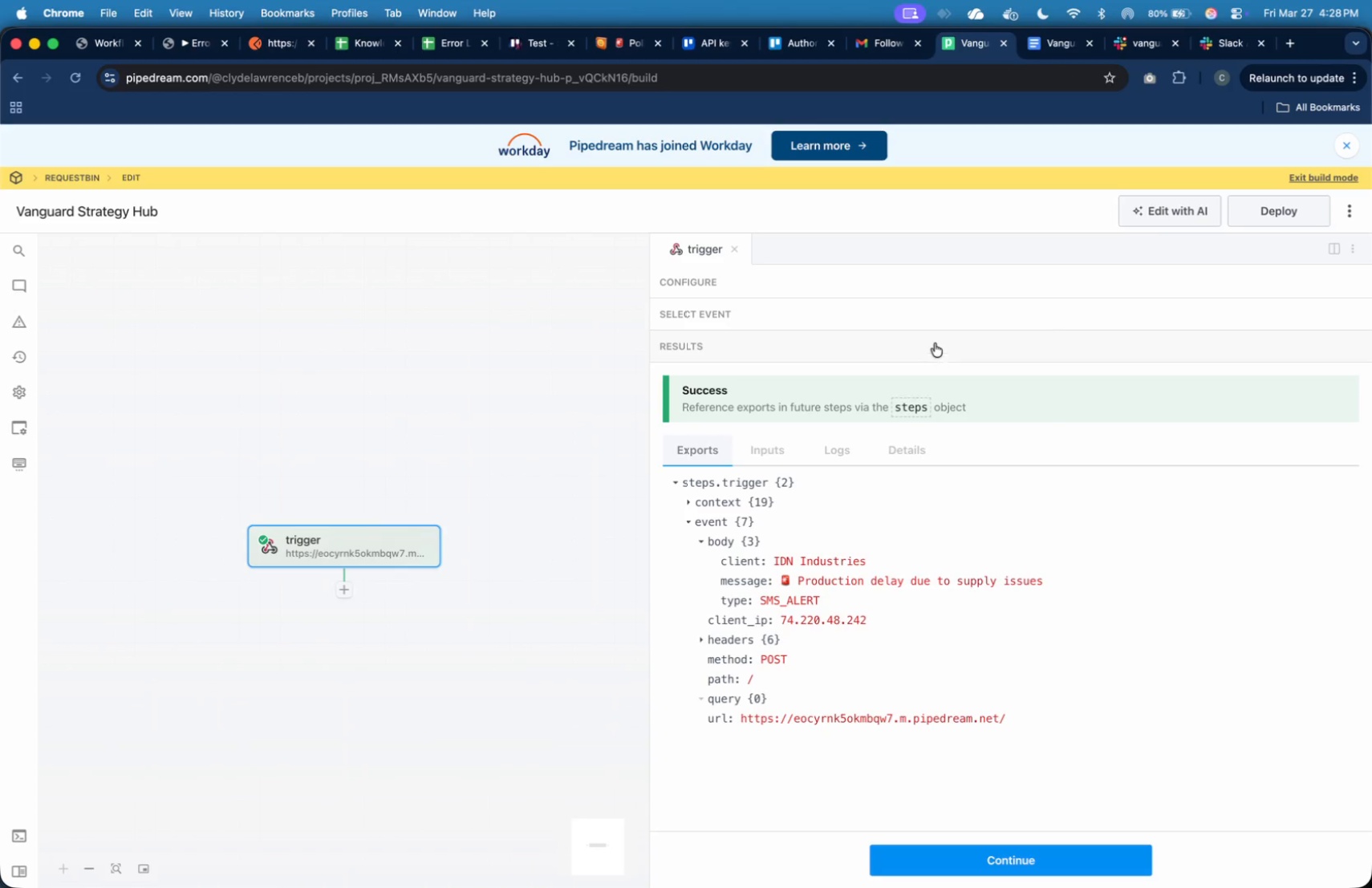 
left_click([931, 312])
 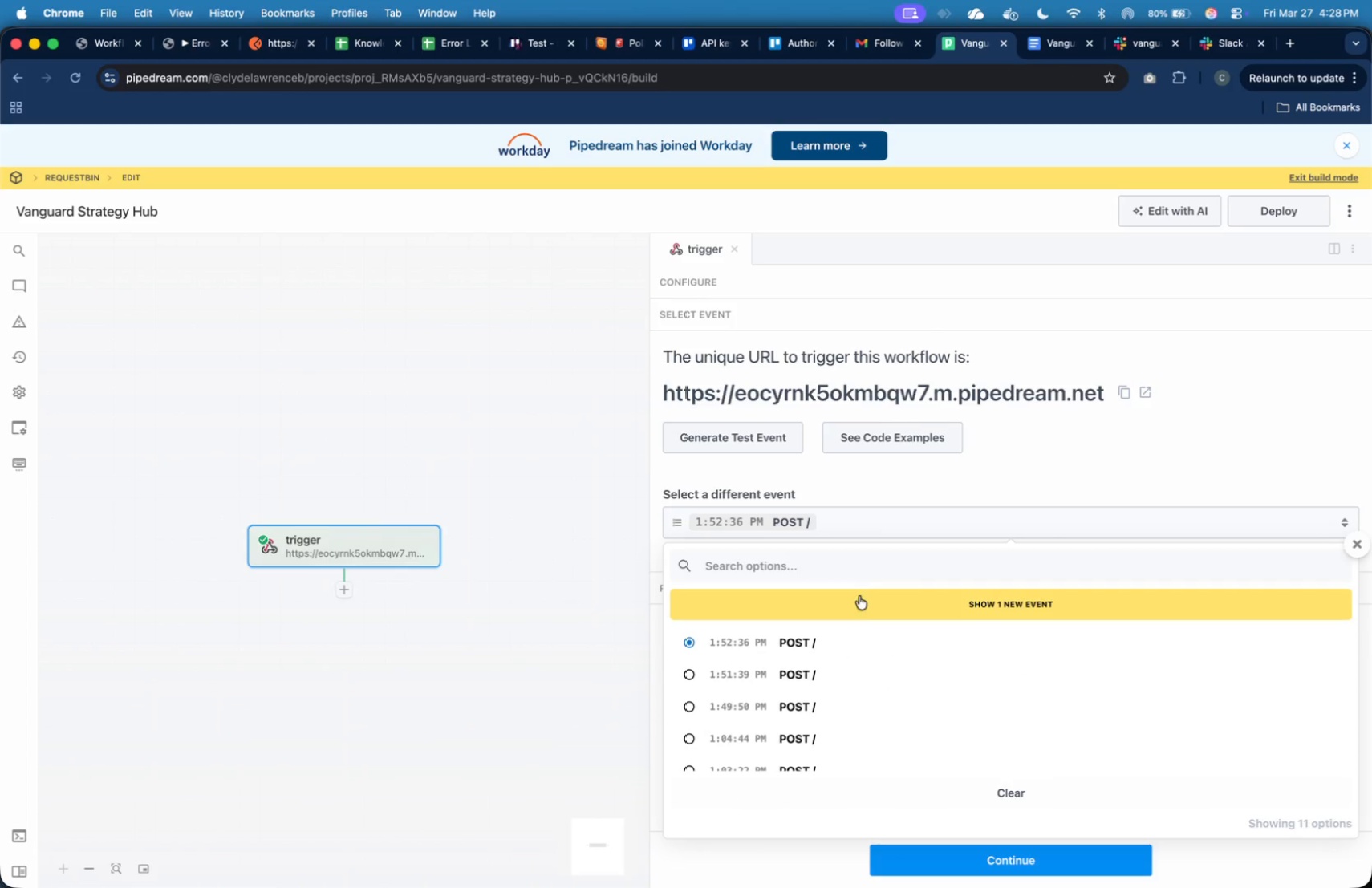 
left_click([859, 608])
 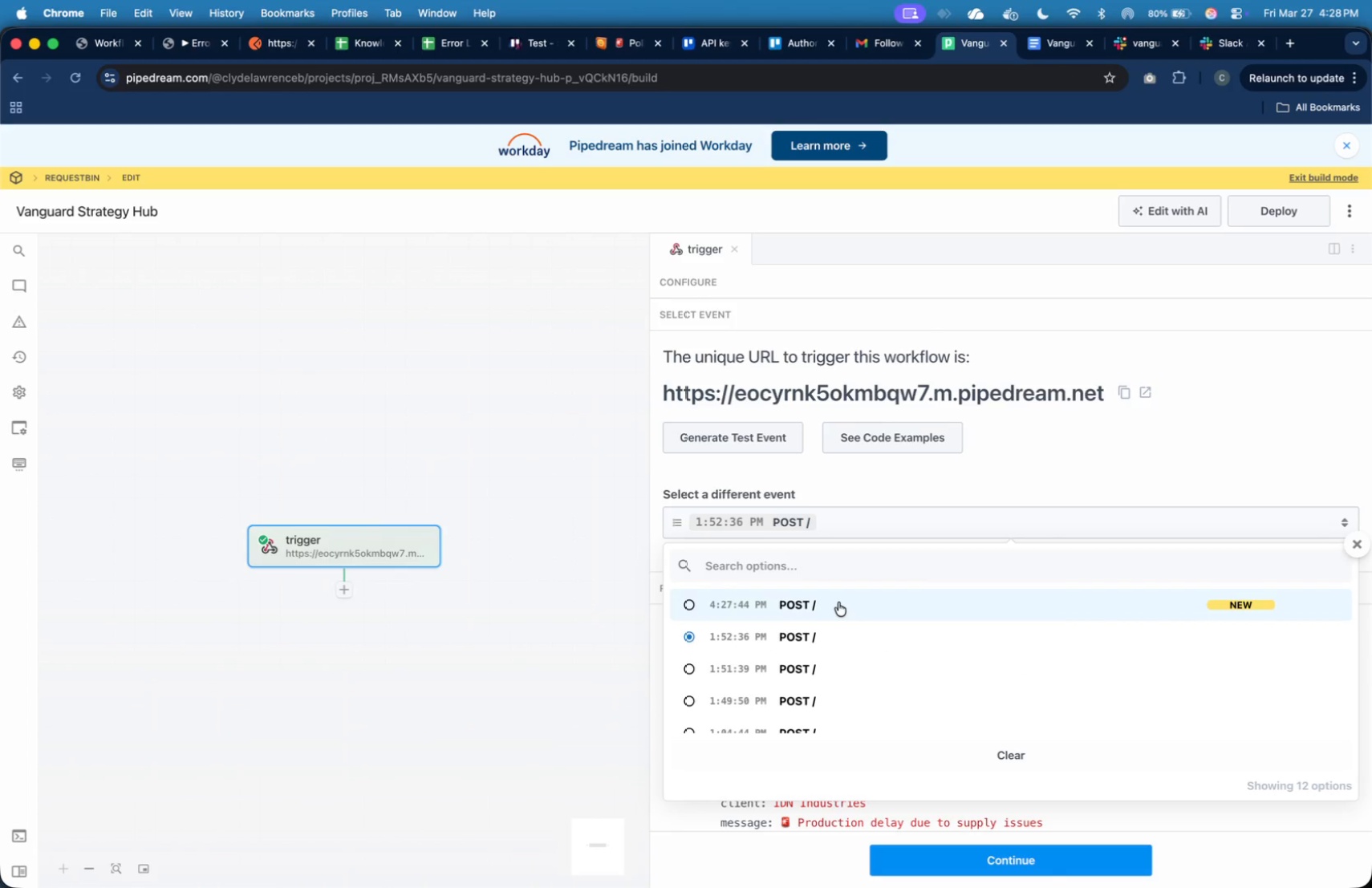 
left_click([838, 602])
 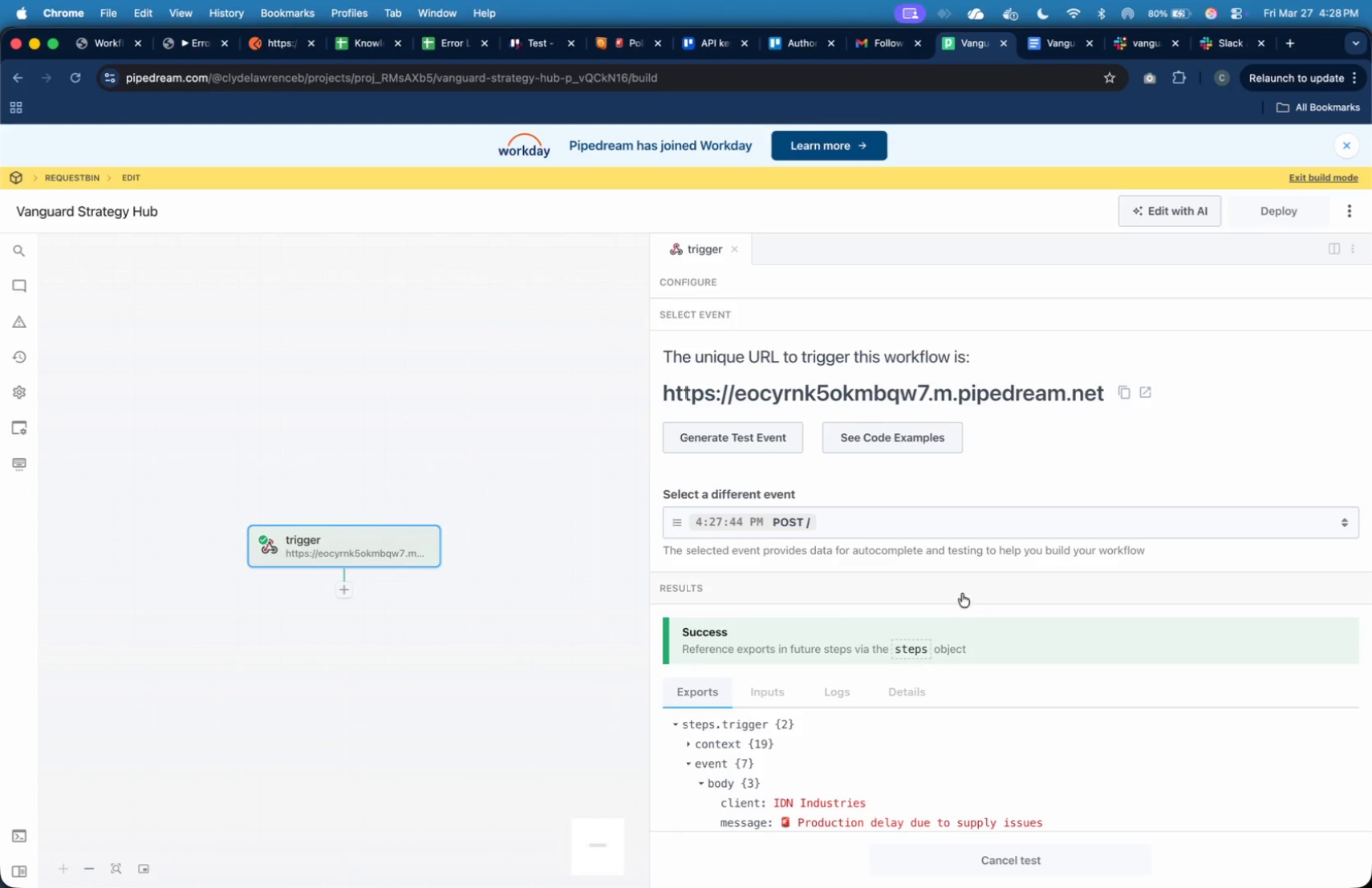 
scroll: coordinate [966, 638], scroll_direction: down, amount: 12.0
 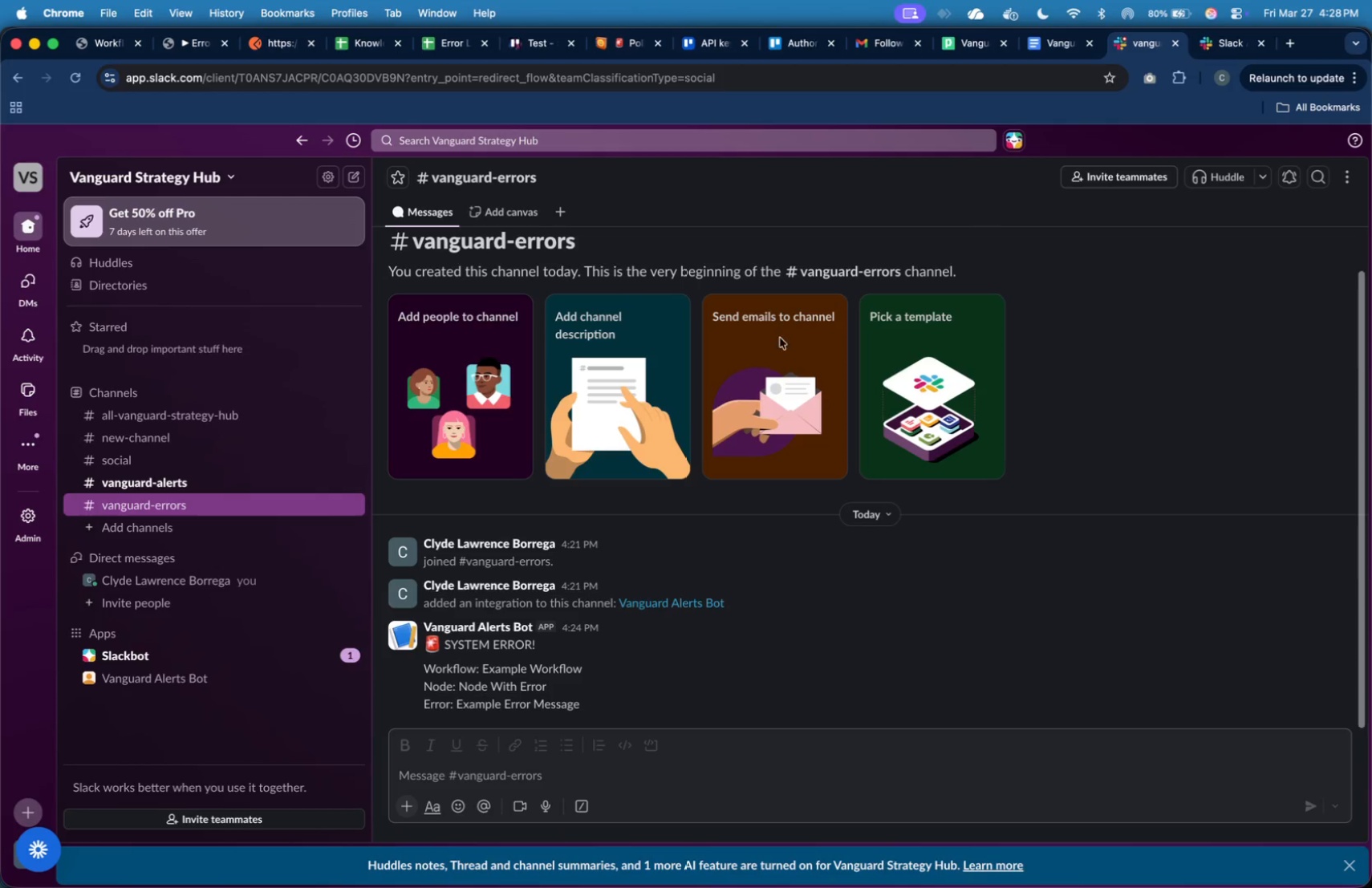 
wait(5.09)
 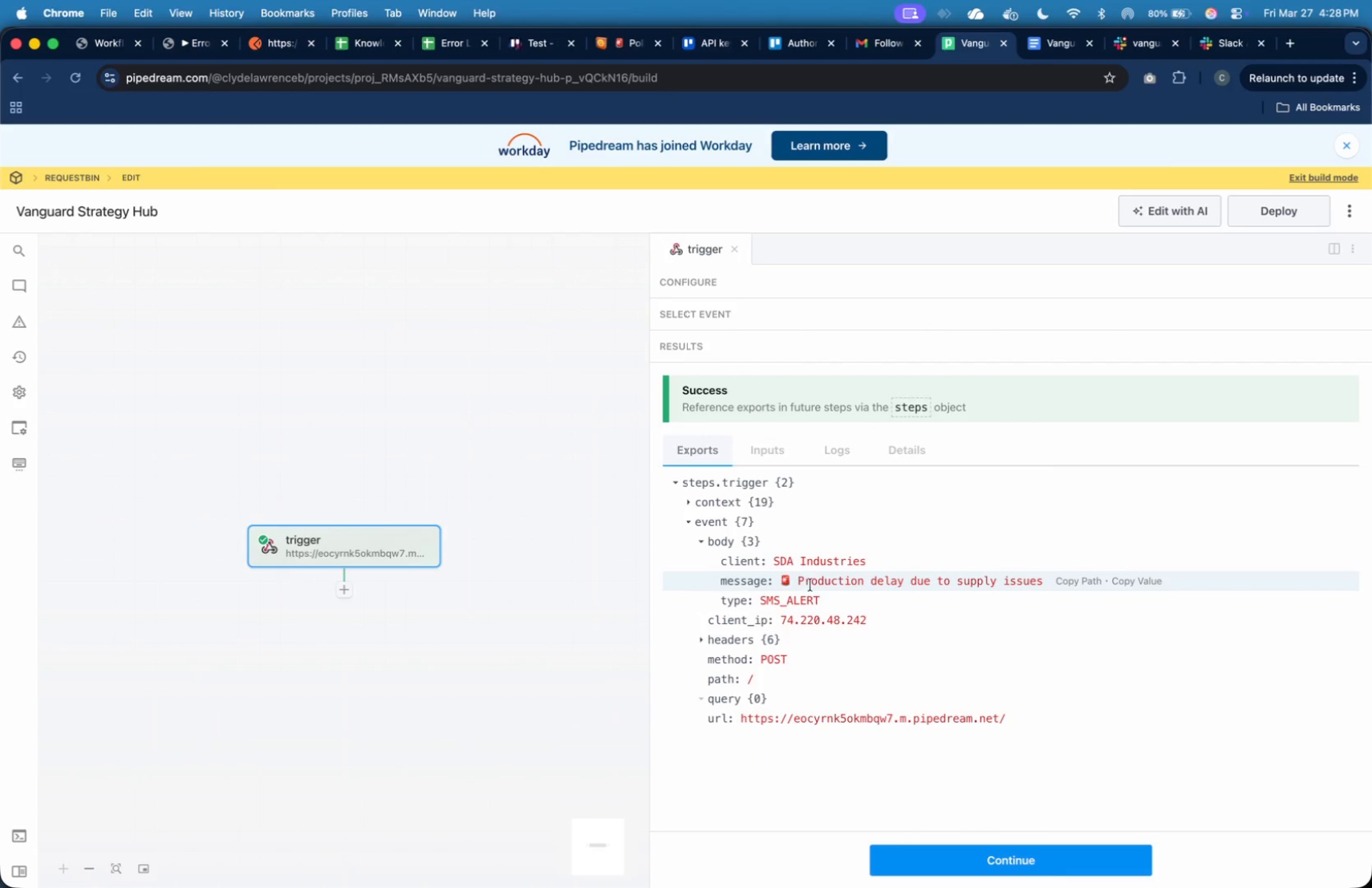 
left_click([290, 480])
 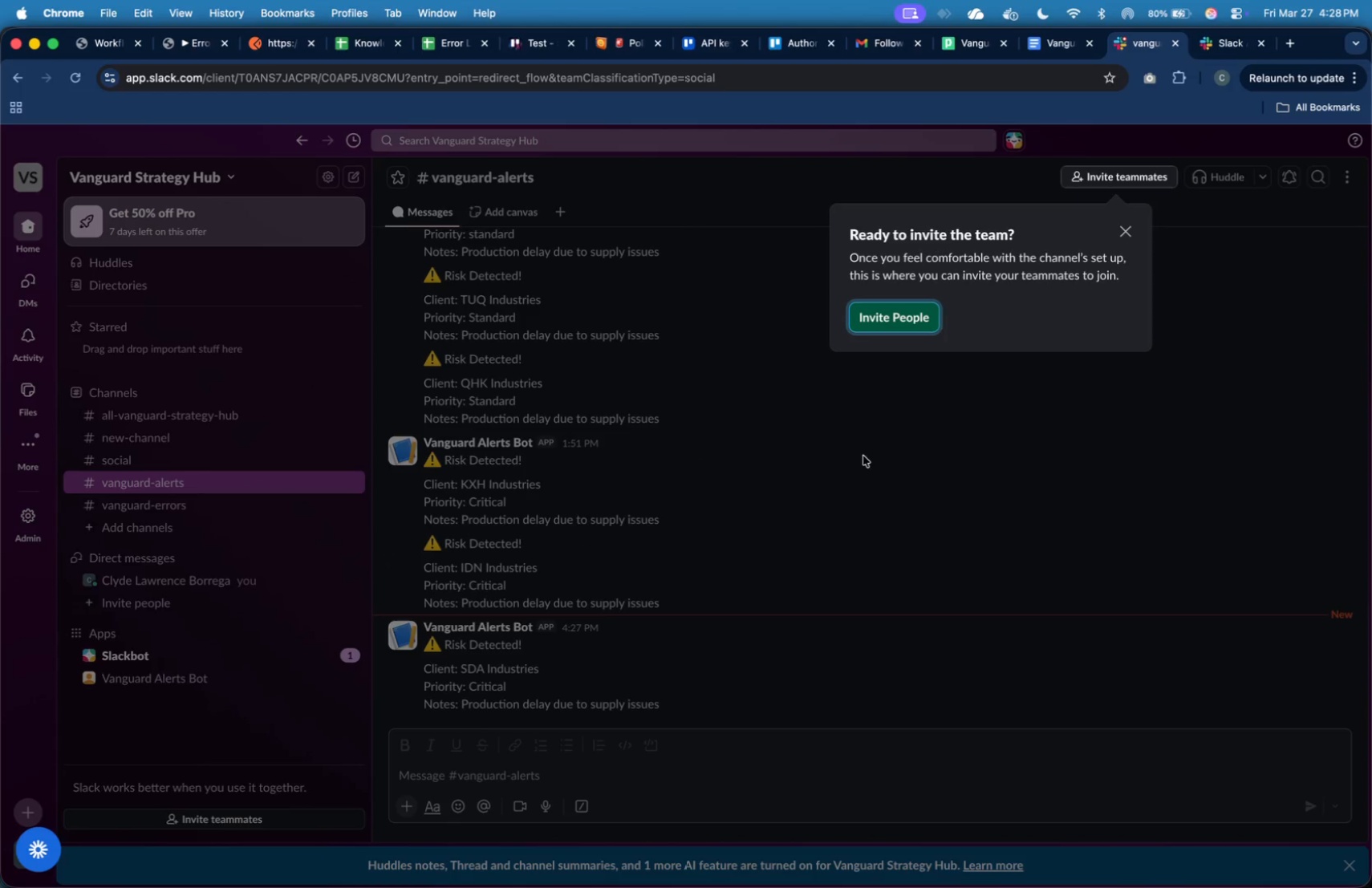 
left_click([863, 456])
 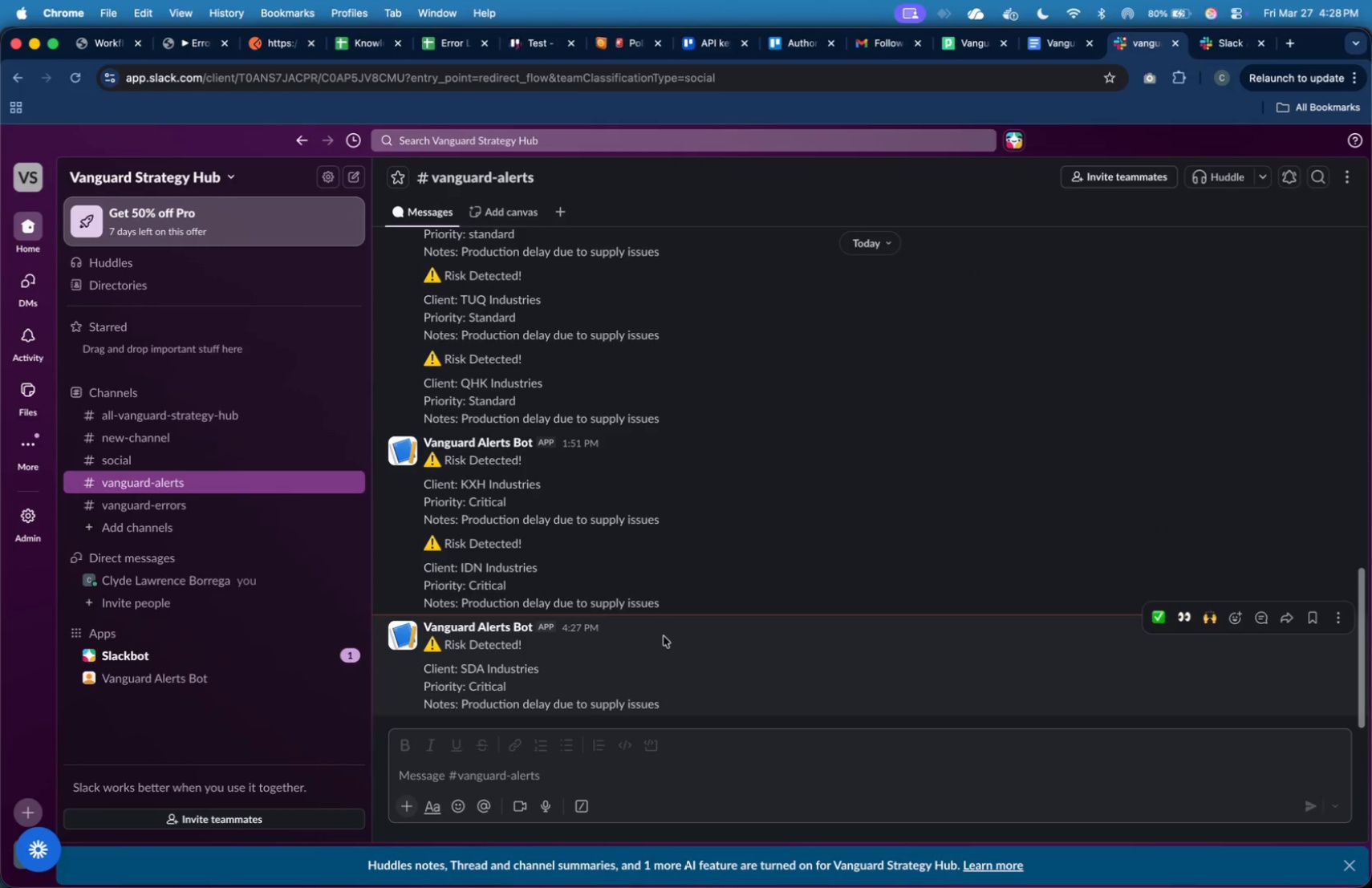 
left_click([656, 659])
 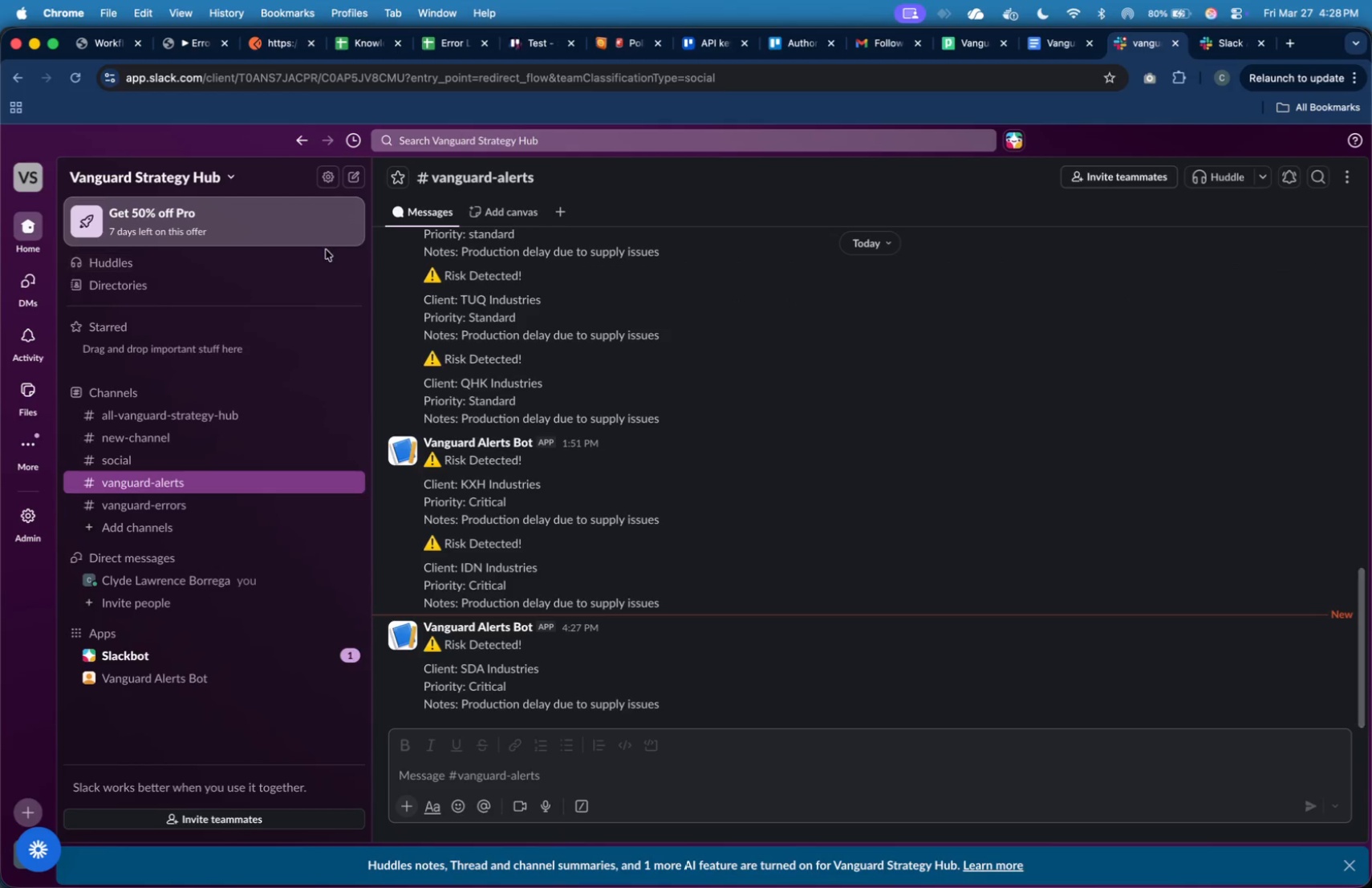 
left_click([120, 46])
 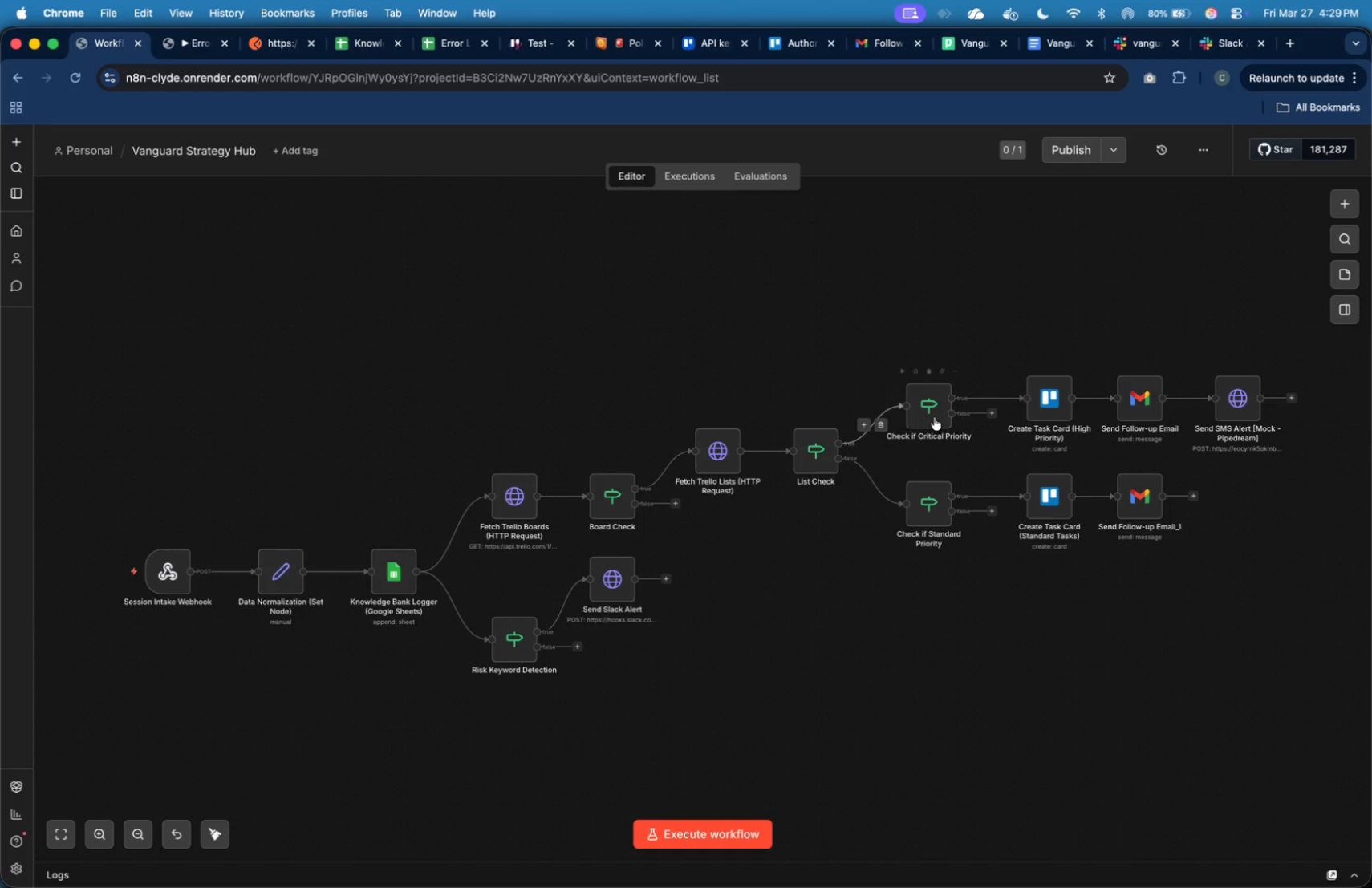 
double_click([1041, 405])
 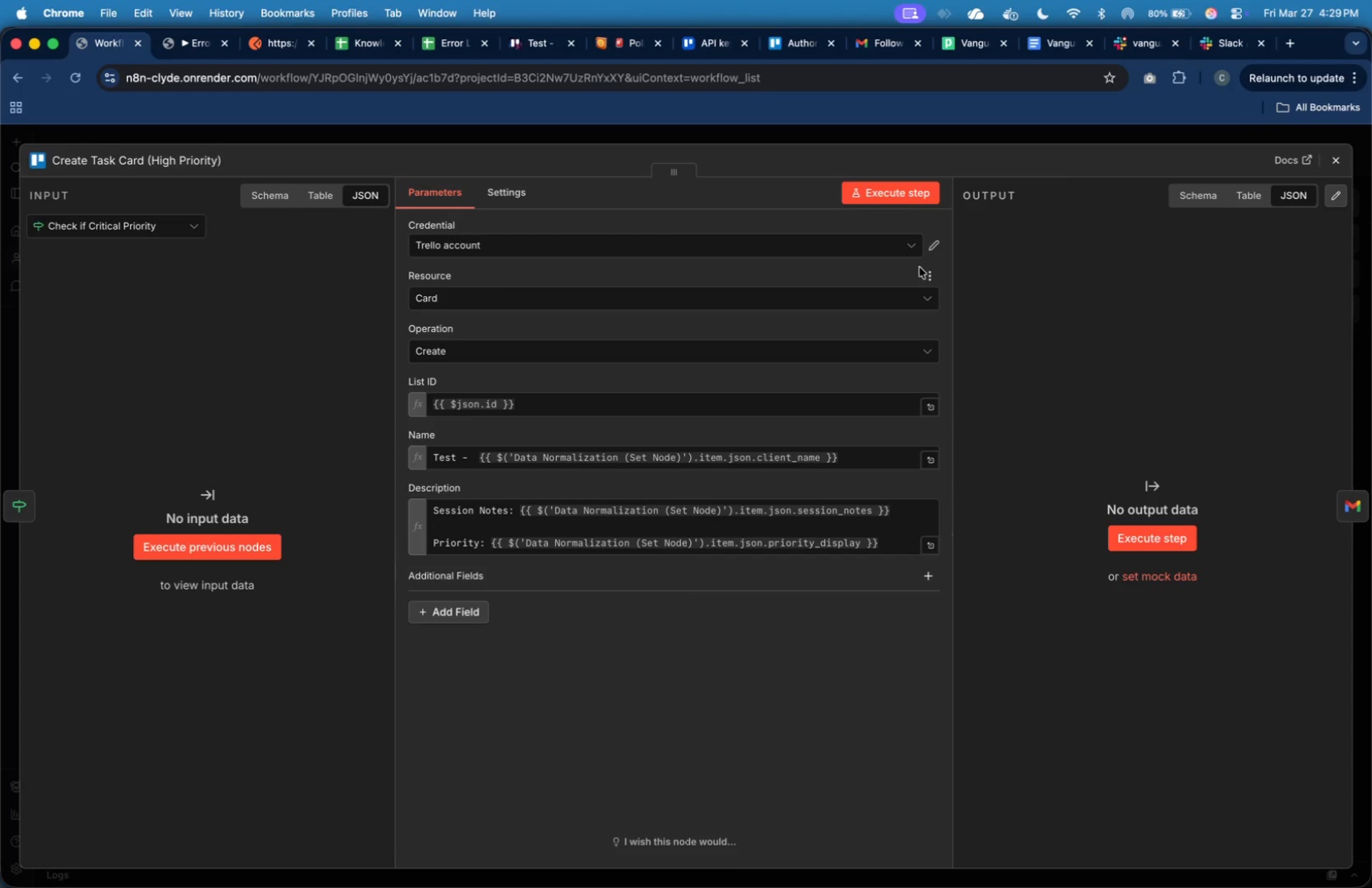 
wait(9.96)
 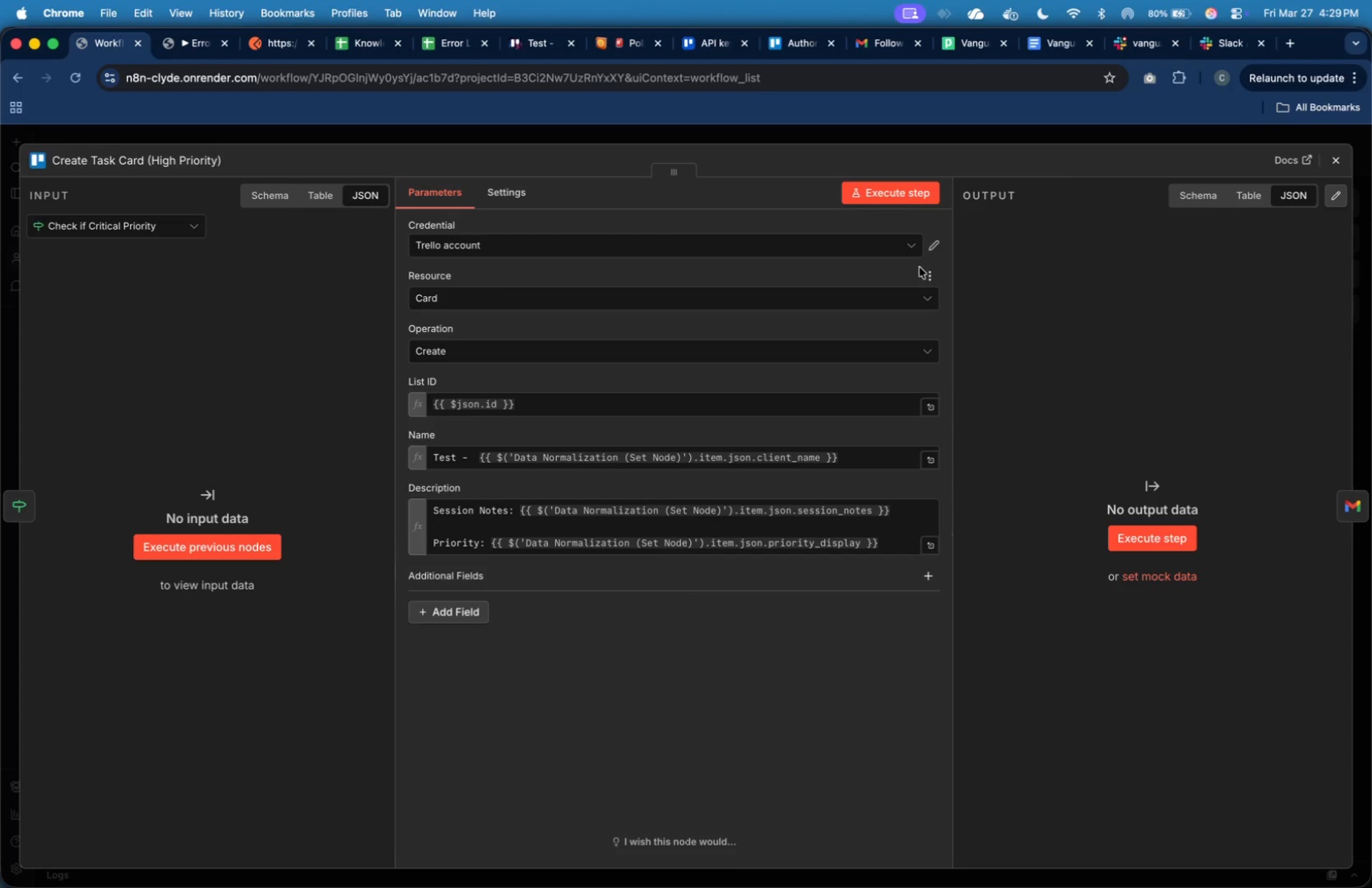 
left_click([501, 400])
 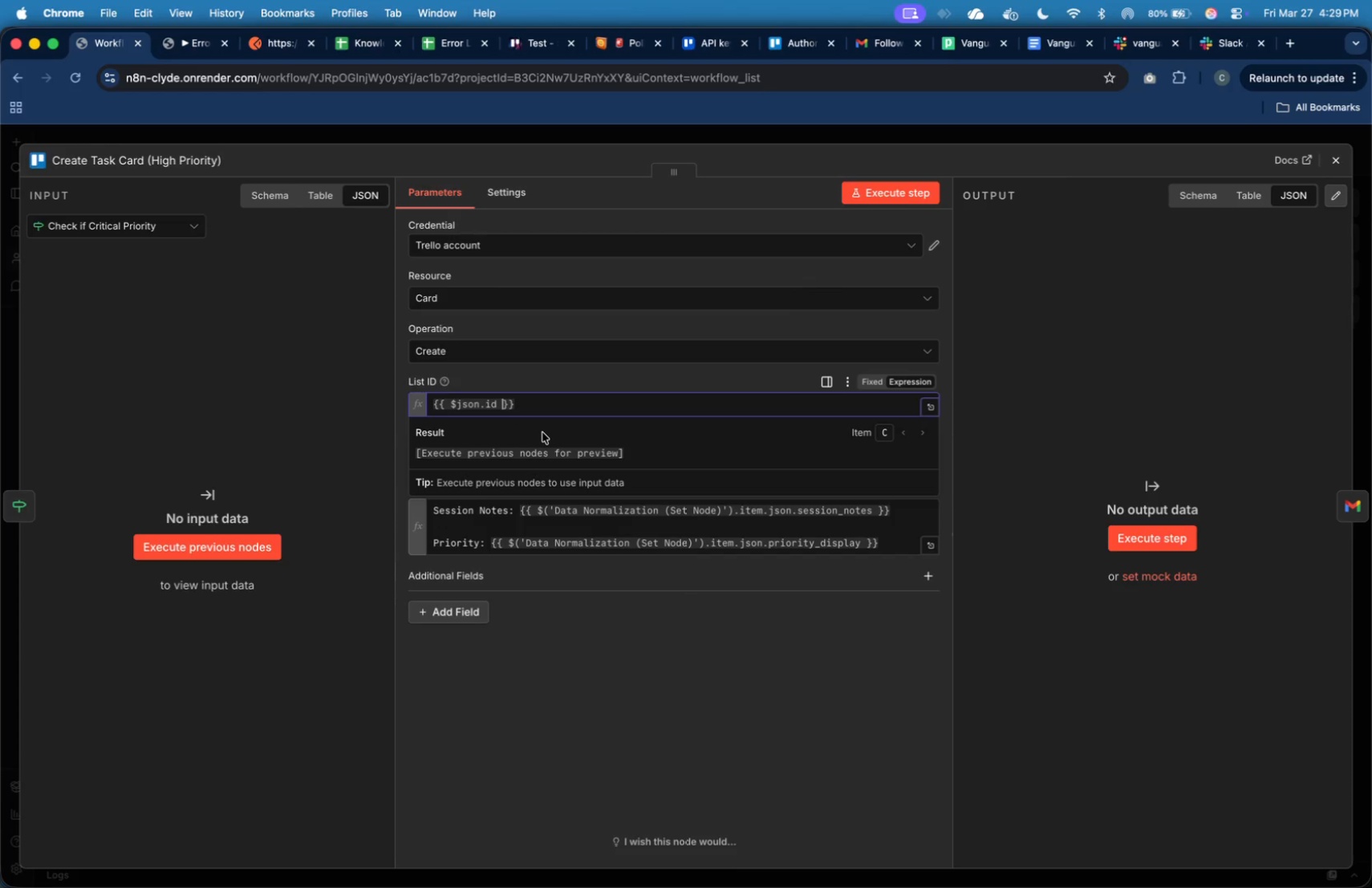 
key(ArrowLeft)
 